 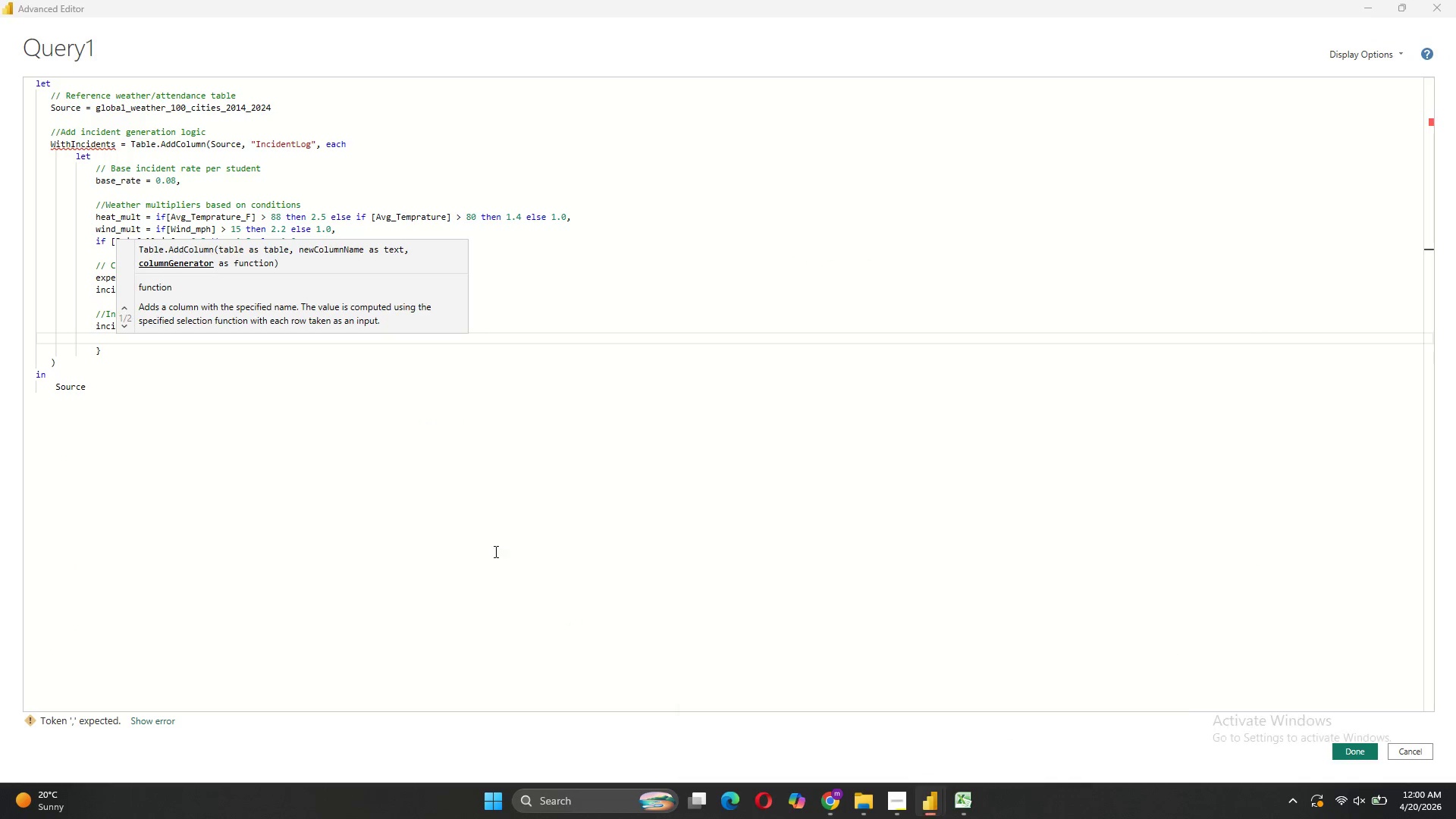 
left_click([146, 355])
 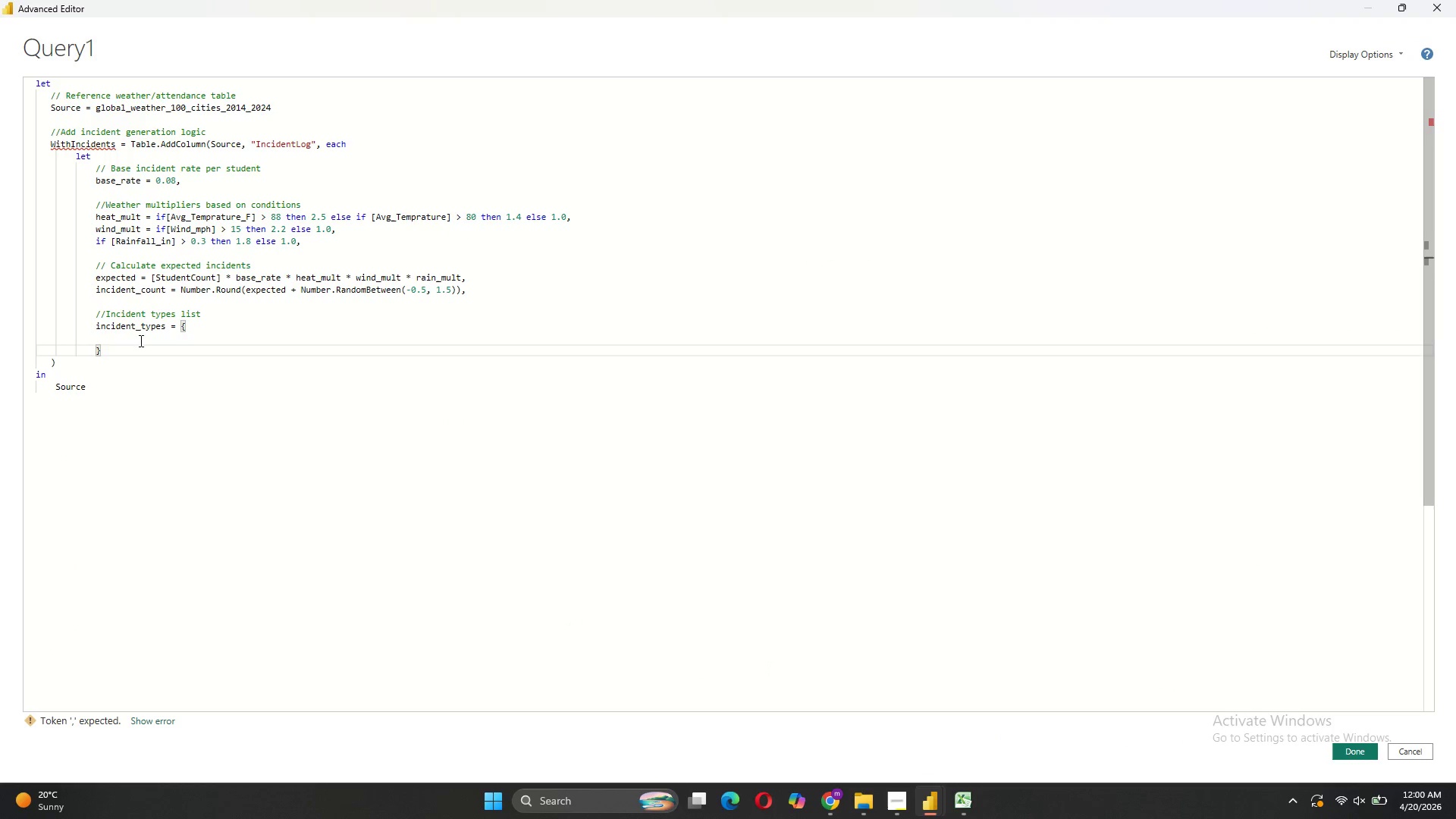 
left_click([139, 334])
 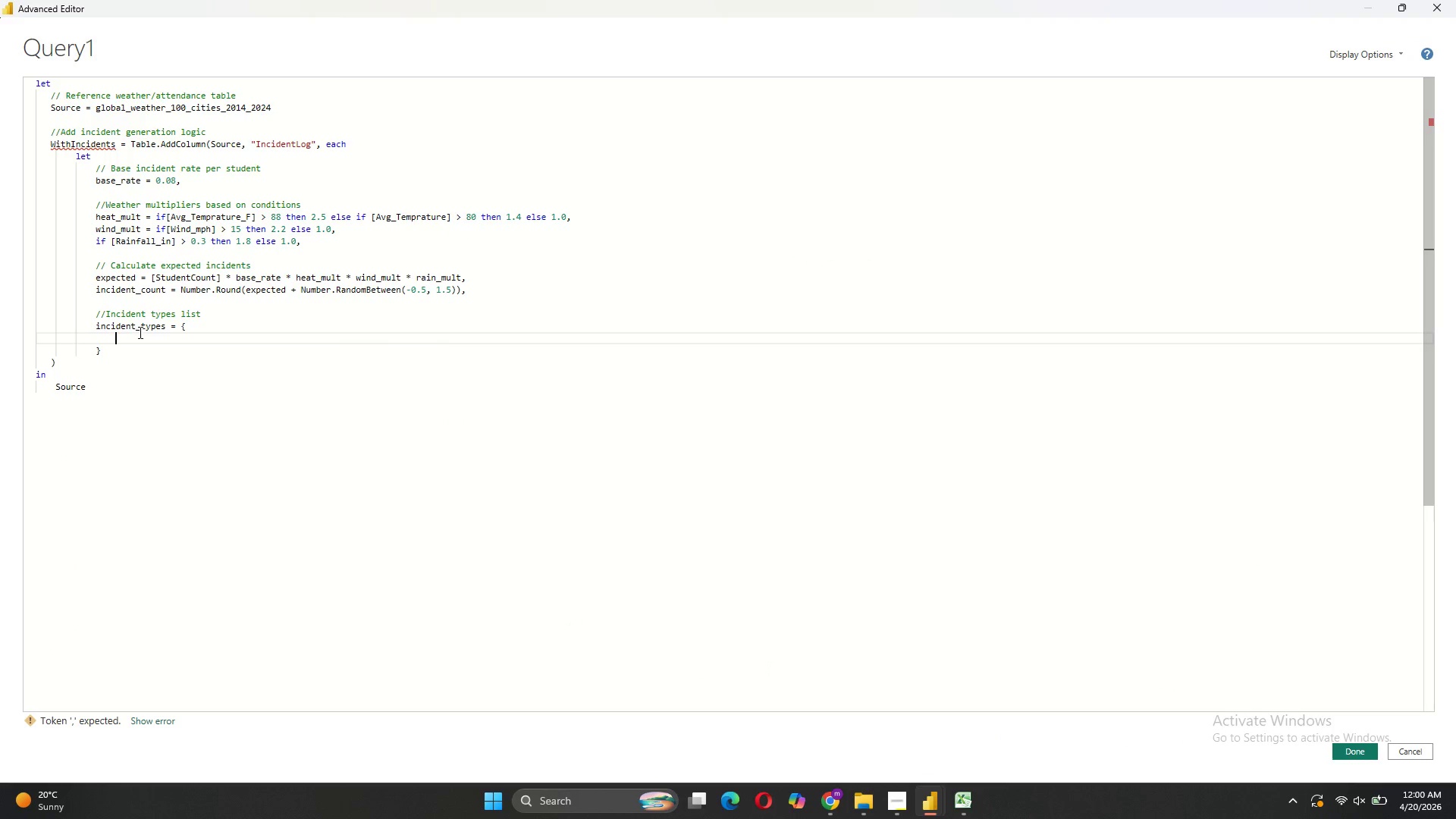 
type("Scrape - knee)
 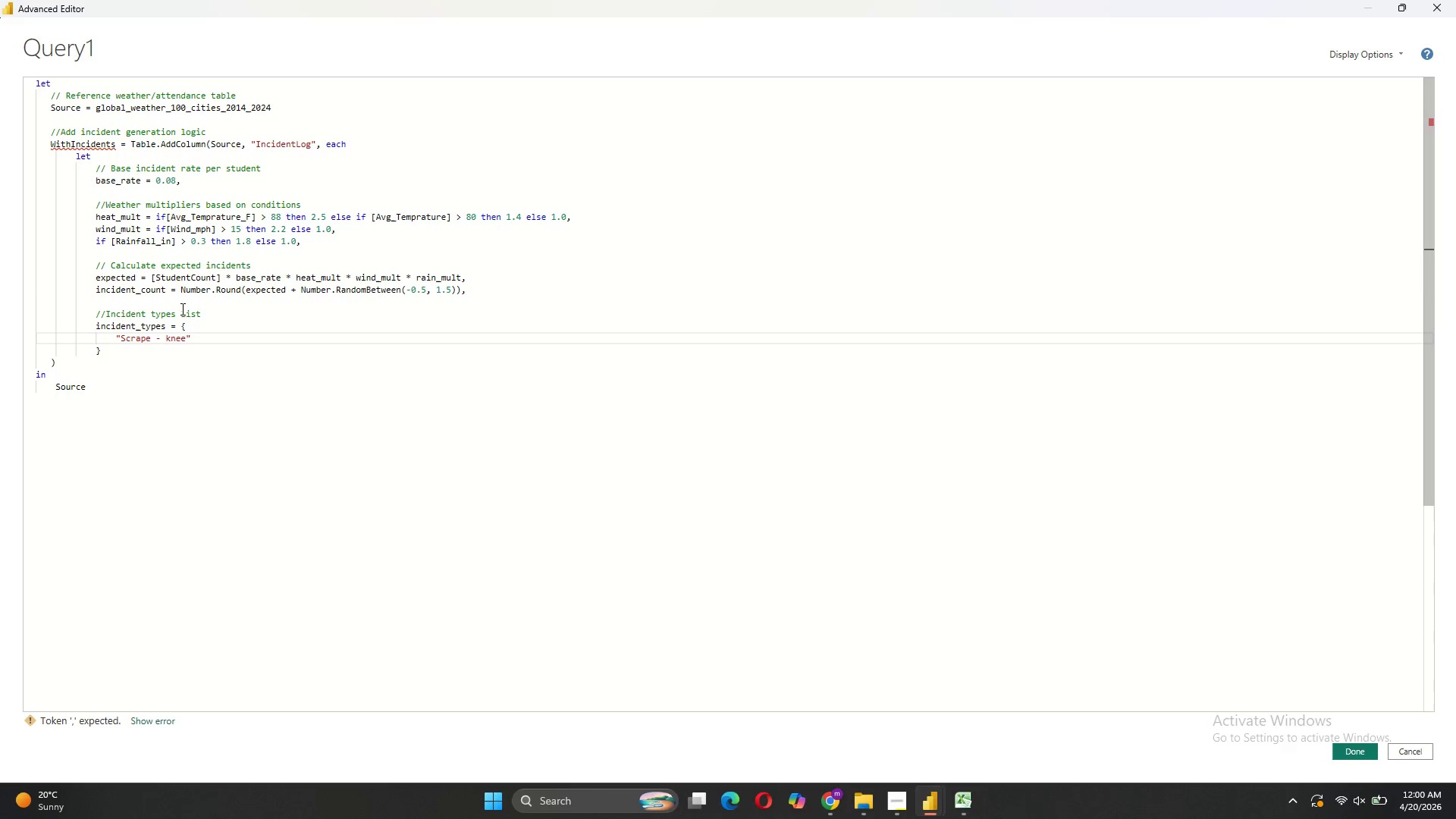 
left_click([205, 341])
 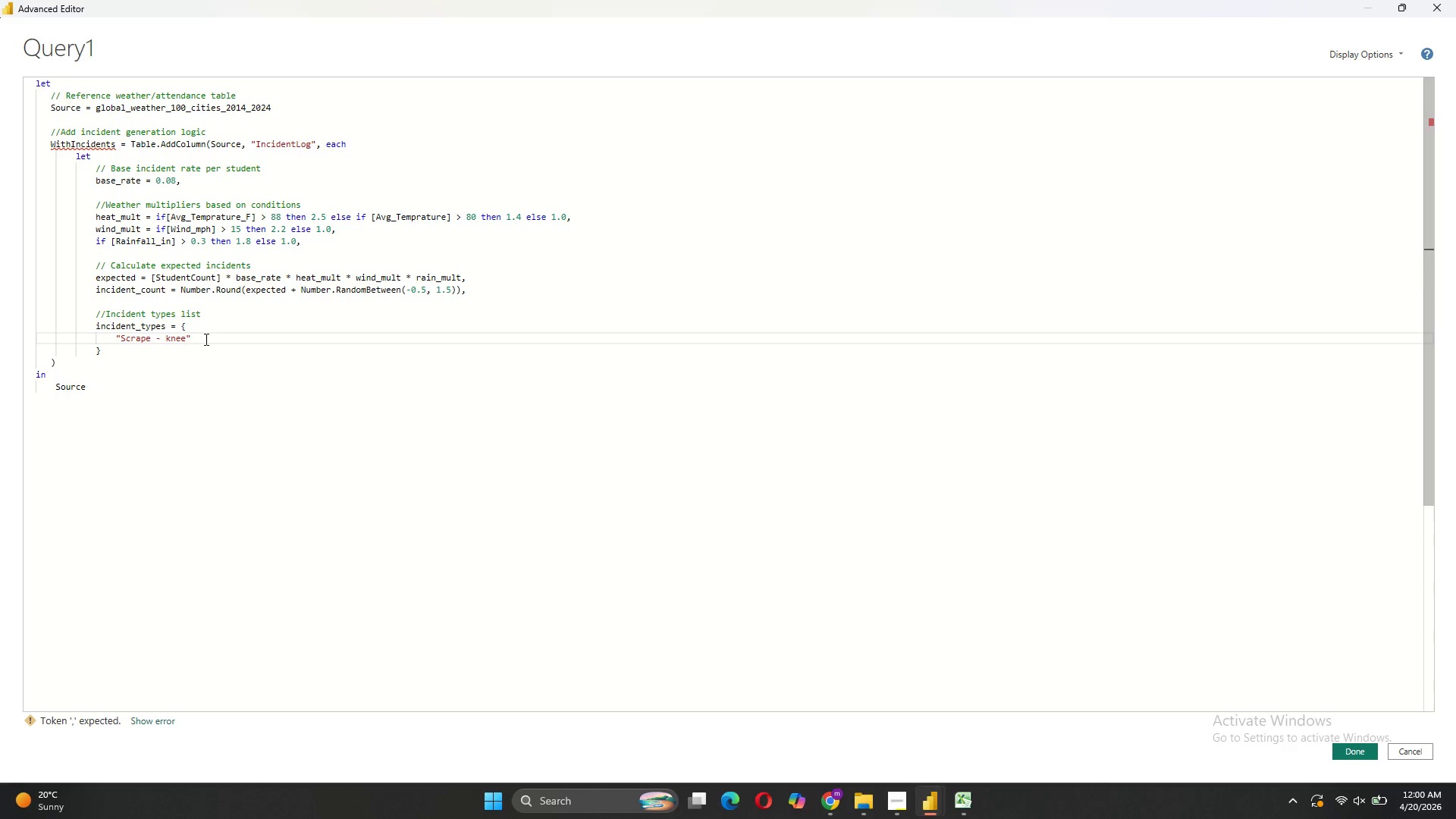 
type(, "Bee sting)
 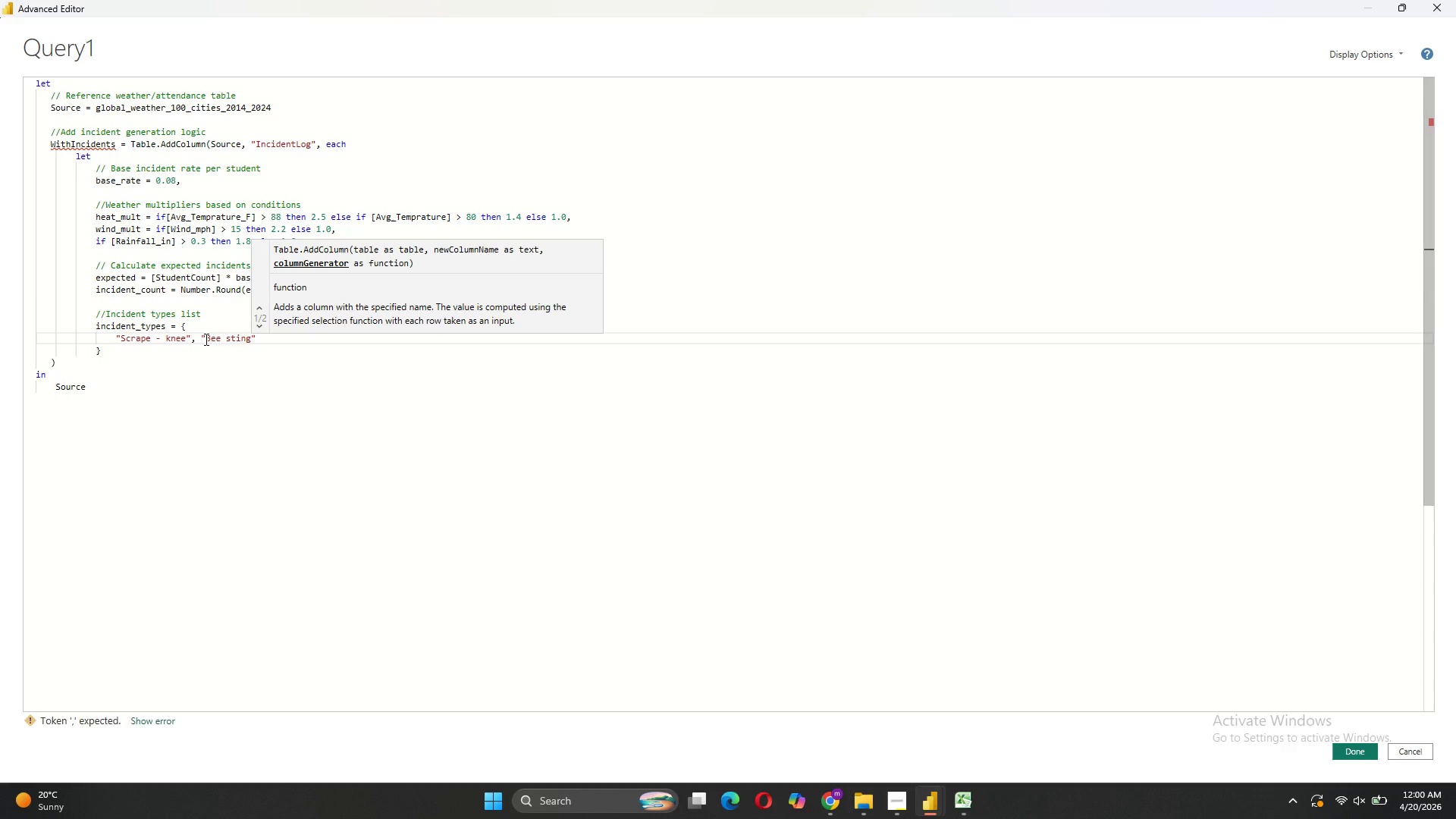 
key(ArrowRight)
 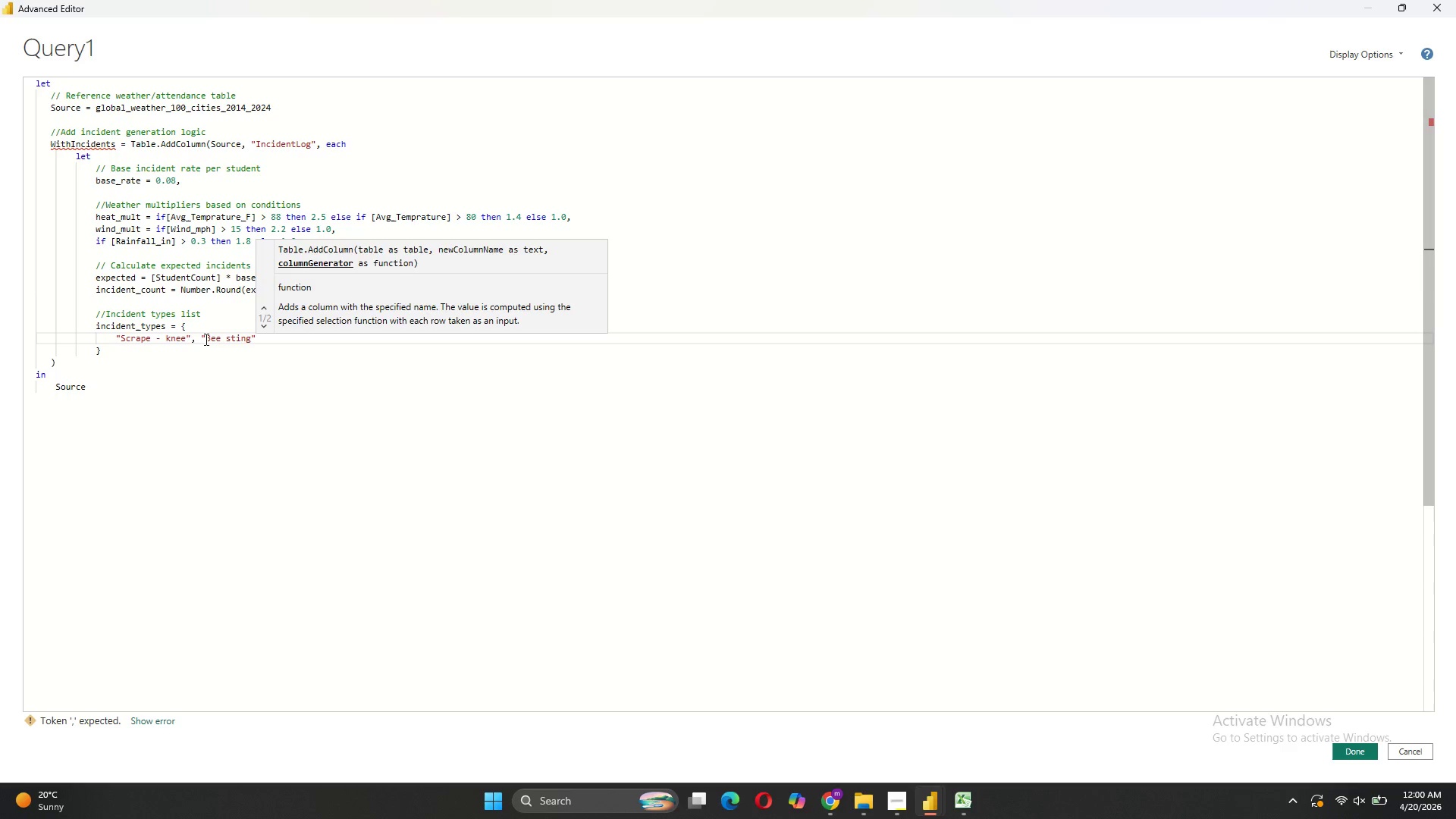 
type(, "Trip-)
key(Backspace)
type( - root)
 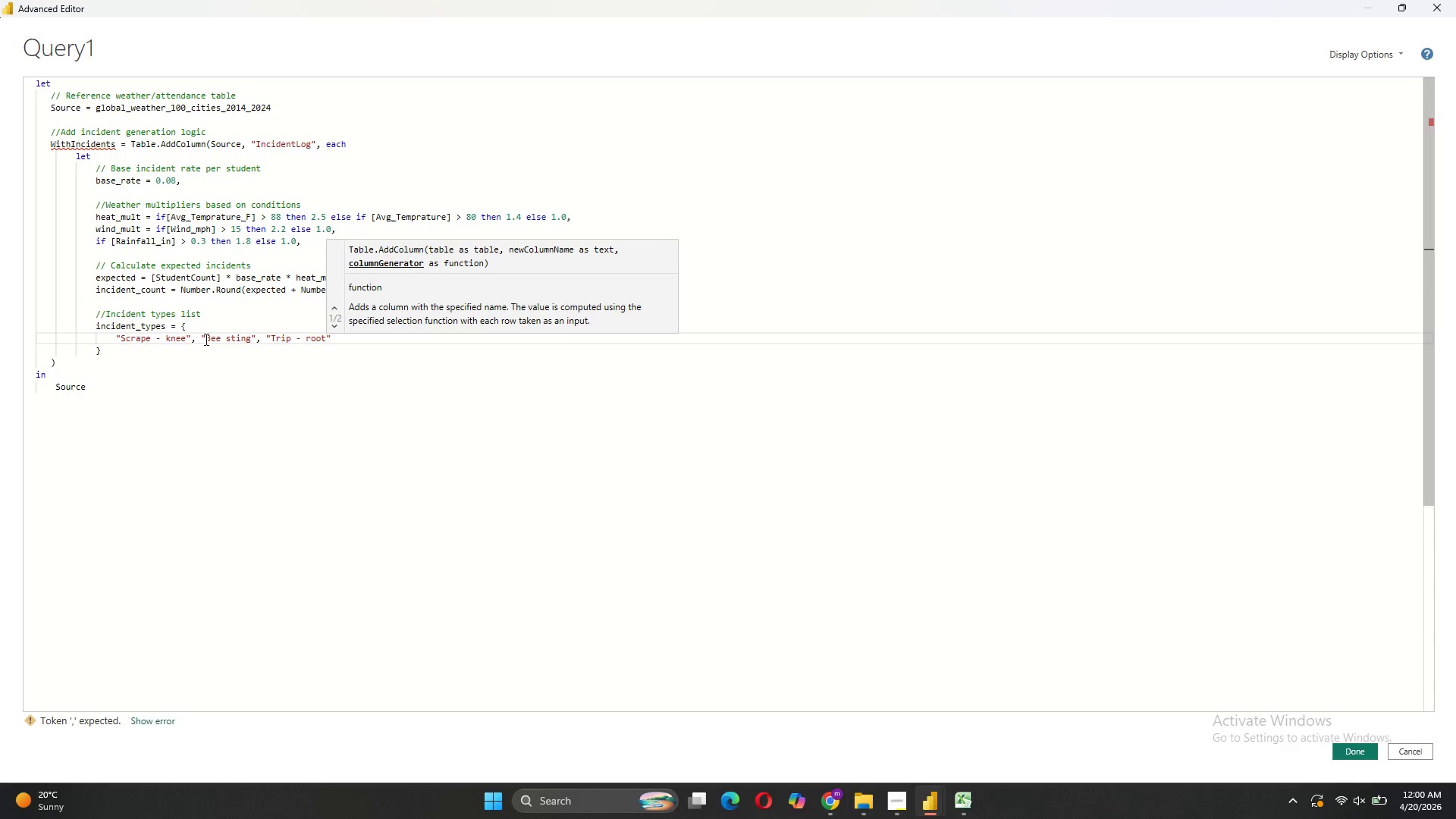 
key(ArrowRight)
 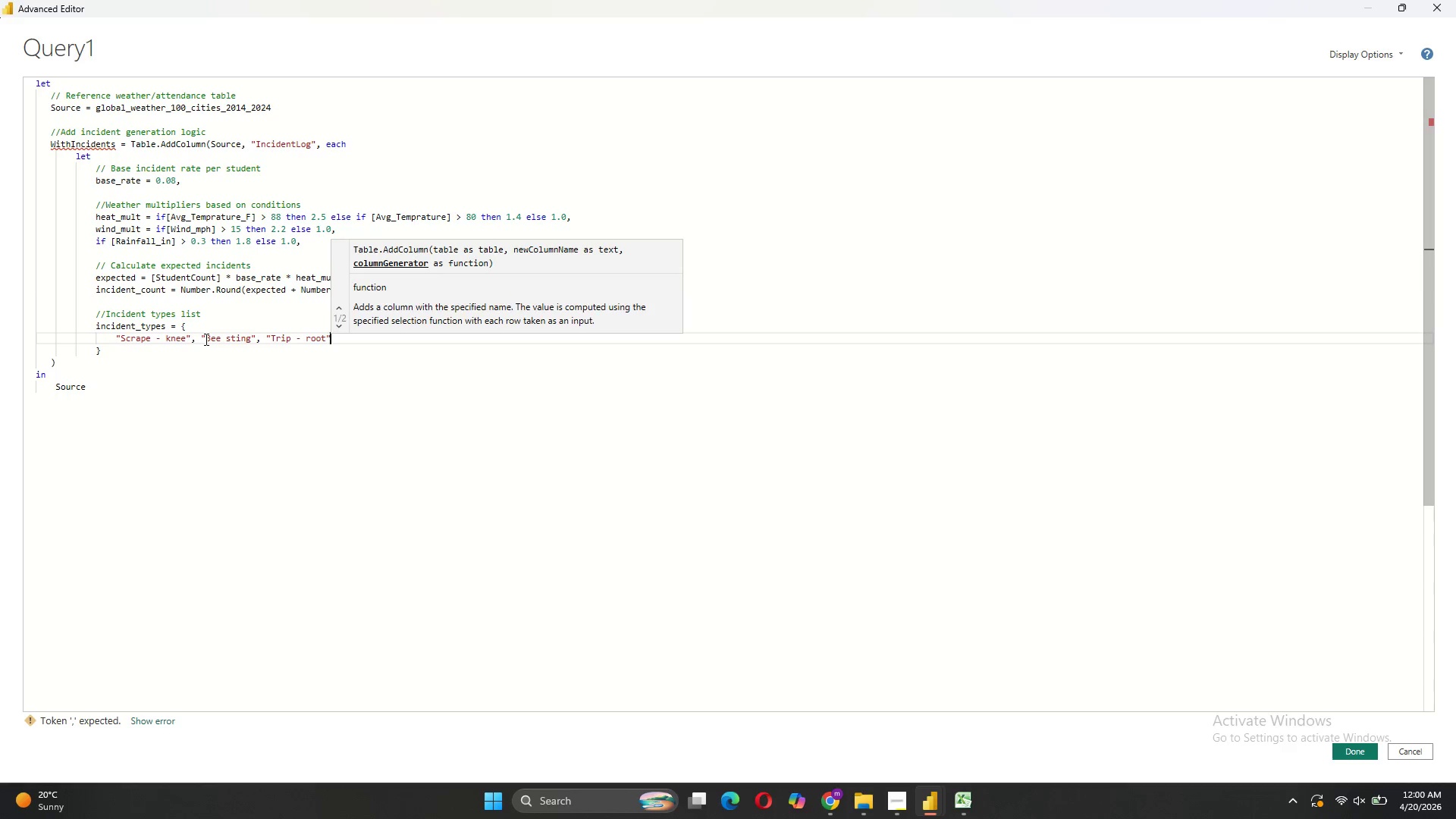 
type(, "Sunburn)
 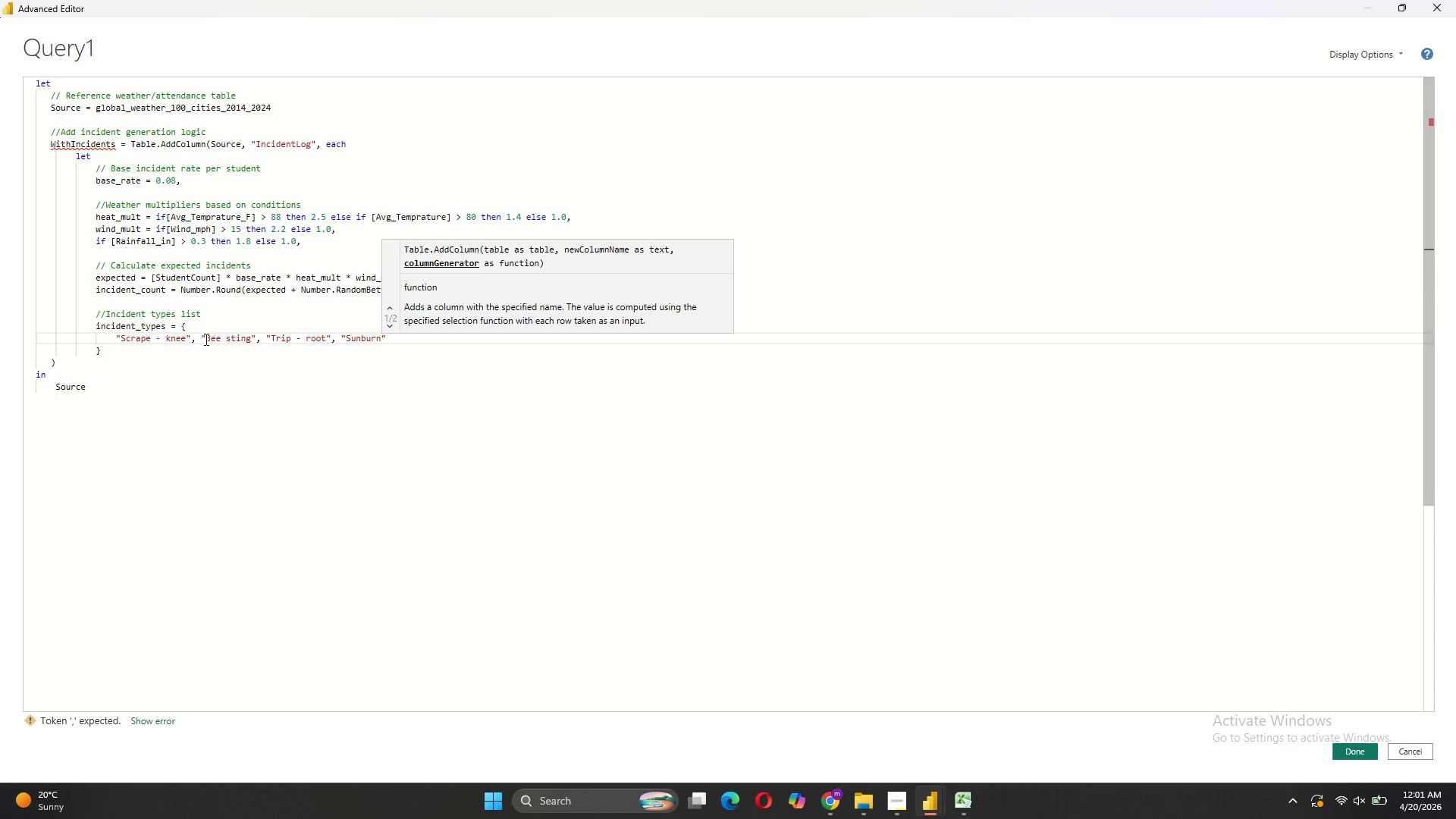 
key(ArrowRight)
 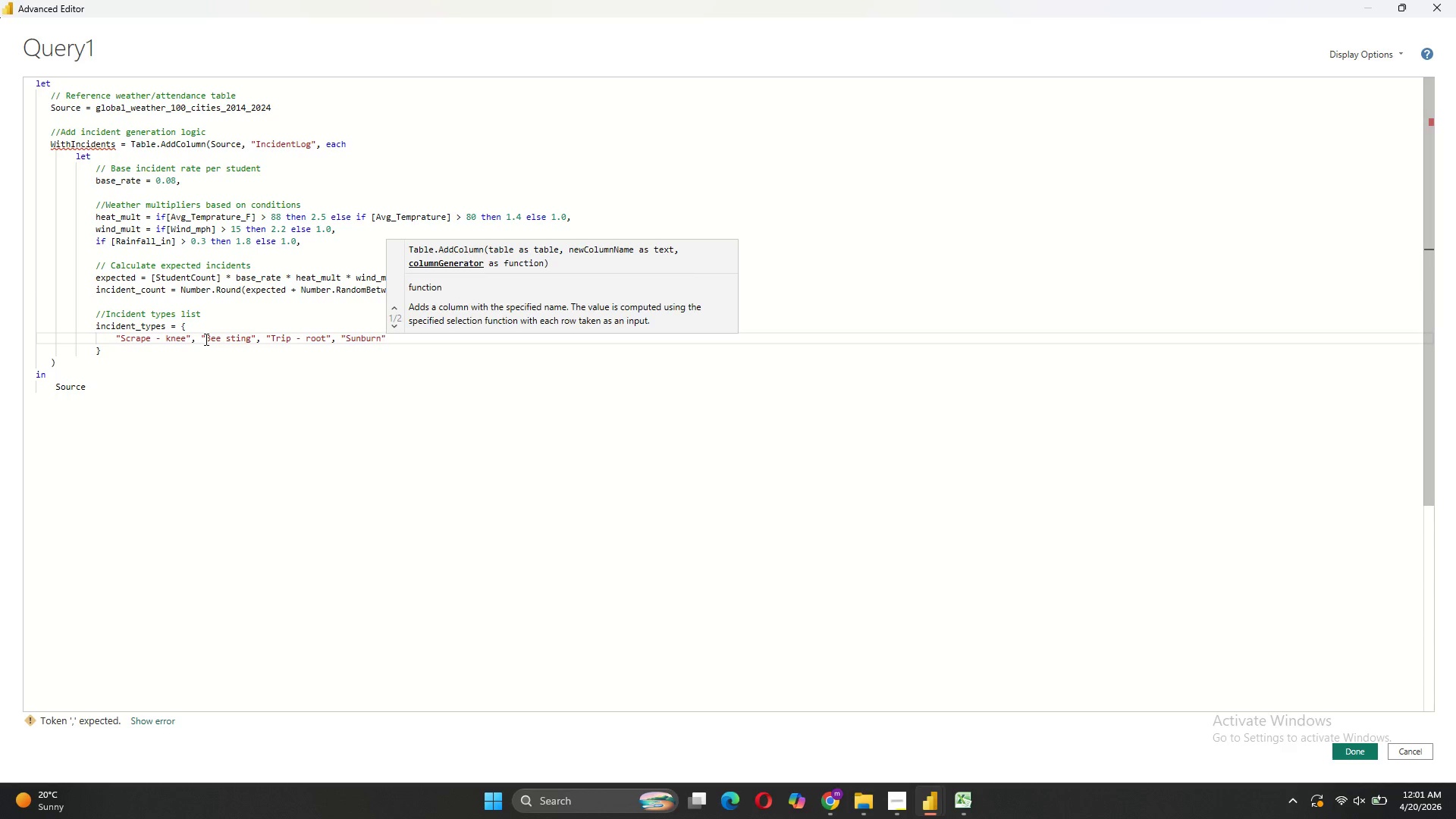 
key(Comma)
 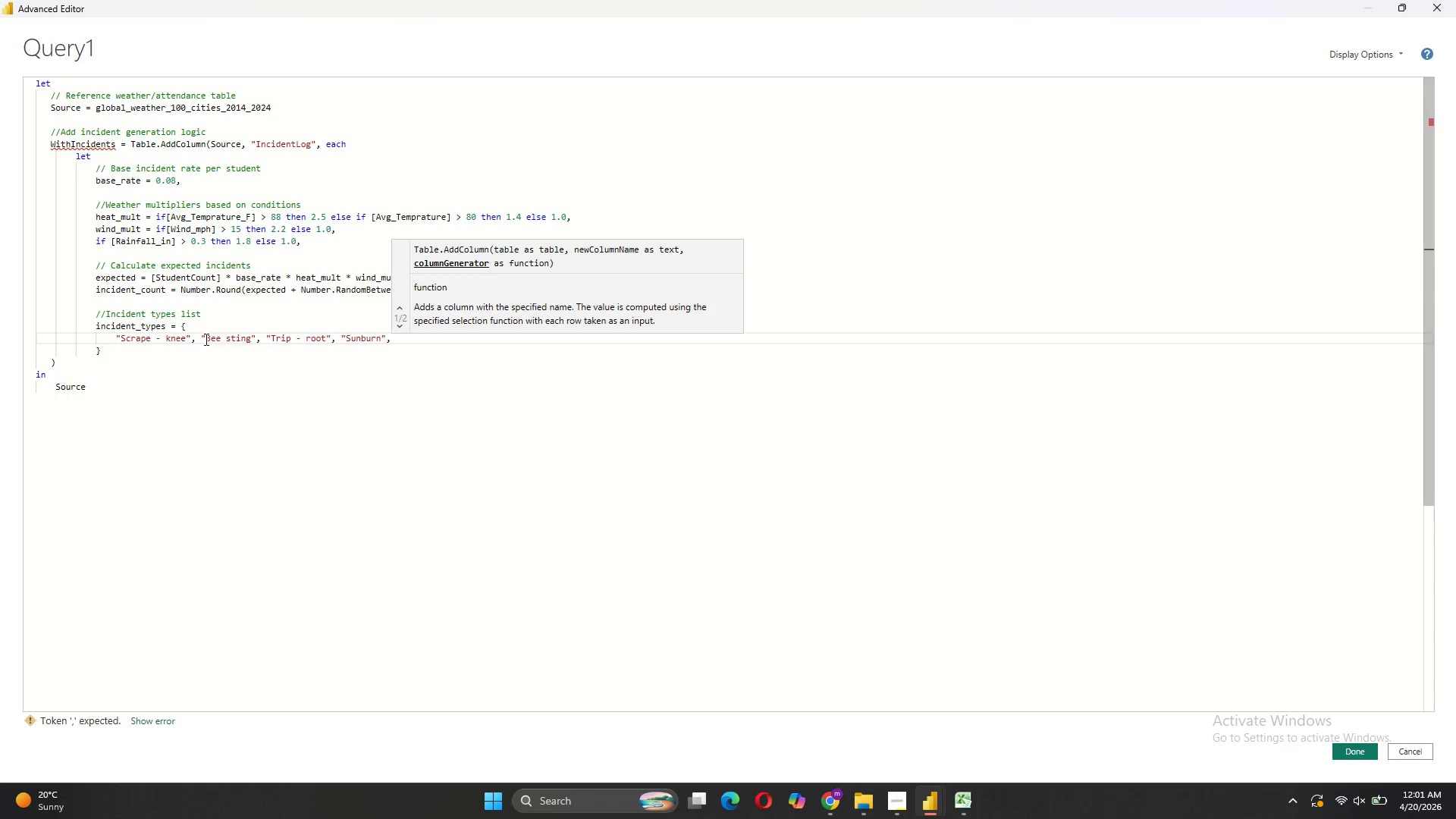 
key(Shift+ShiftRight)
 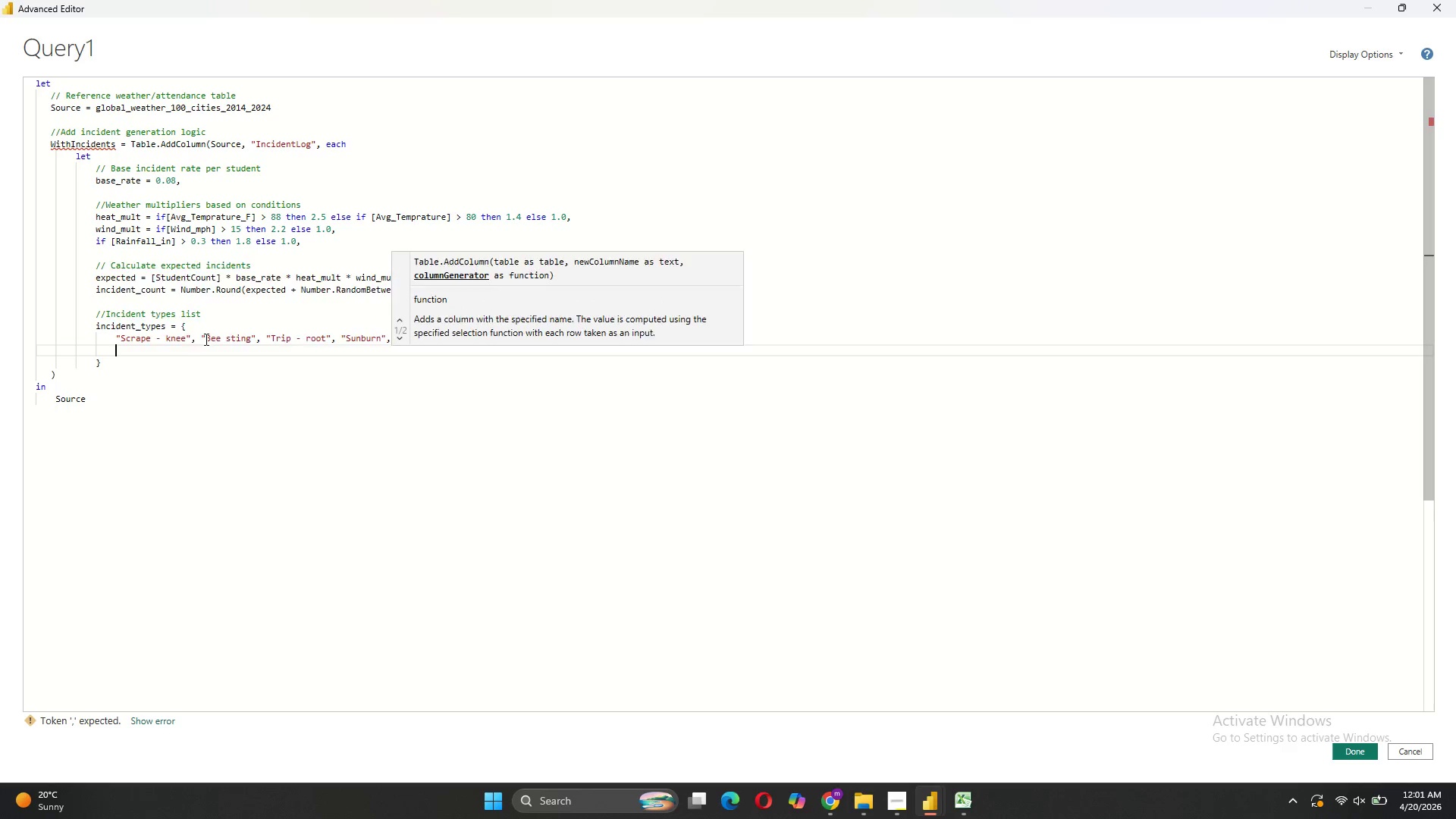 
key(Shift+Enter)
 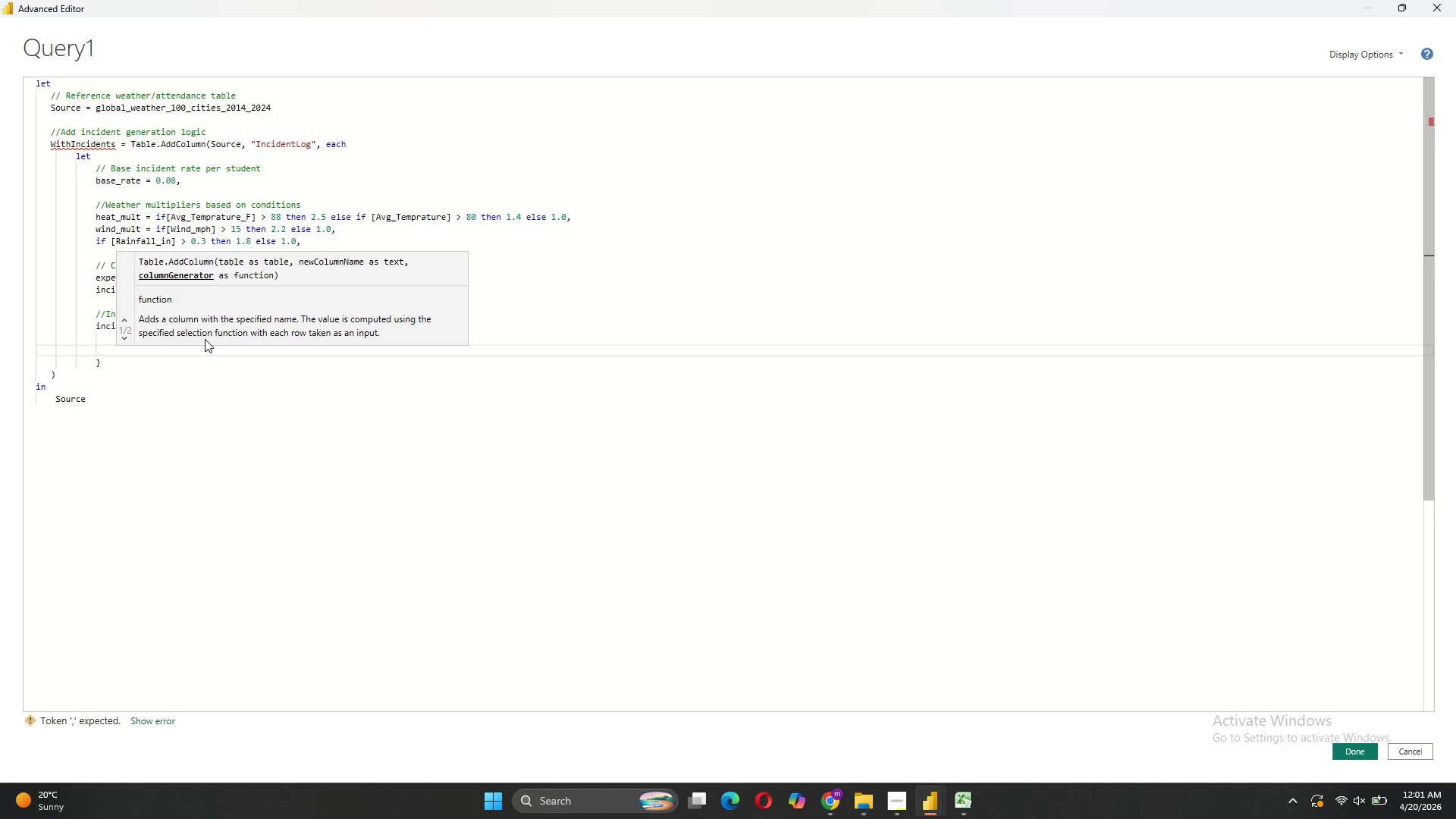 
type("Heat exhaution (mild))
 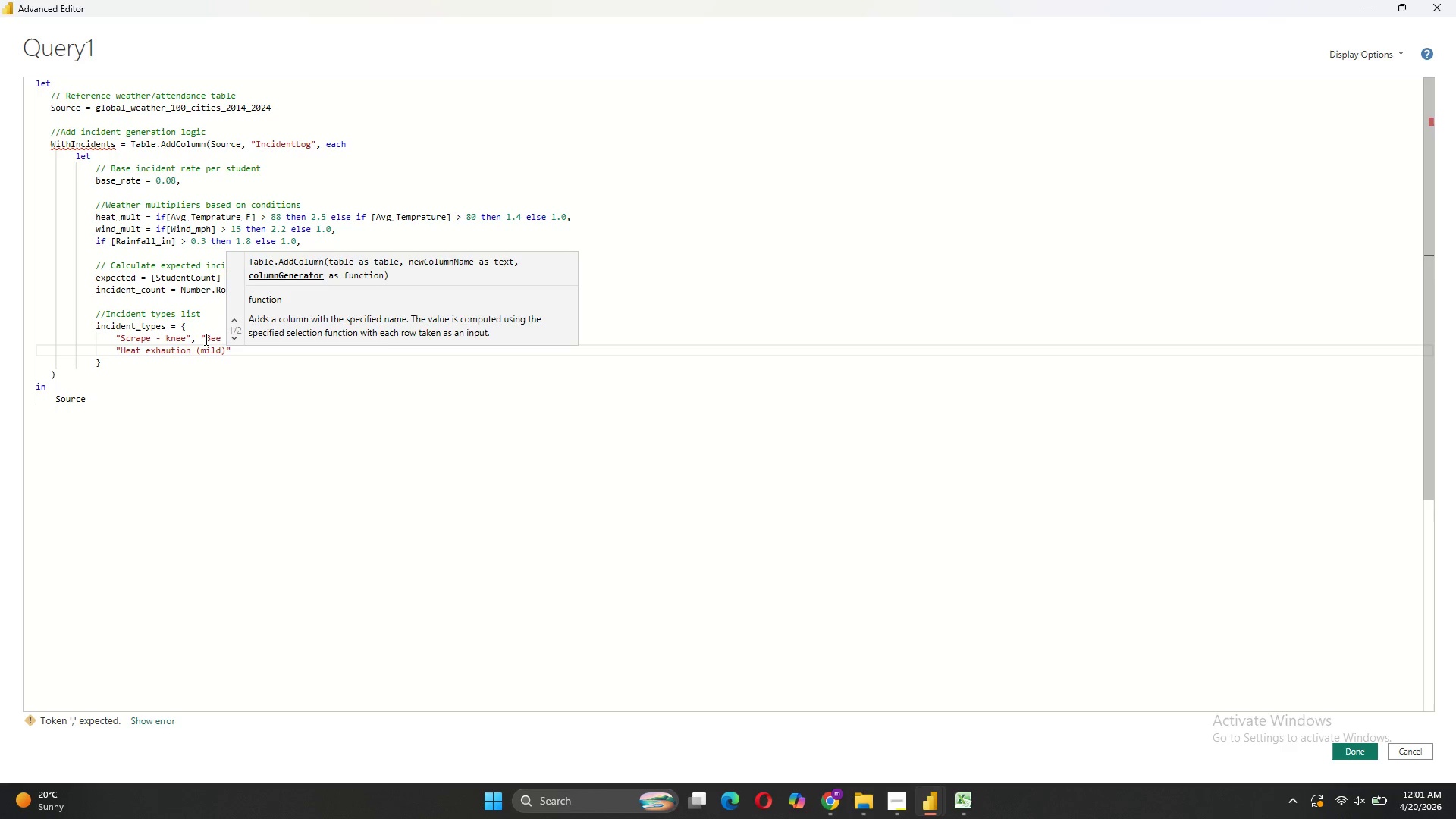 
key(ArrowRight)
 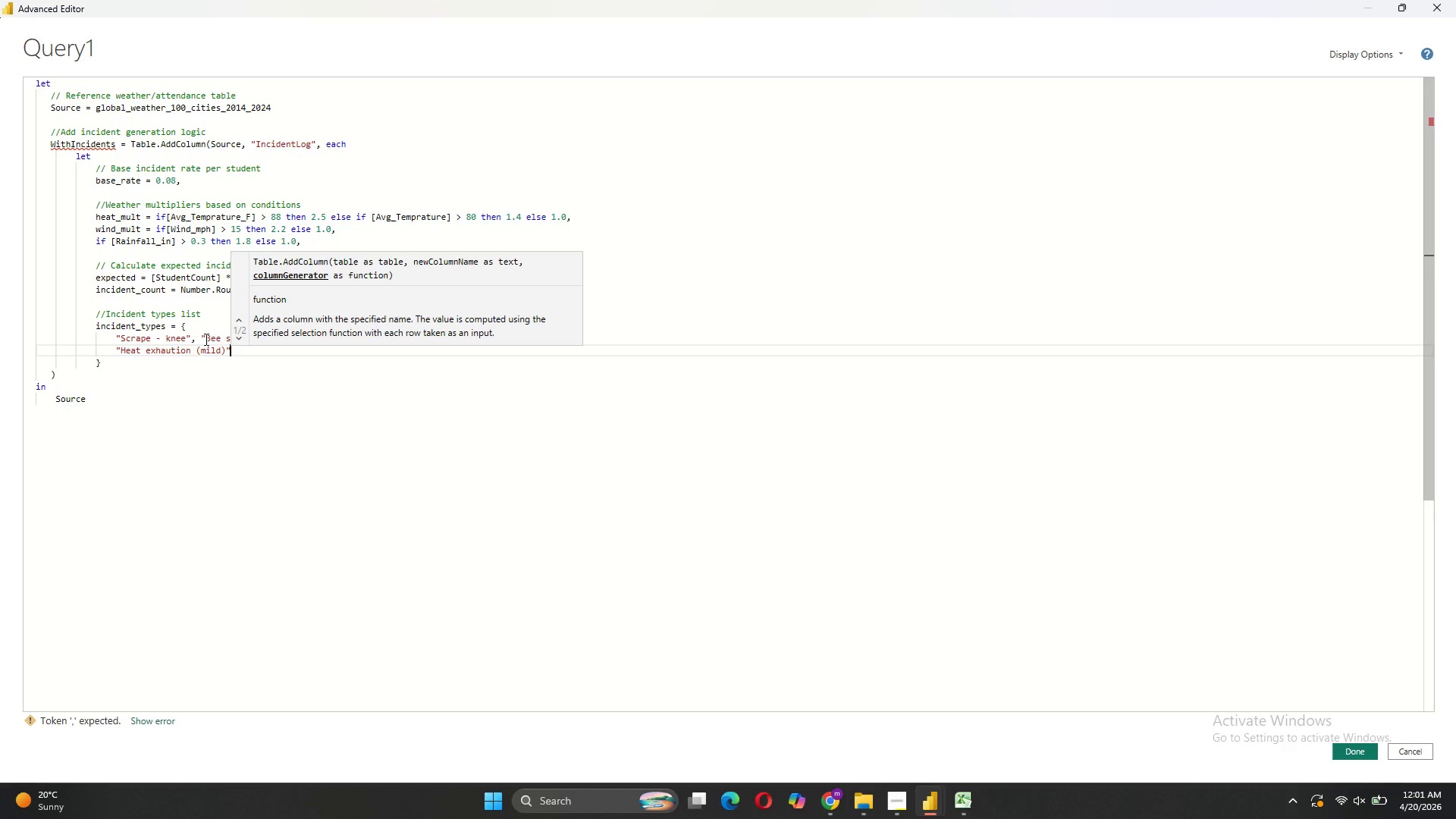 
type(, "Wind debris in eye)
 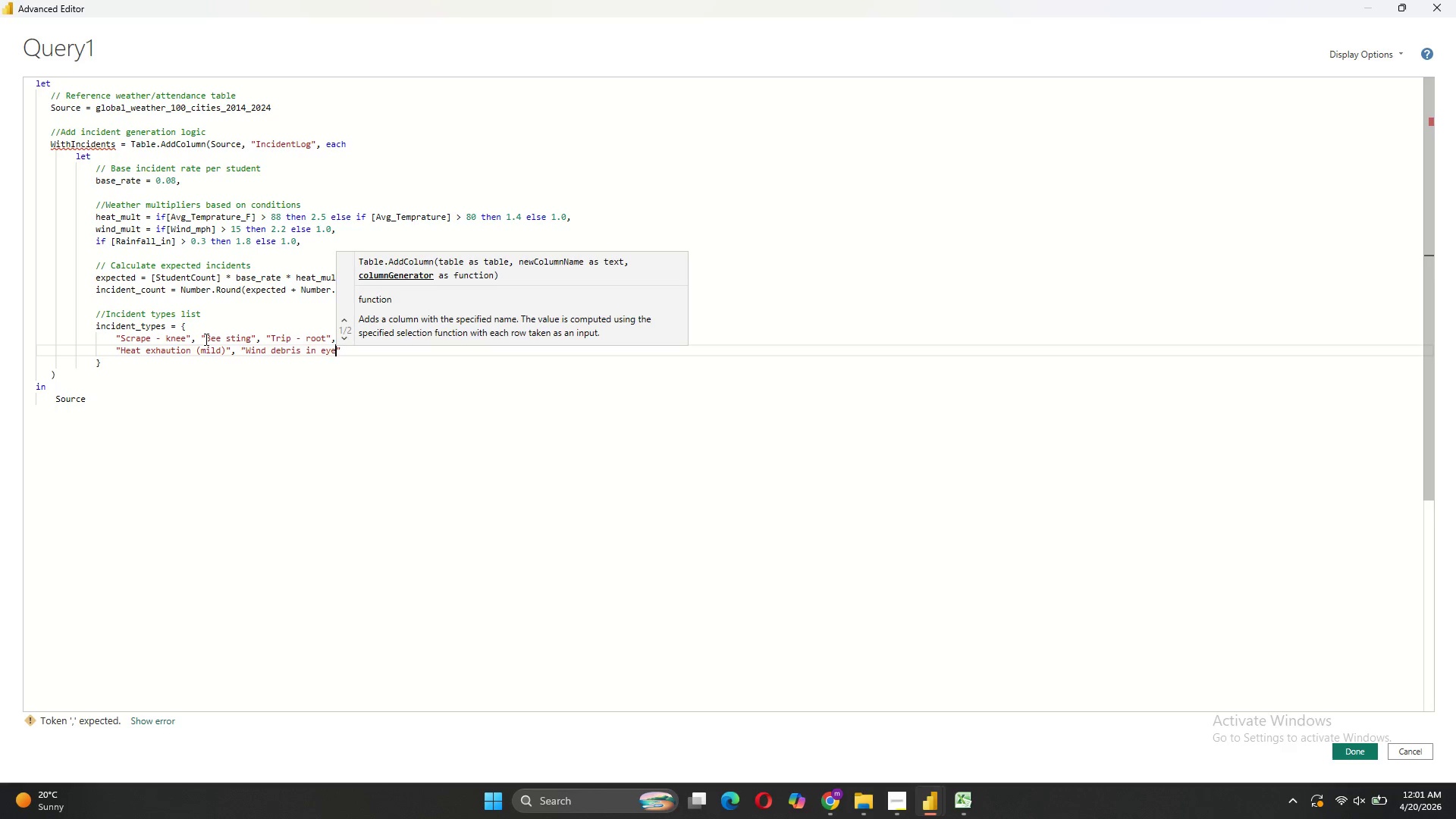 
key(ArrowRight)
 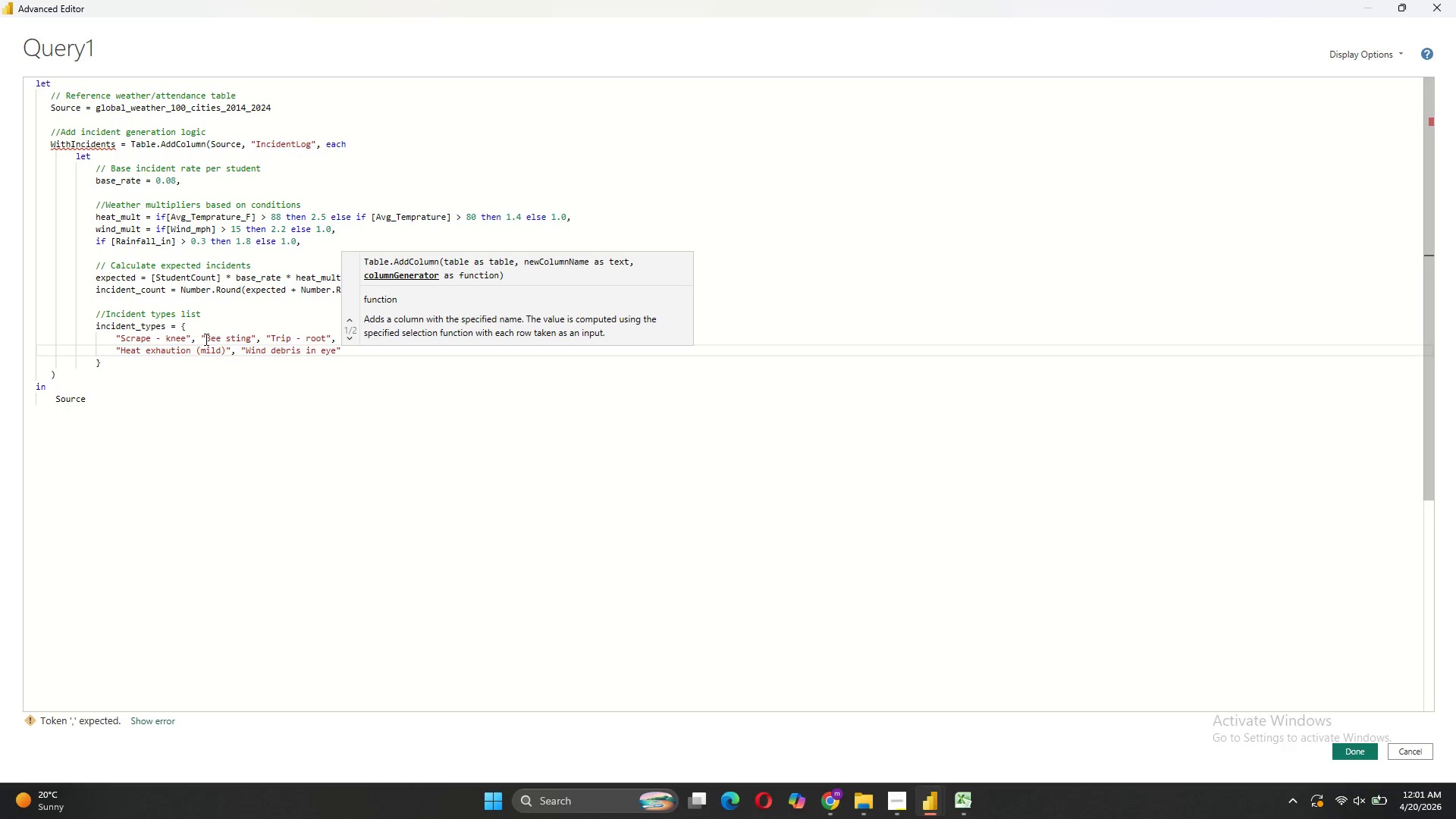 
type(, "Mud slip")
 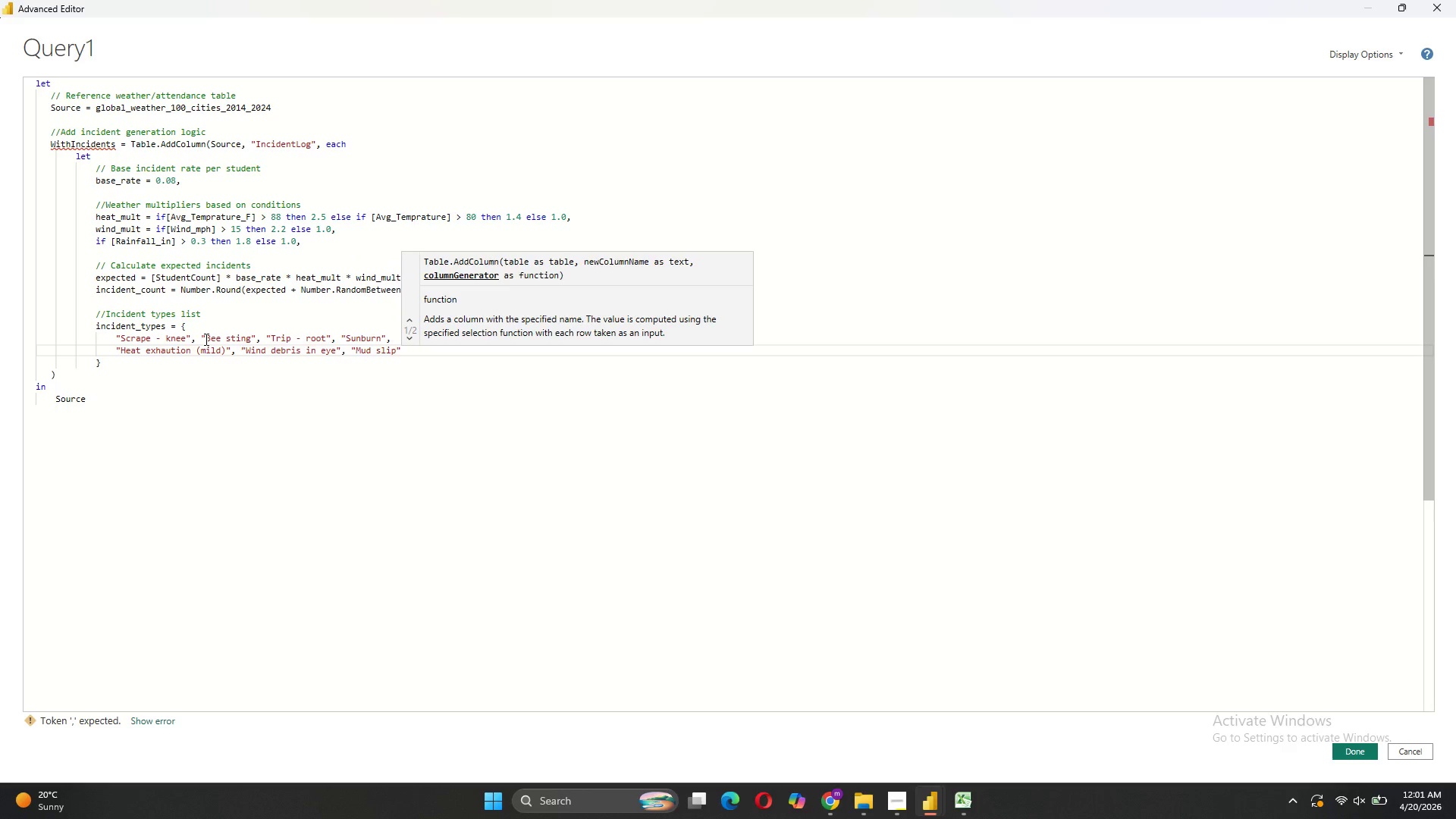 
key(Comma)
 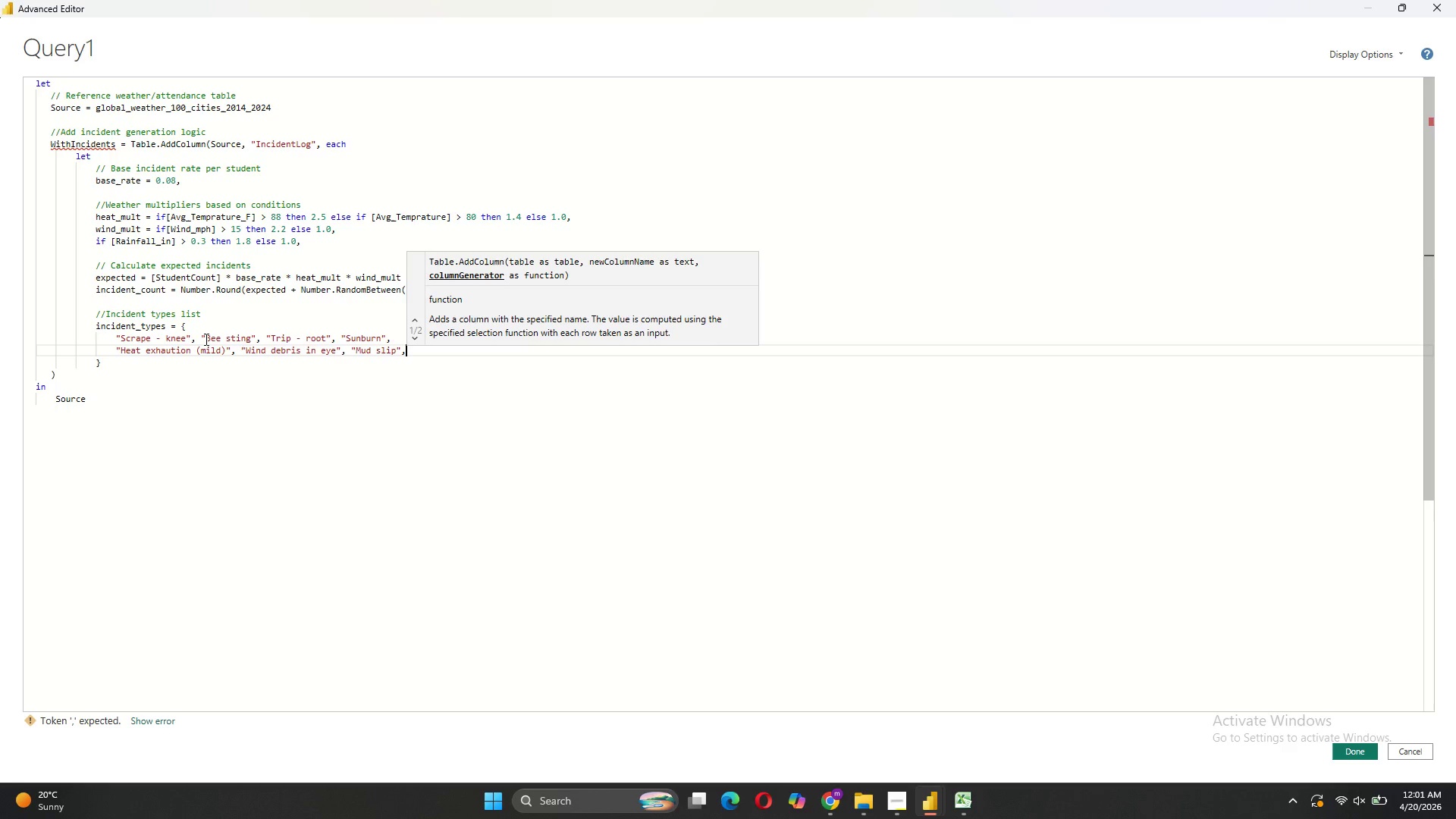 
key(Shift+ShiftRight)
 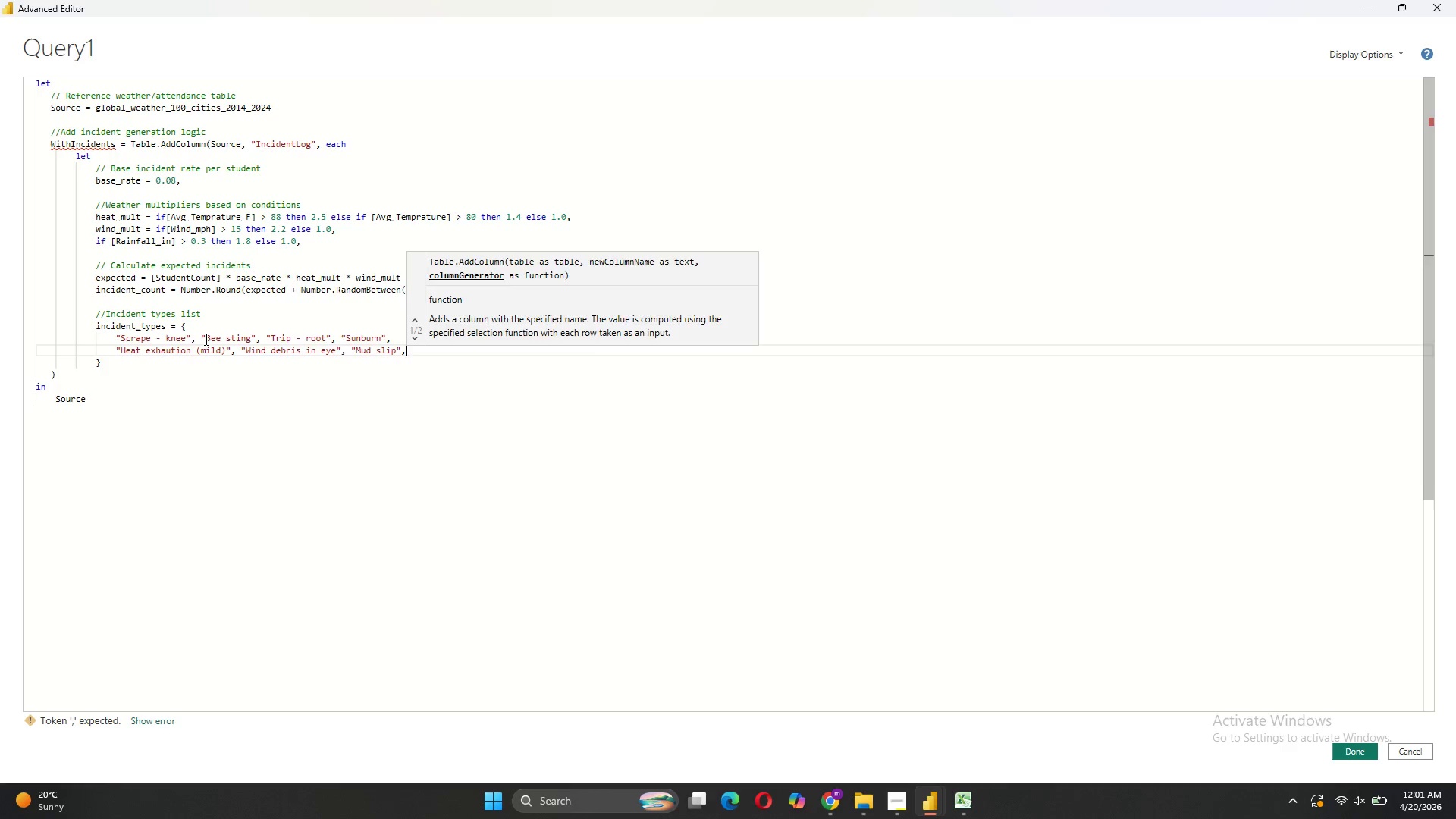 
key(Shift+Enter)
 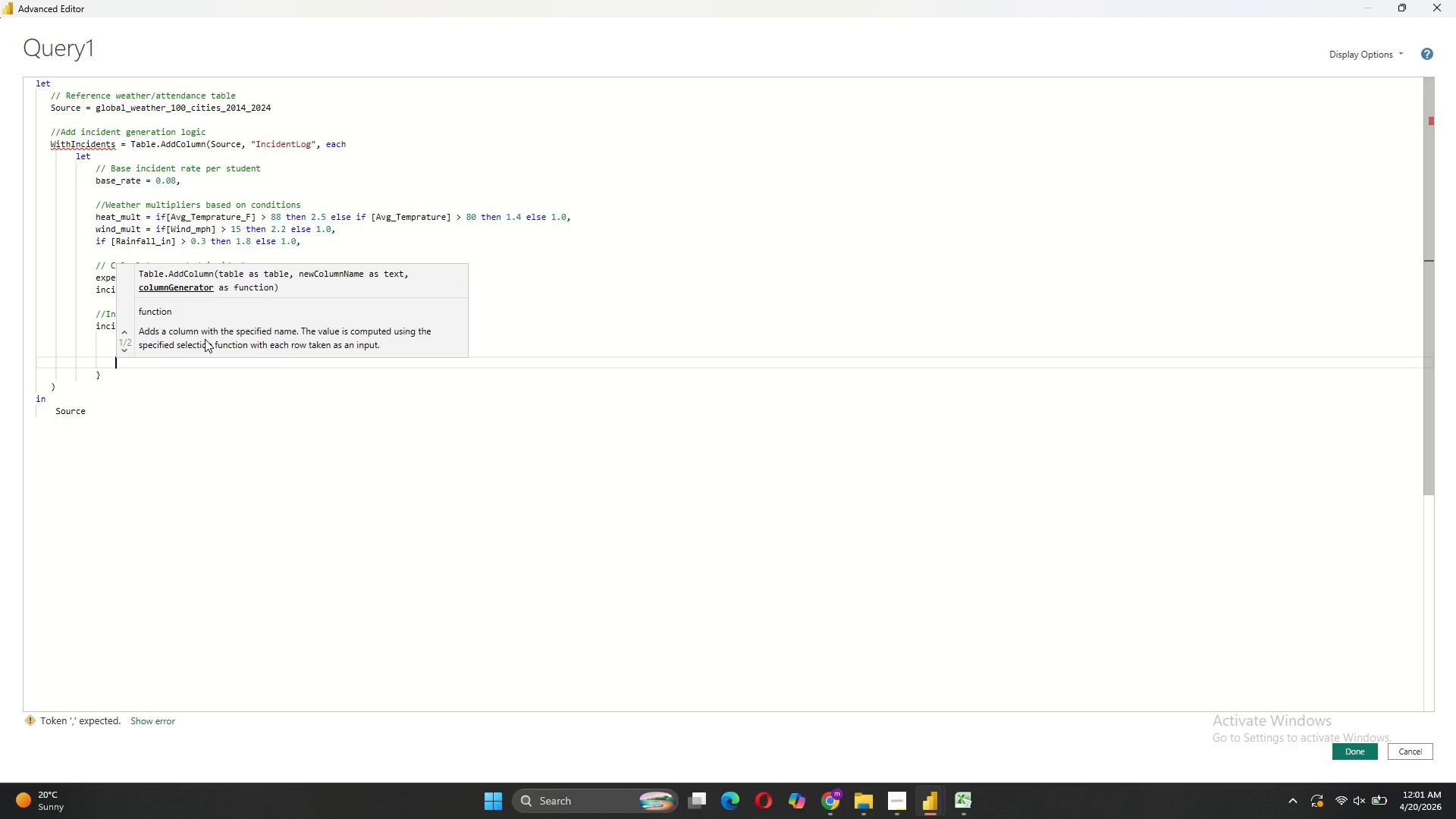 
type("Poisin)
key(Backspace)
key(Backspace)
type(on ivy)
 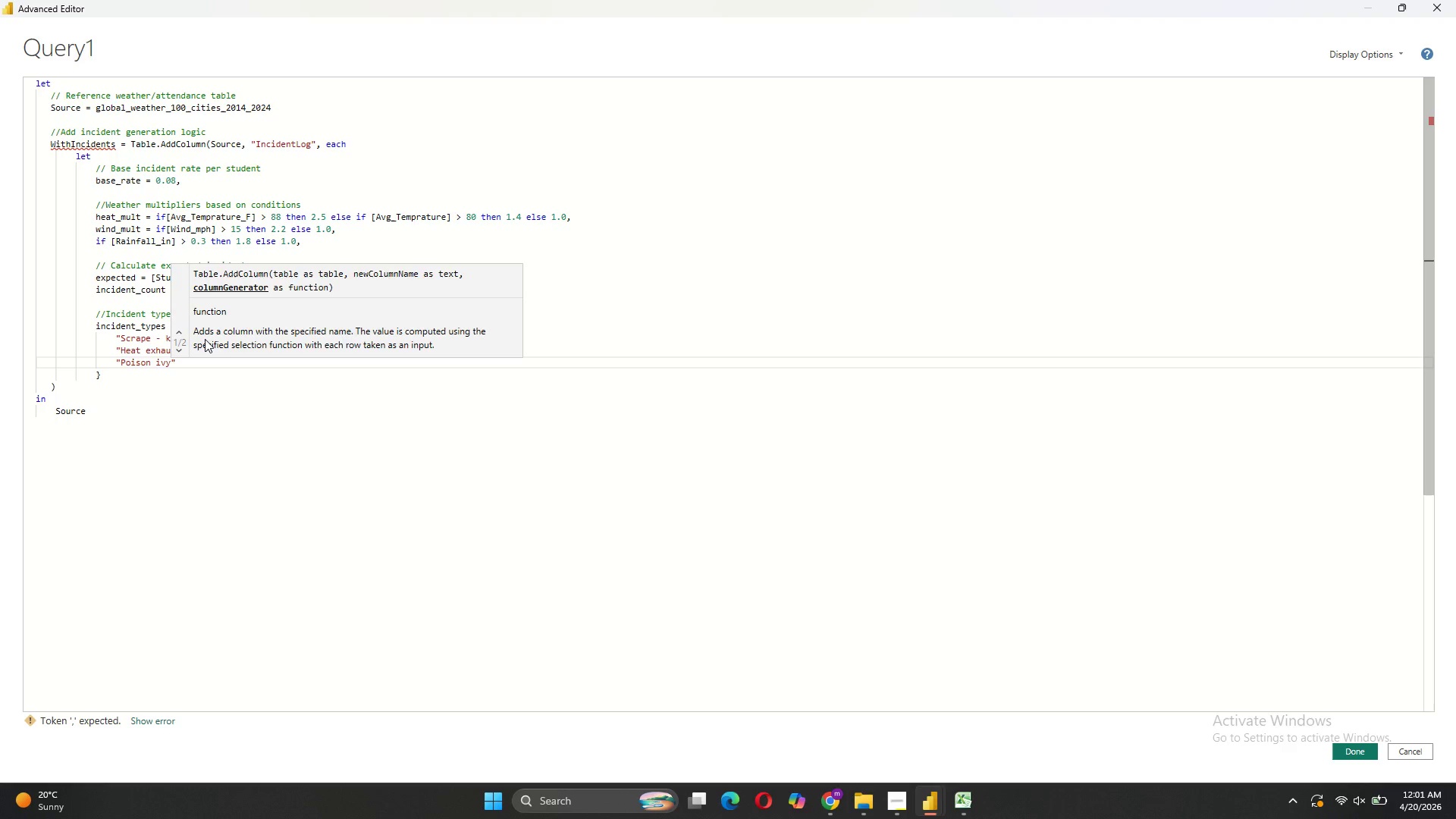 
key(ArrowRight)
 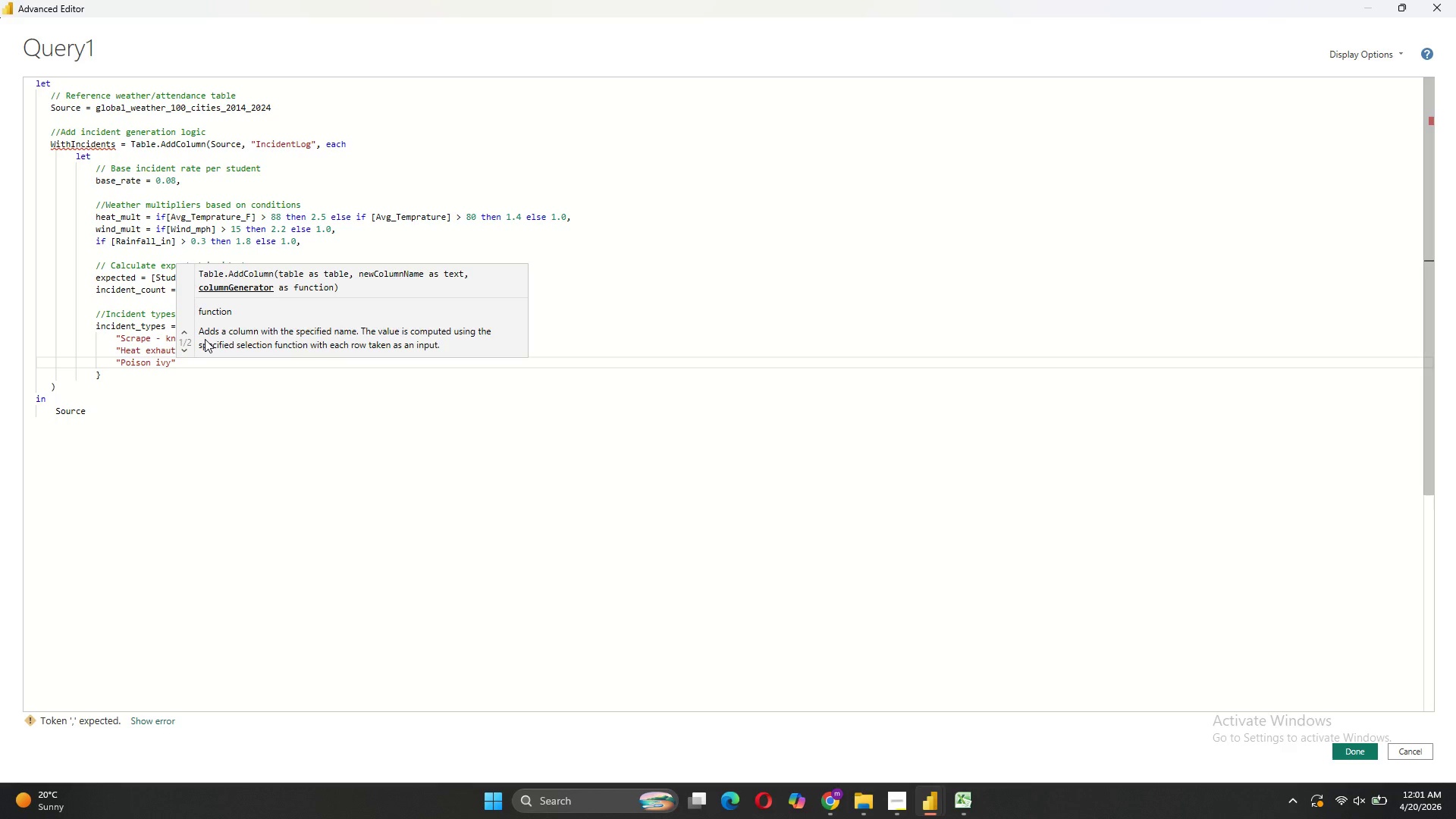 
type(, "Cold finger)
 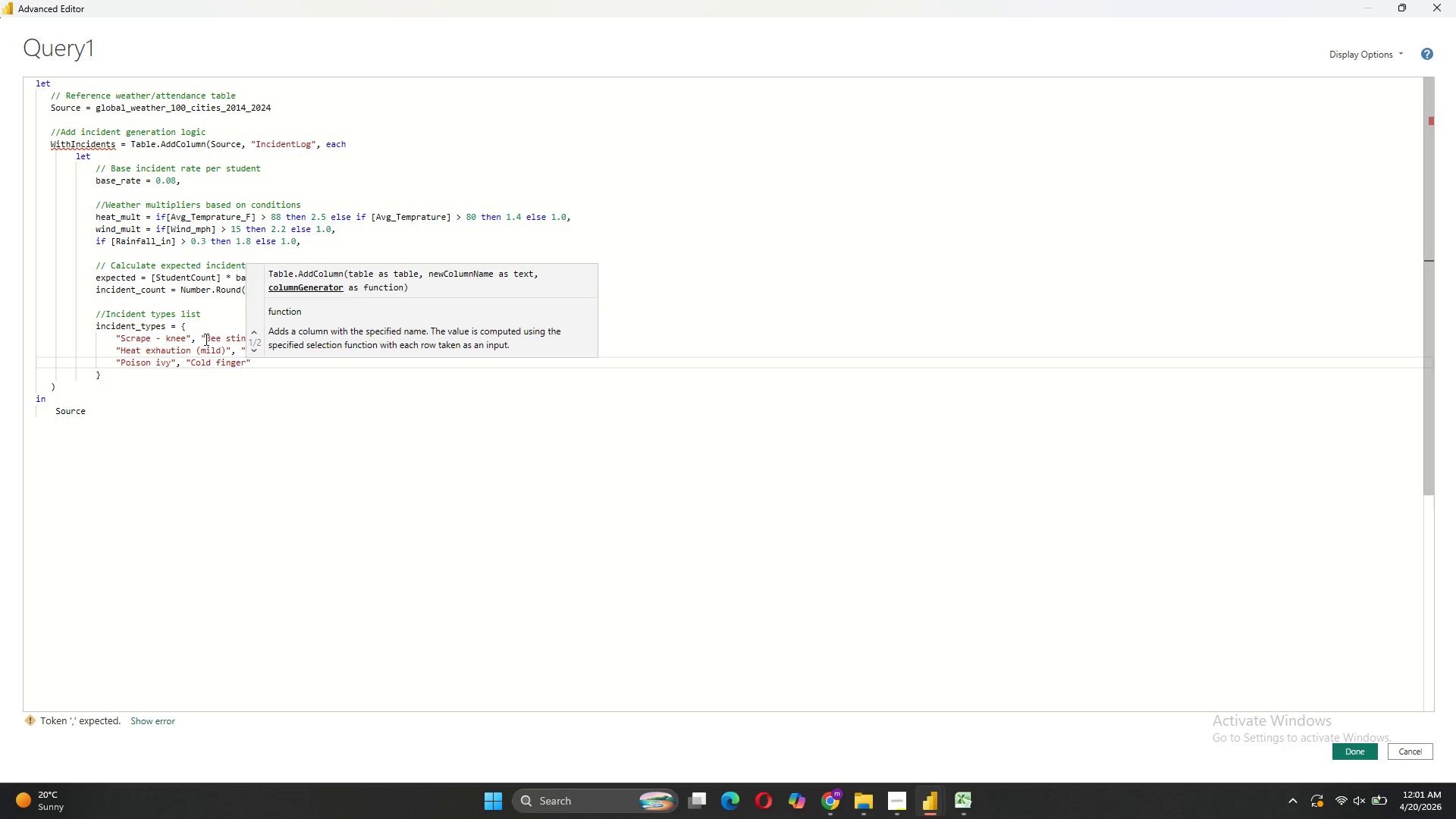 
double_click([144, 377])
 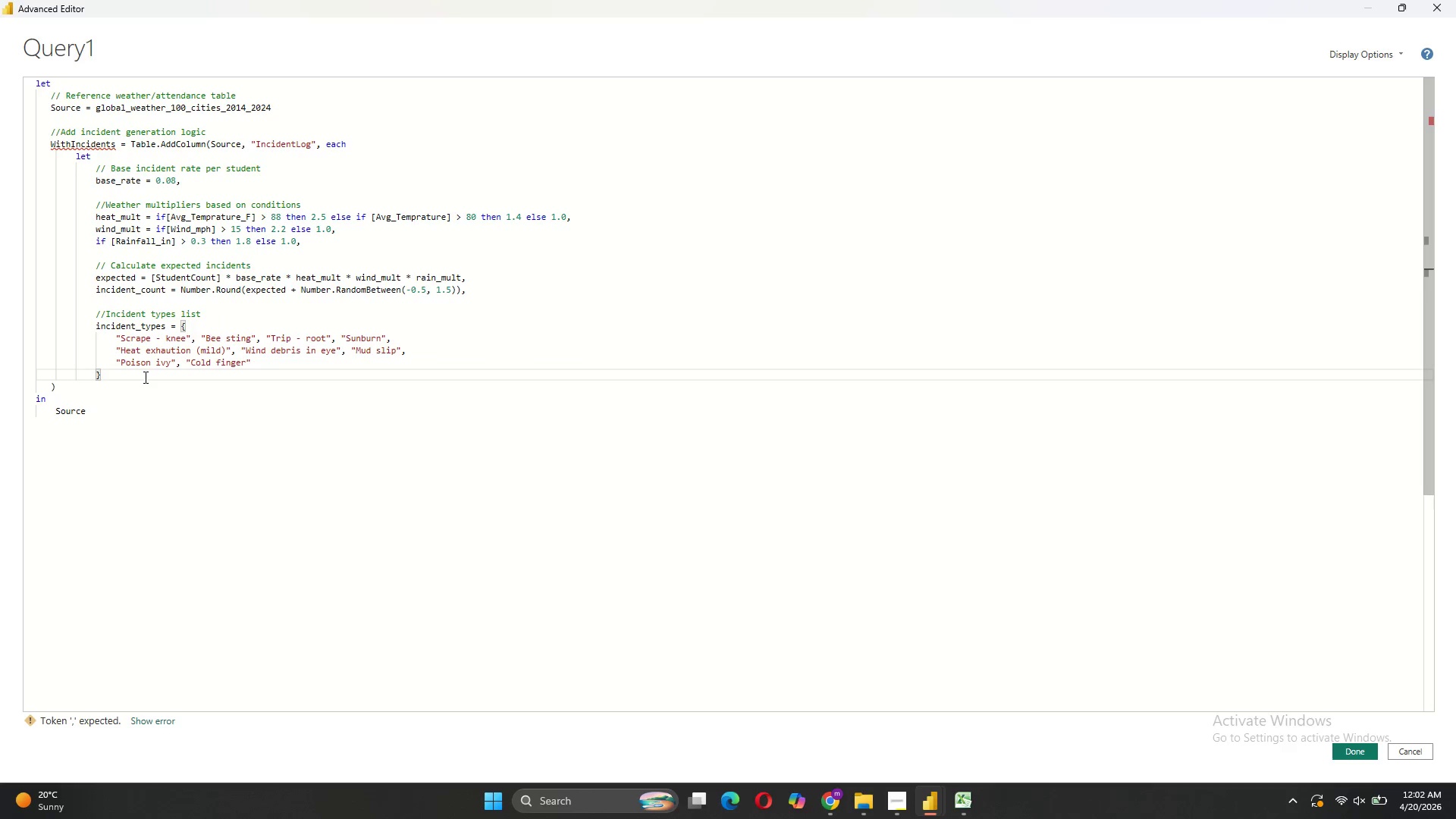 
key(Comma)
 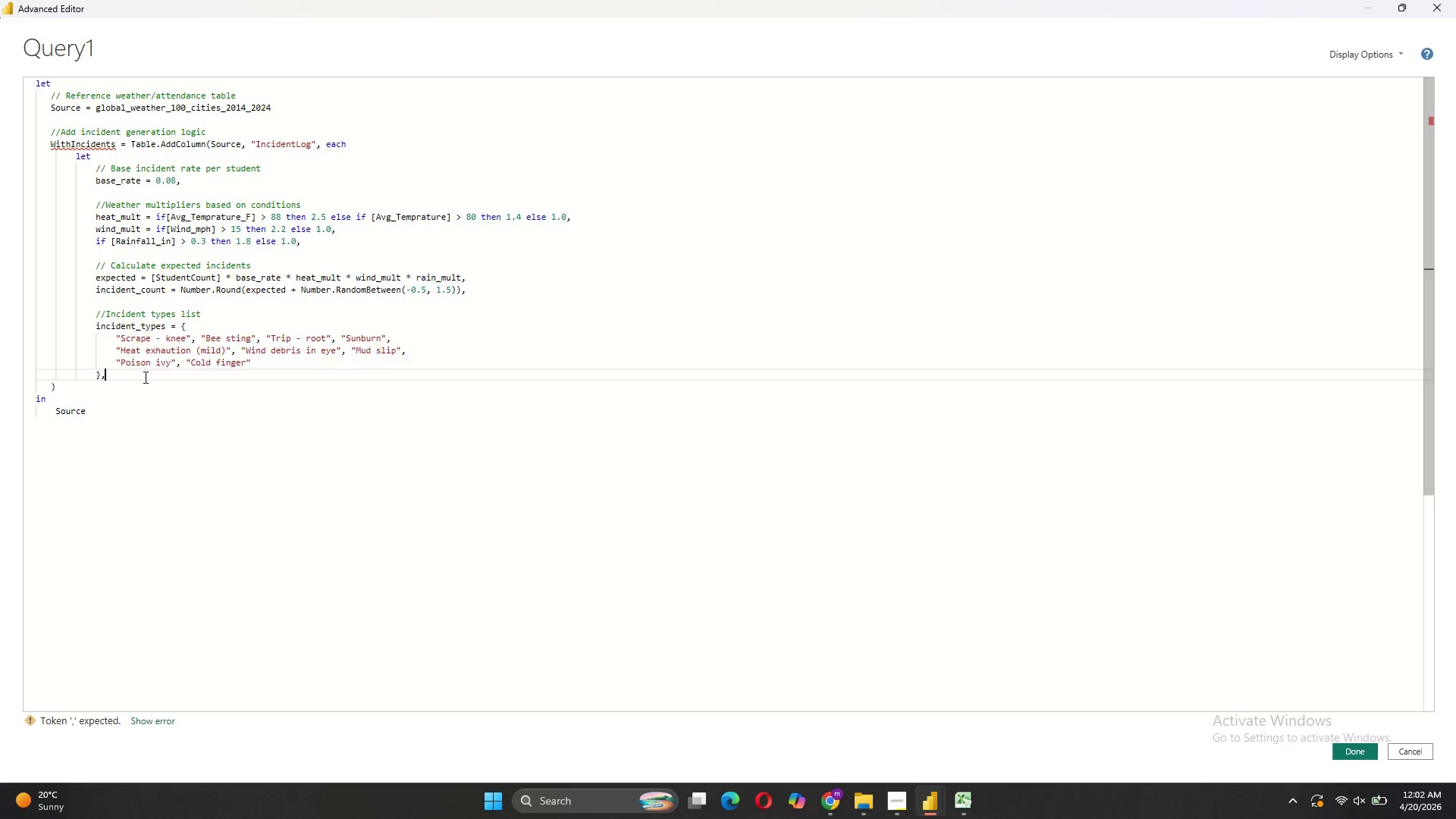 
key(Shift+Enter)
 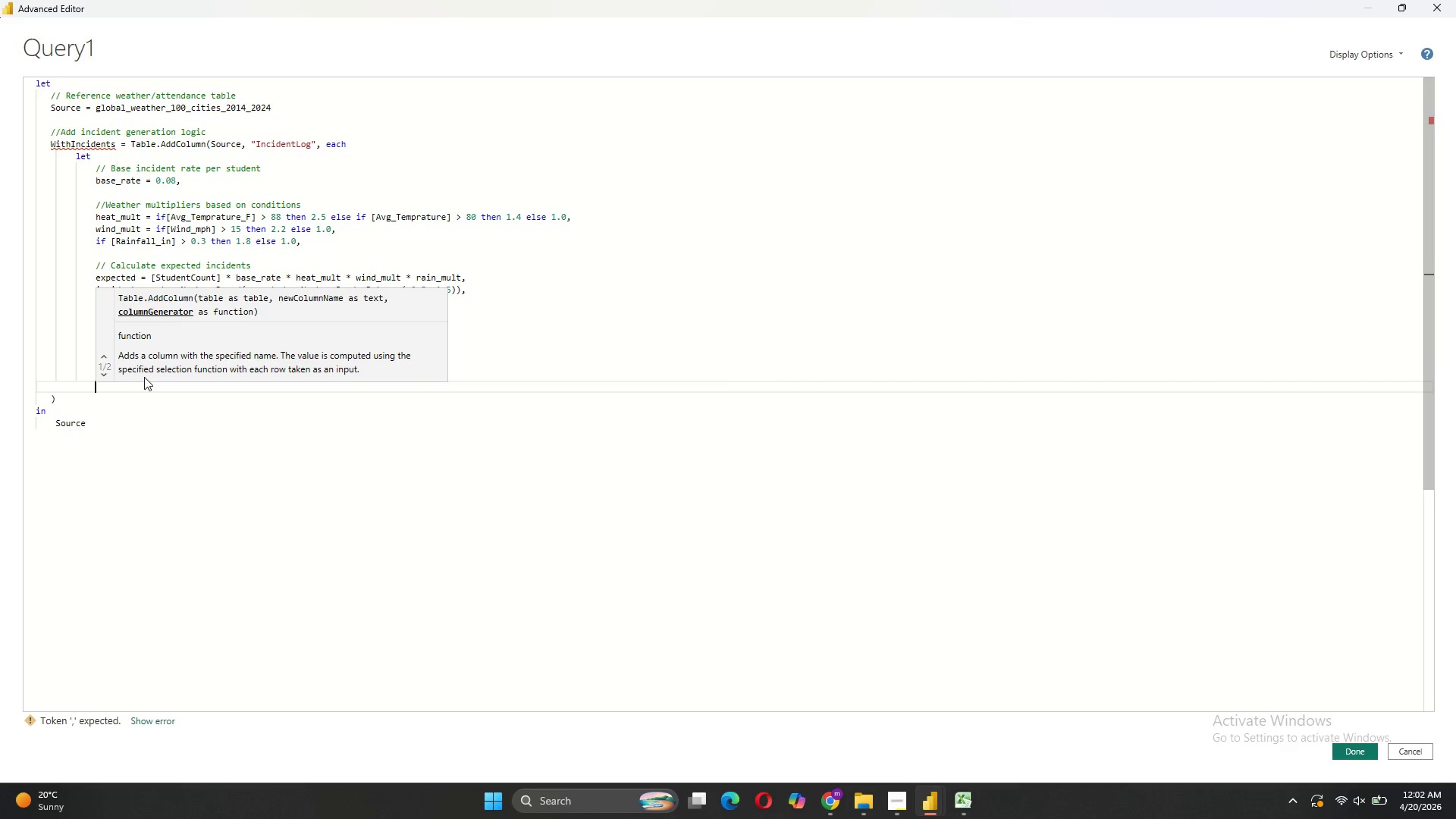 
key(Shift+ShiftRight)
 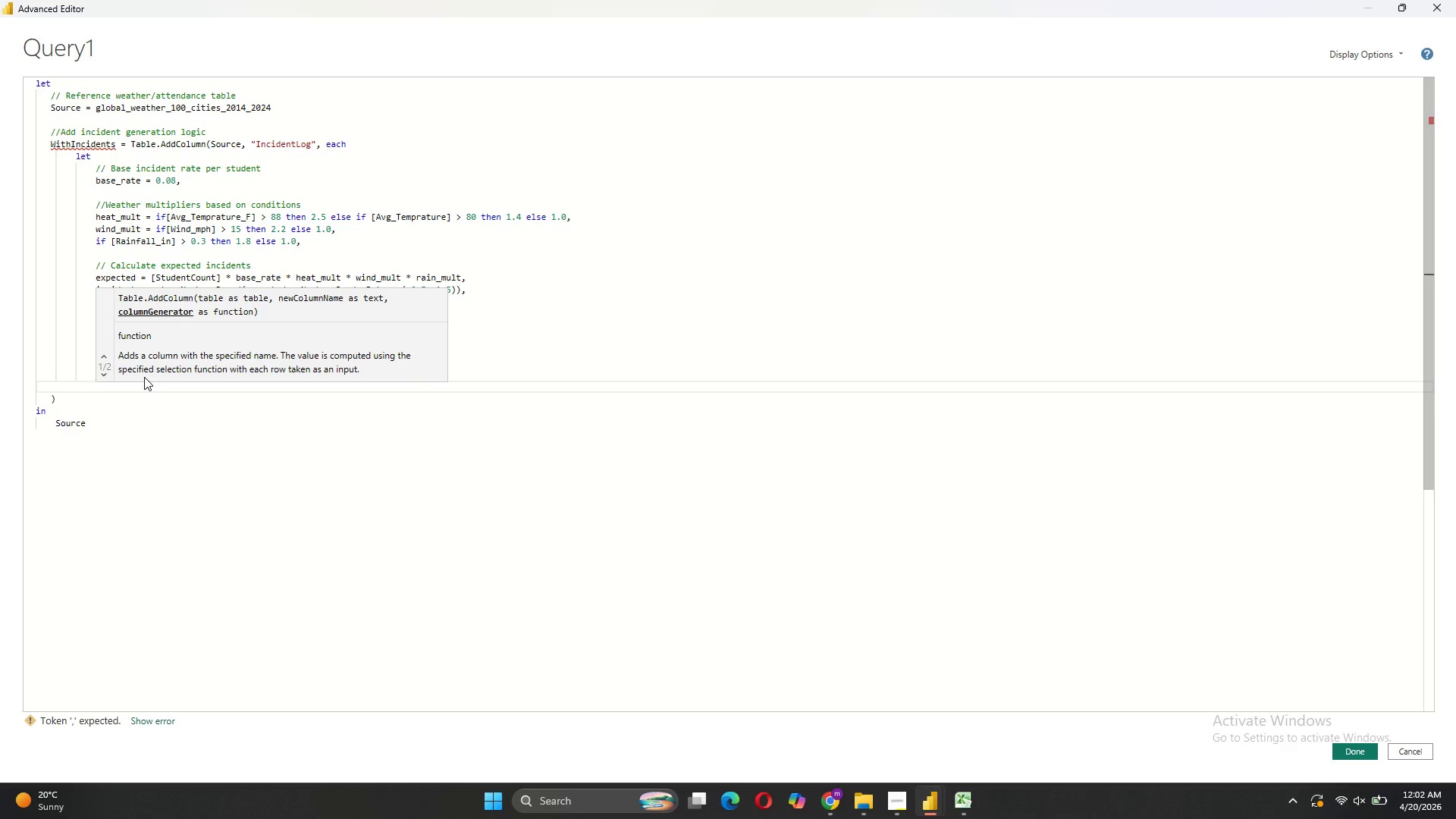 
key(Shift+Enter)
 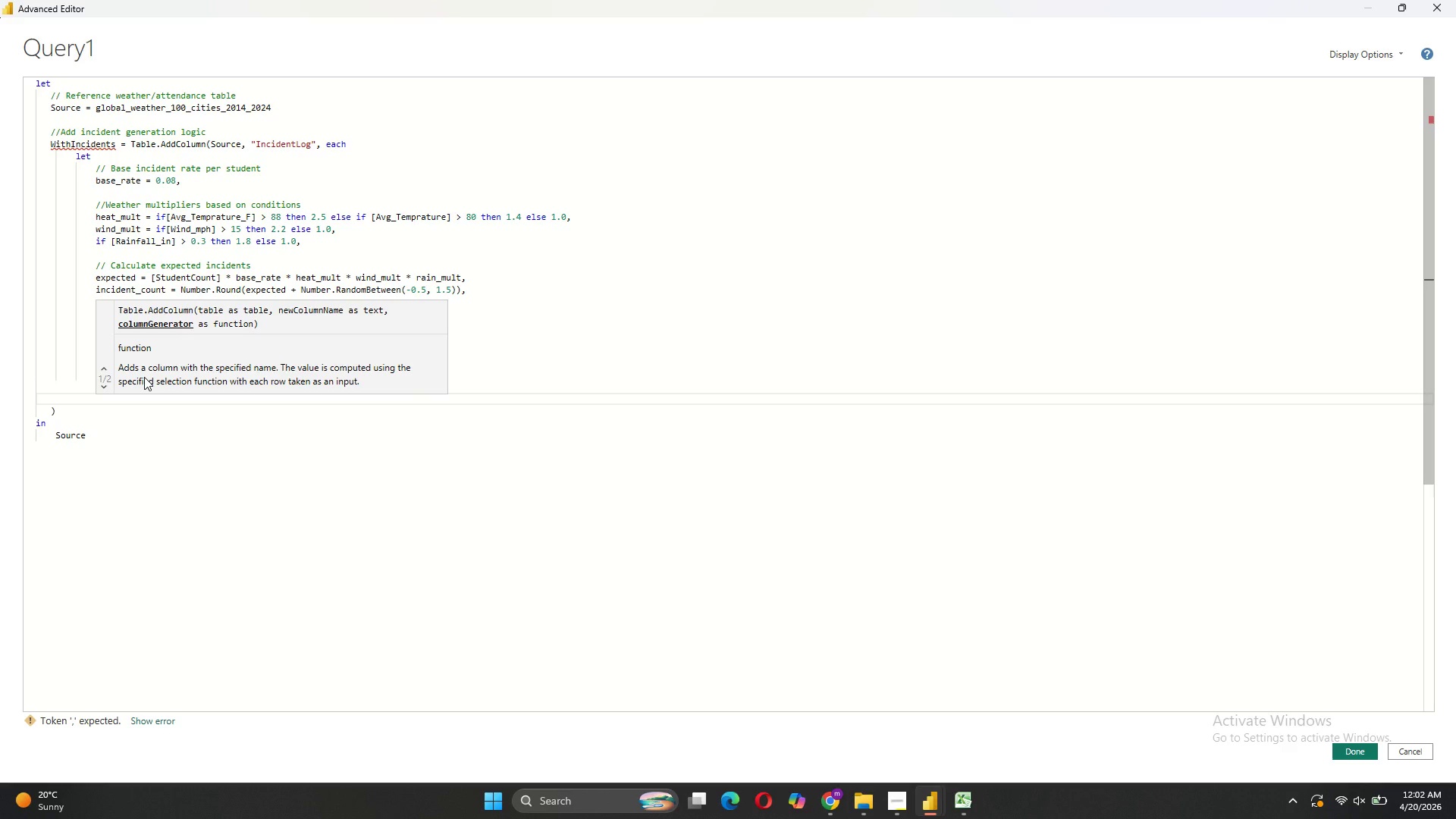 
type(//Gr)
key(Backspace)
type(enerate incident rows)
 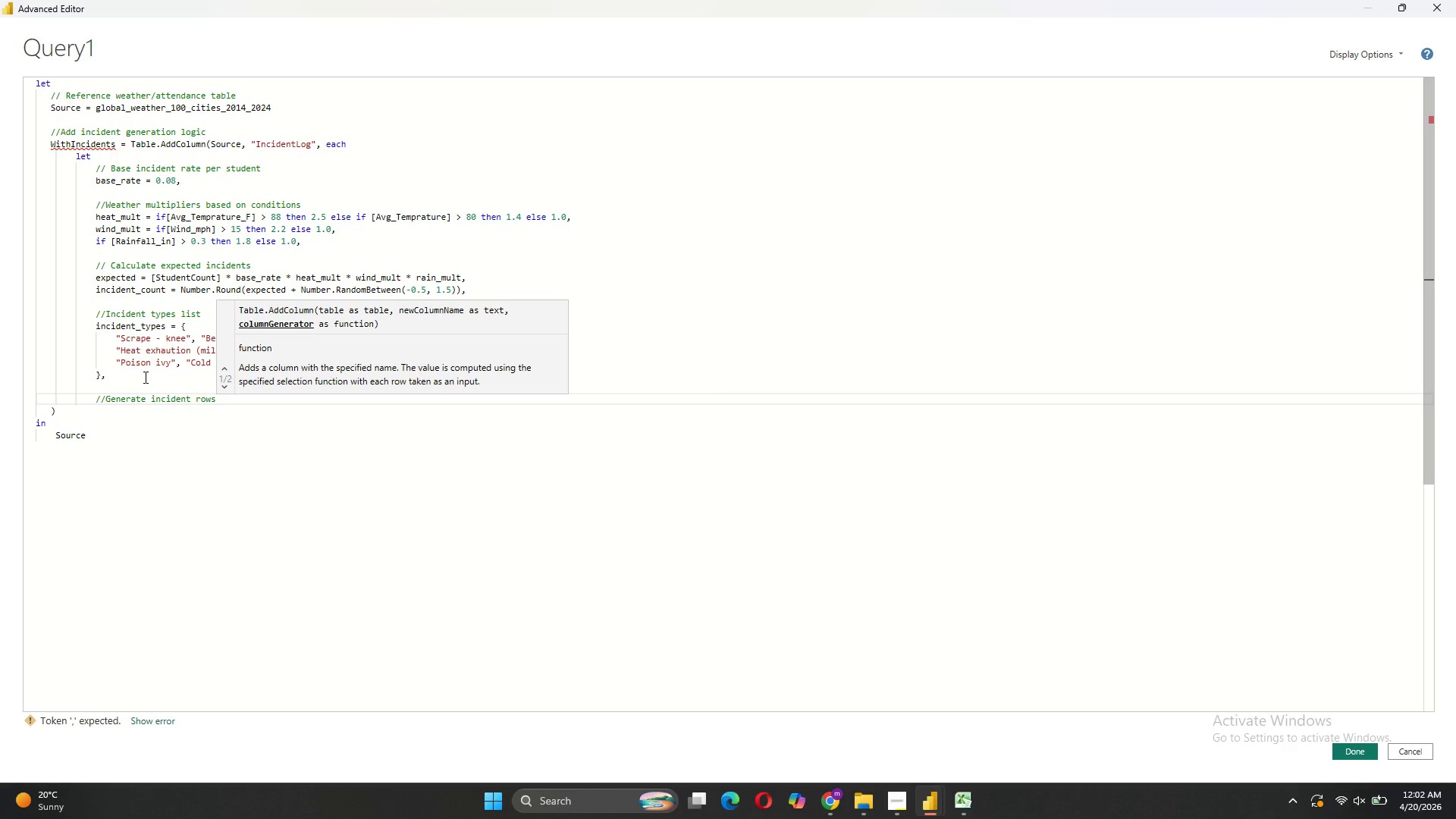 
key(Shift+Enter)
 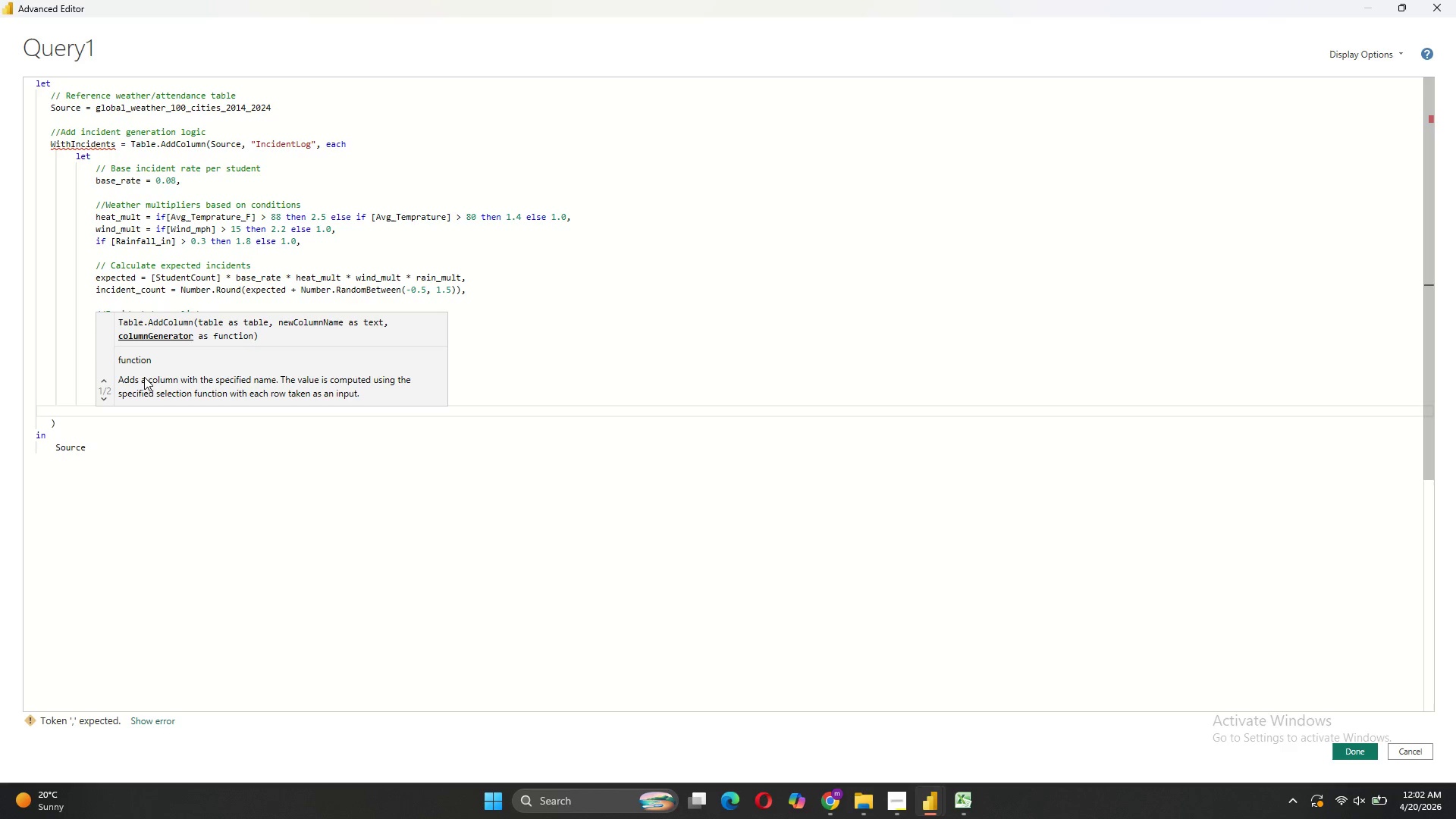 
type(incident_list = if incident_count > 0 then)
 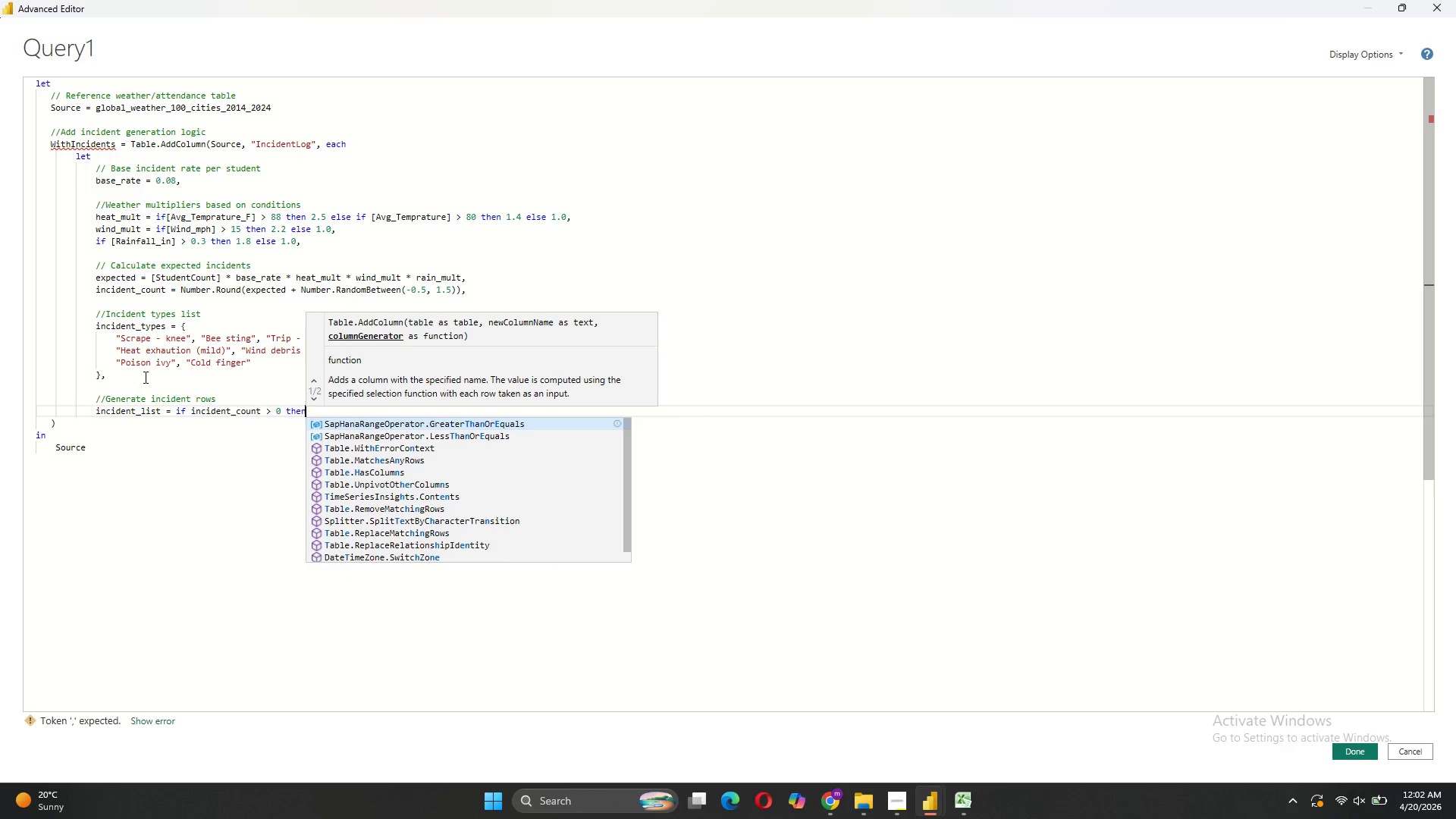 
key(Shift+Enter)
 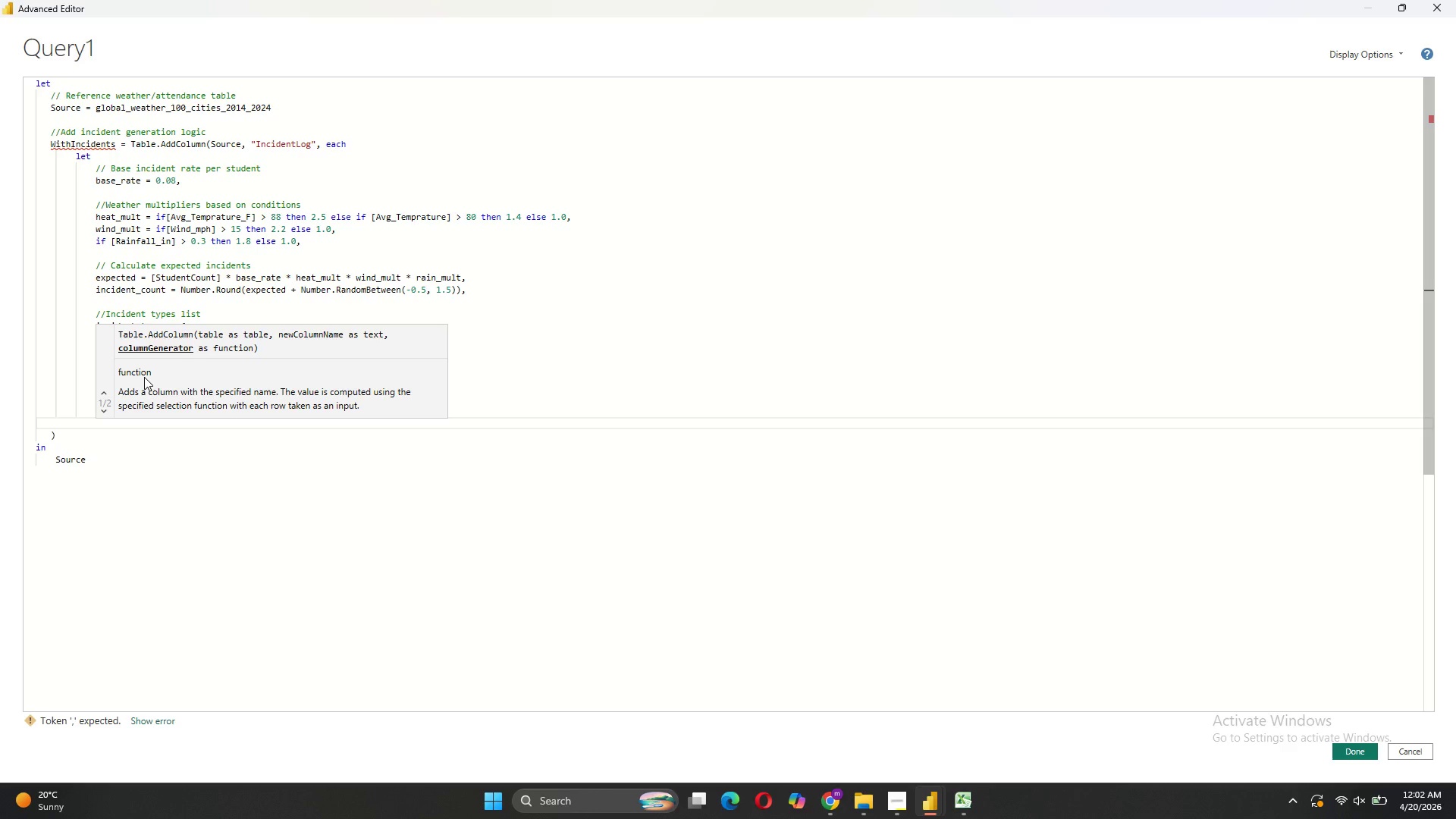 
key(Tab)
type(List,)
key(Backspace)
type(.F)
key(Backspace)
type(g)
key(Backspace)
type(g)
key(Tab)
type(()
 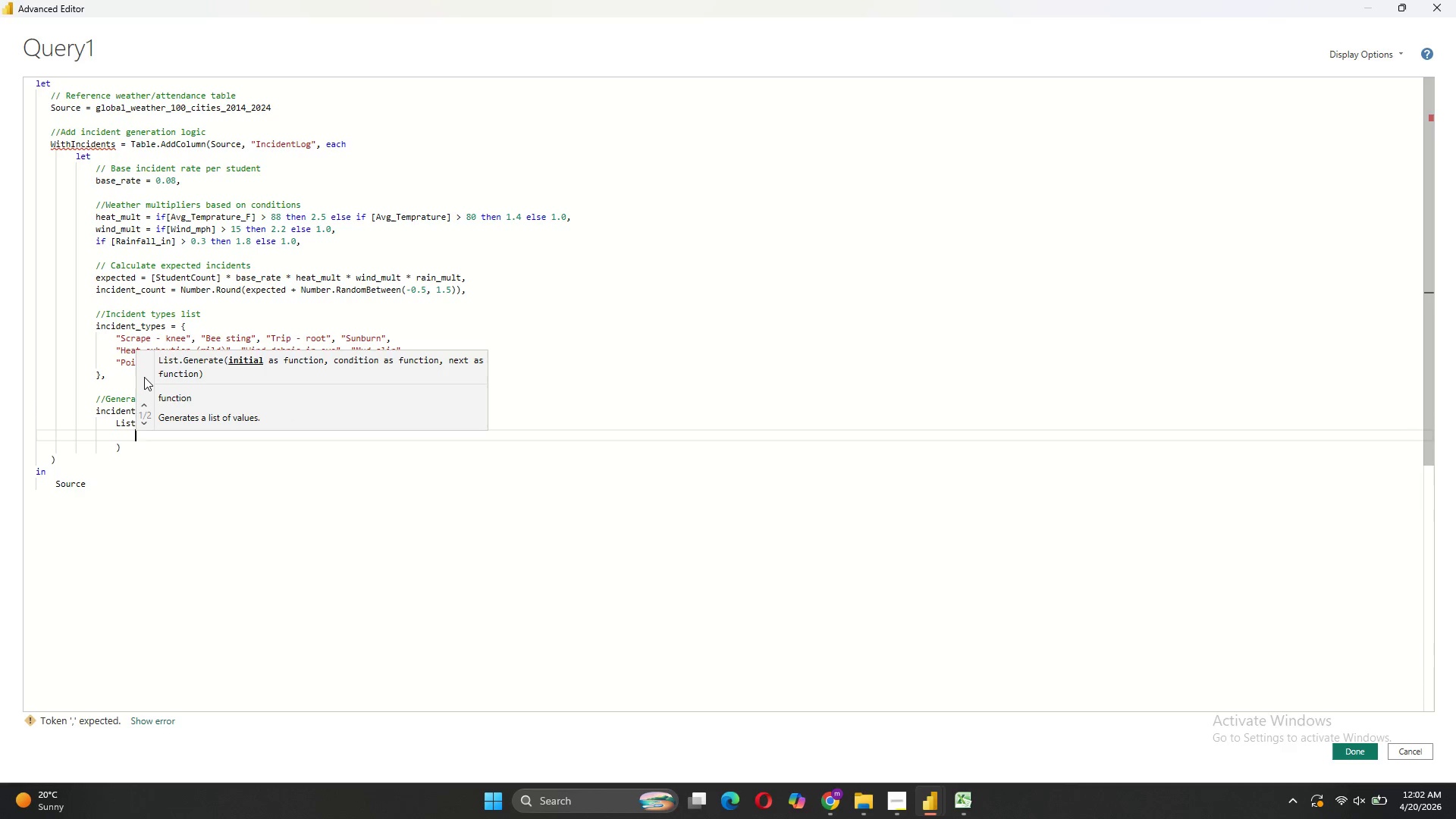 
 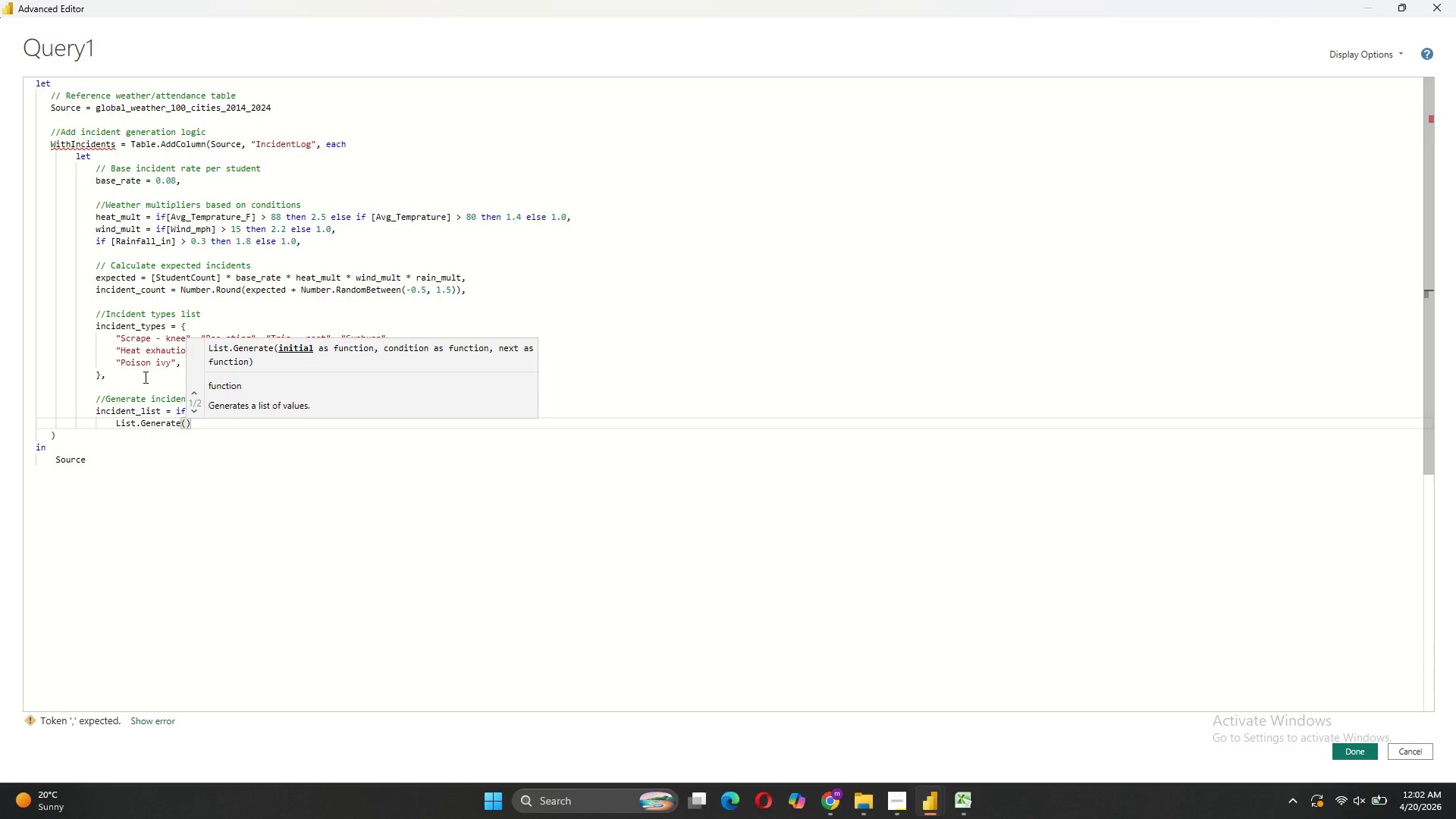 
key(Shift+Enter)
 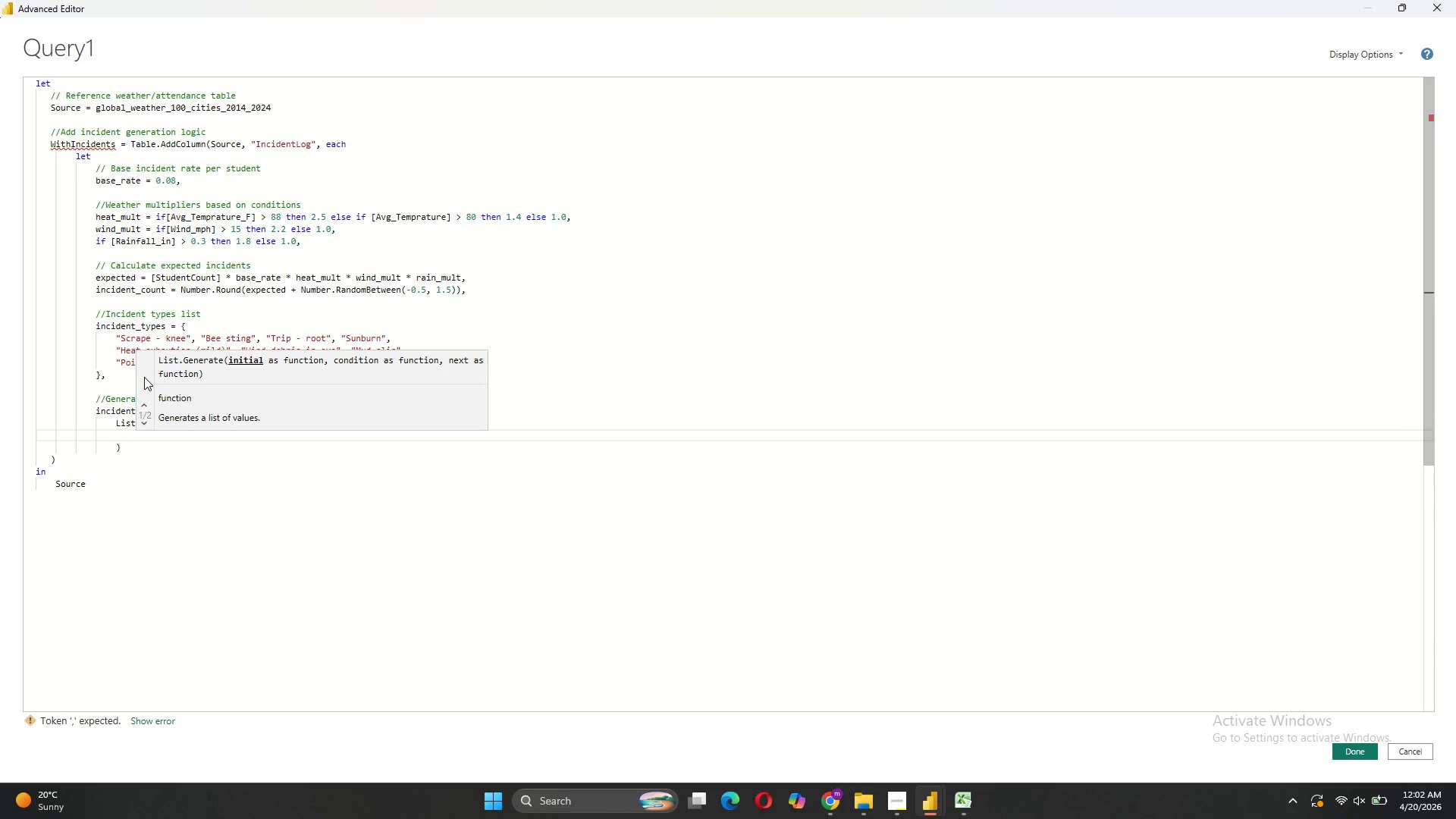 
key(Shift+9)
 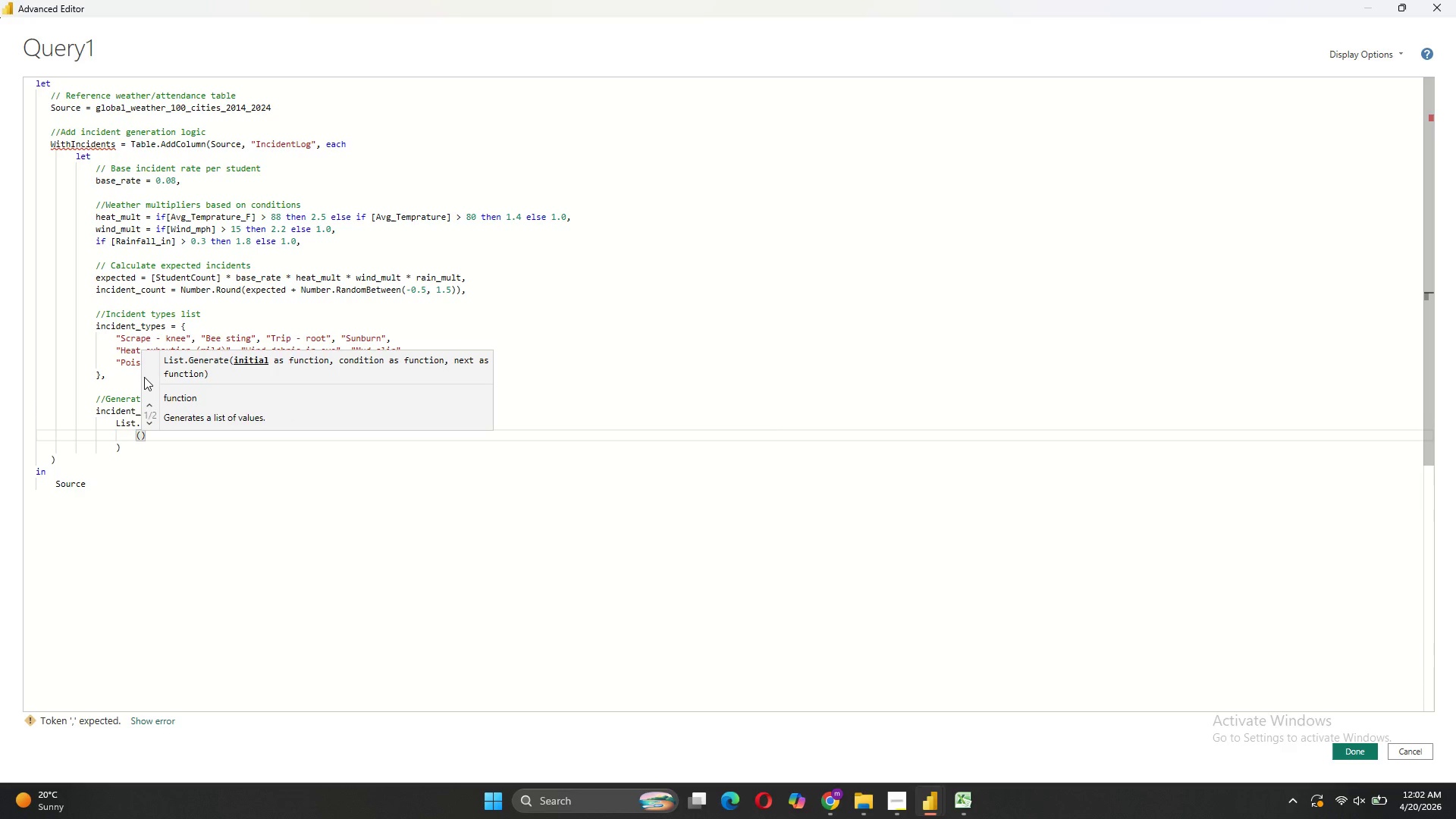 
key(ArrowRight)
 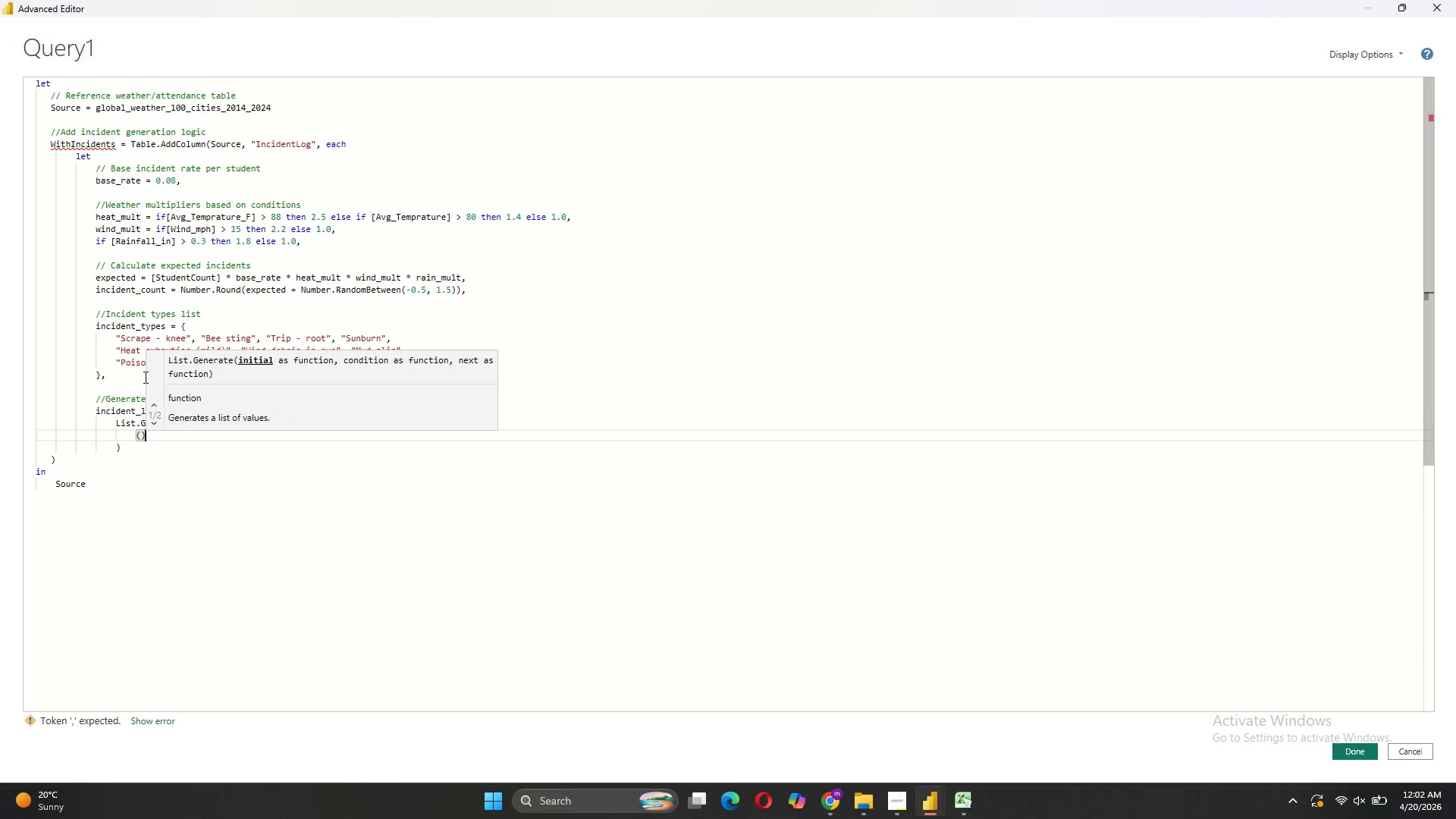 
key(Space)
 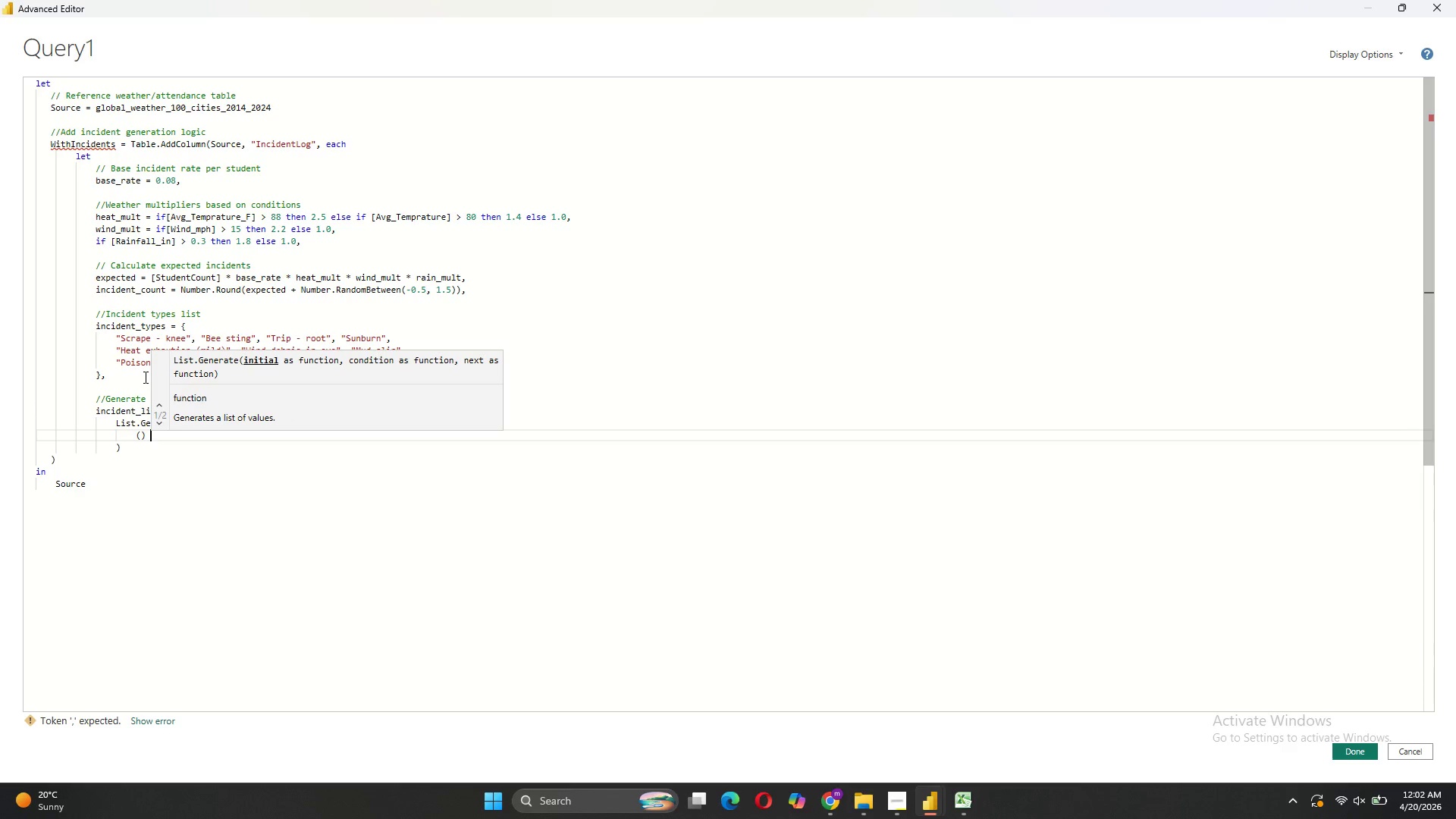 
key(Equal)
 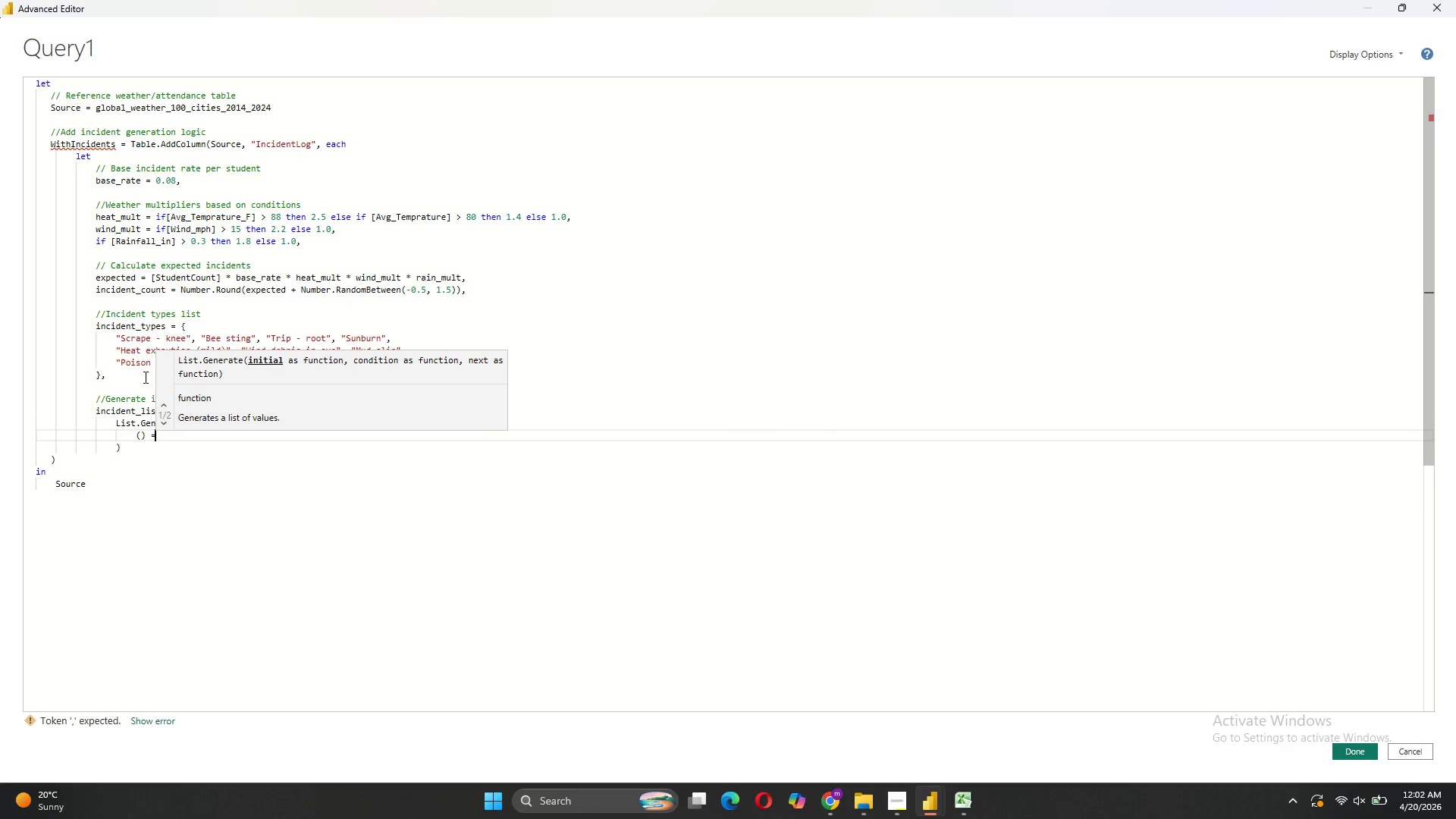 
key(Shift+Period)
 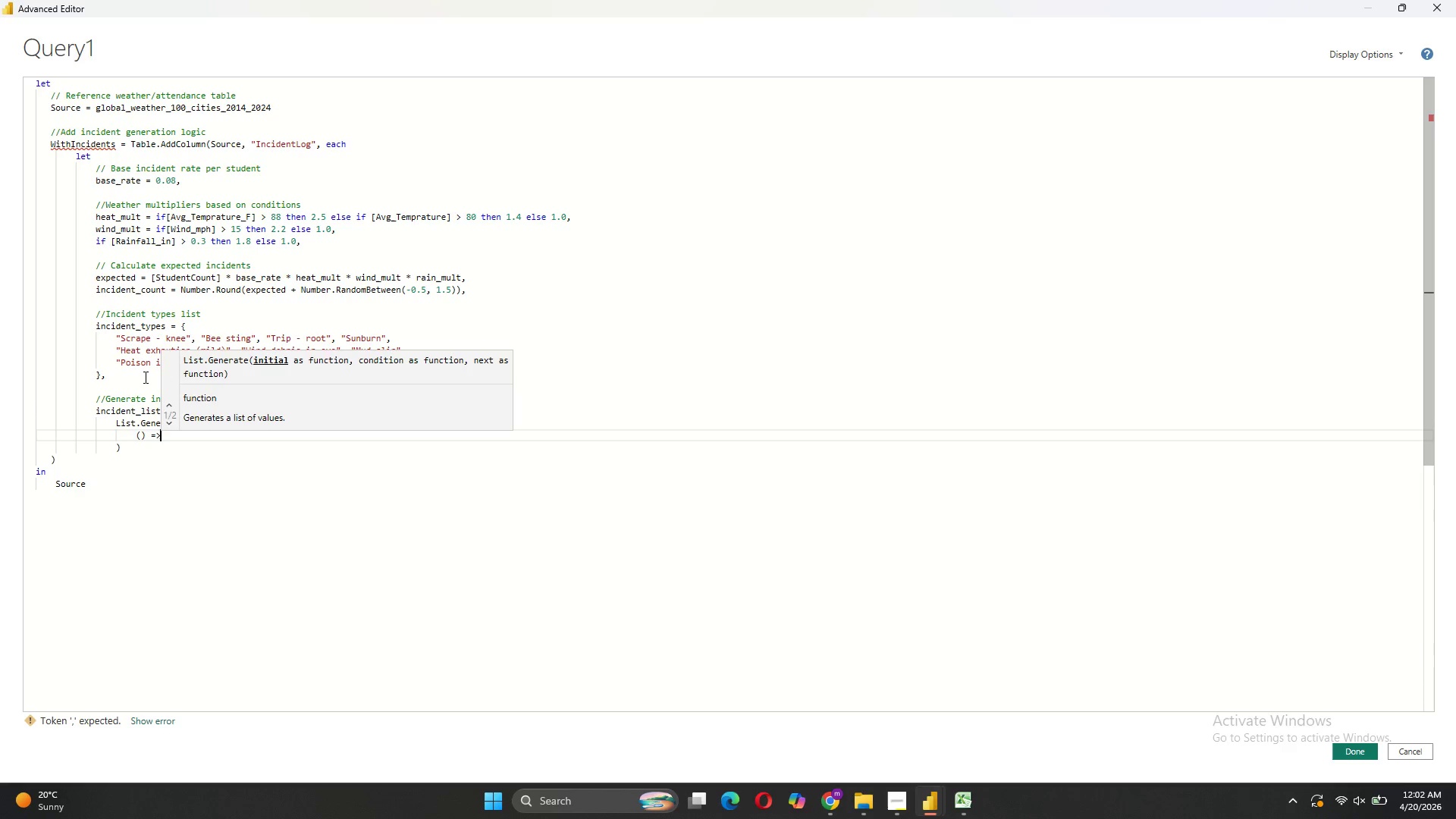 
key(Space)
 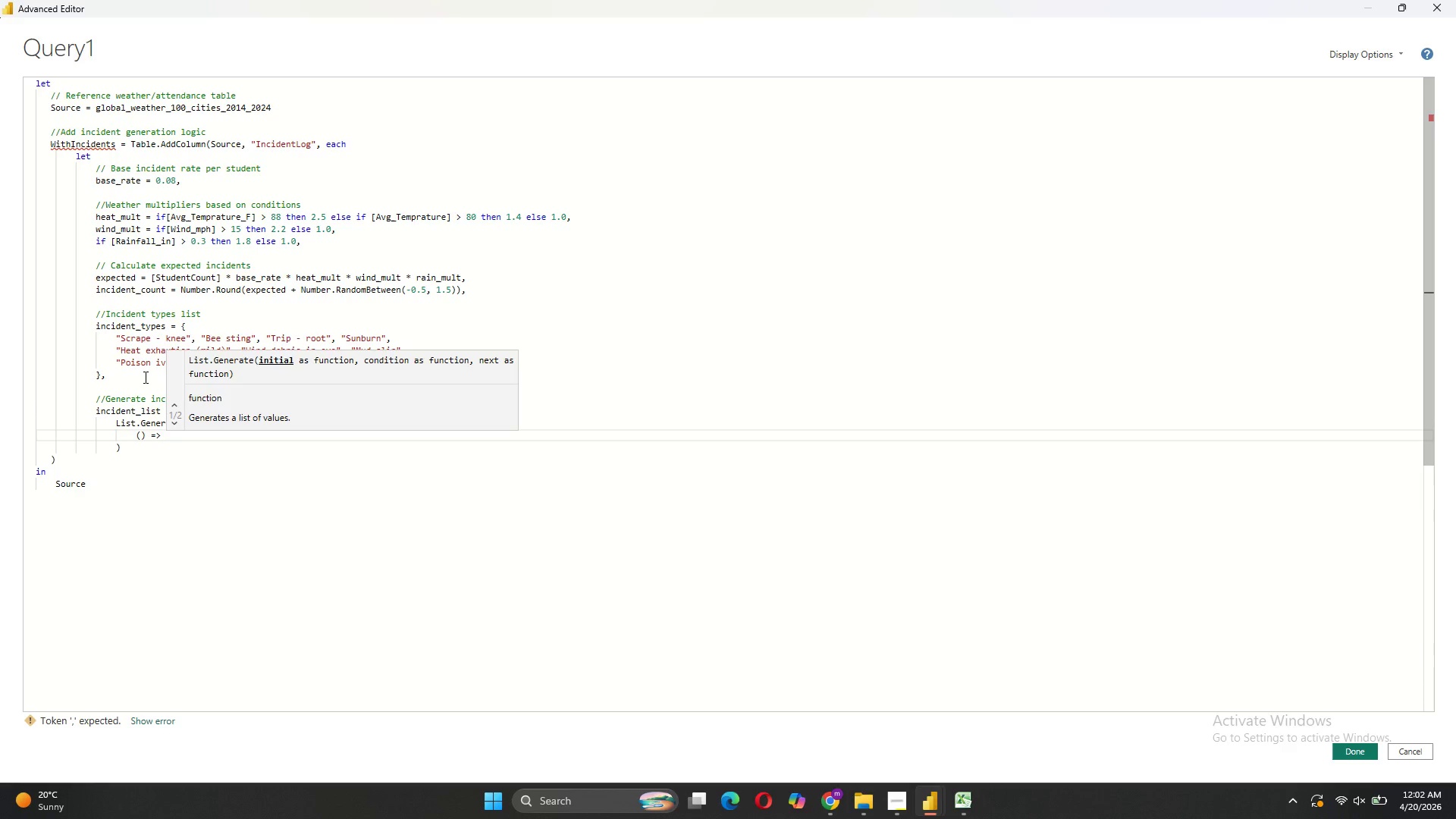 
key(0)
 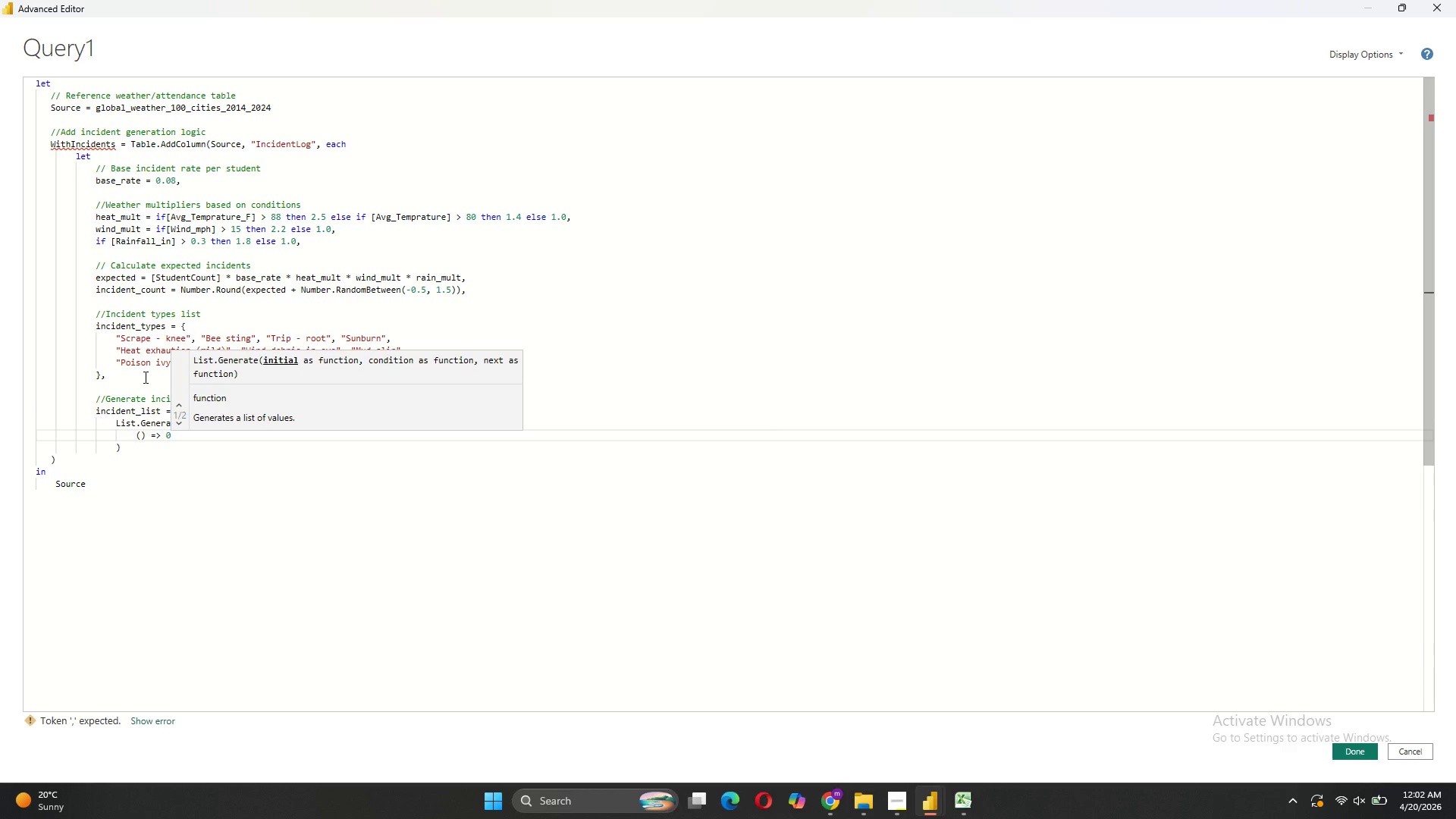 
key(Comma)
 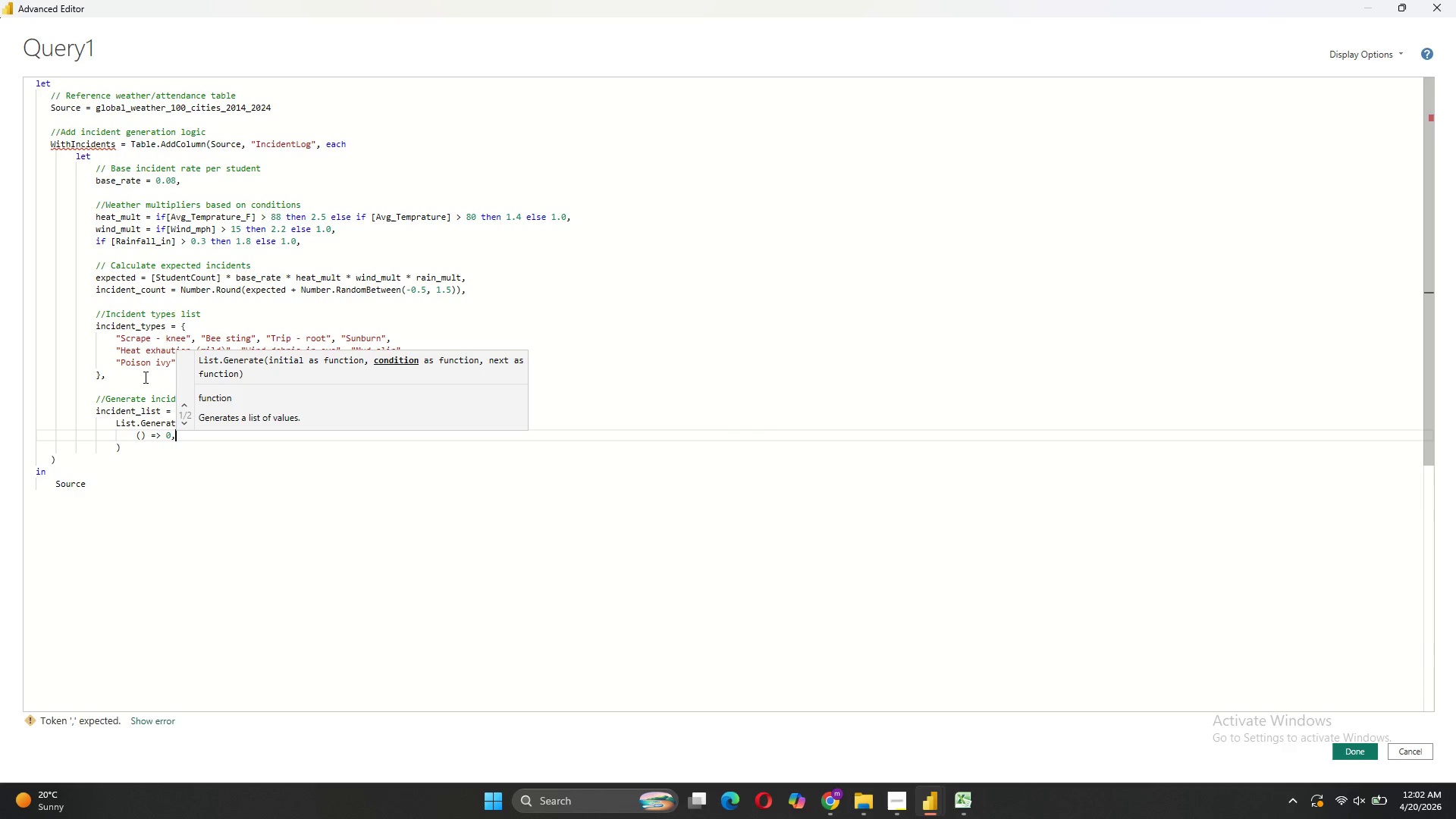 
key(Shift+ShiftRight)
 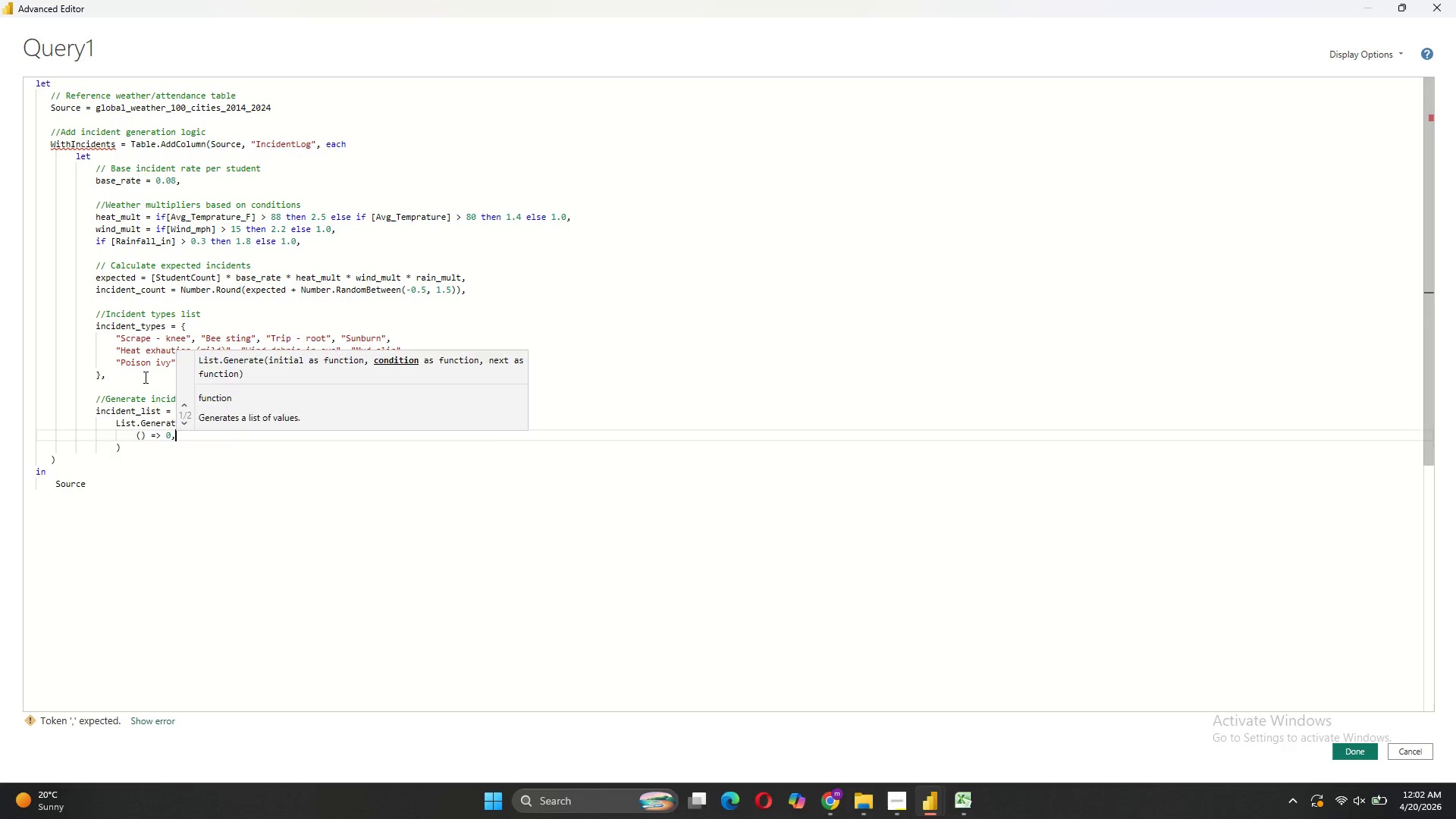 
key(Shift+Enter)
 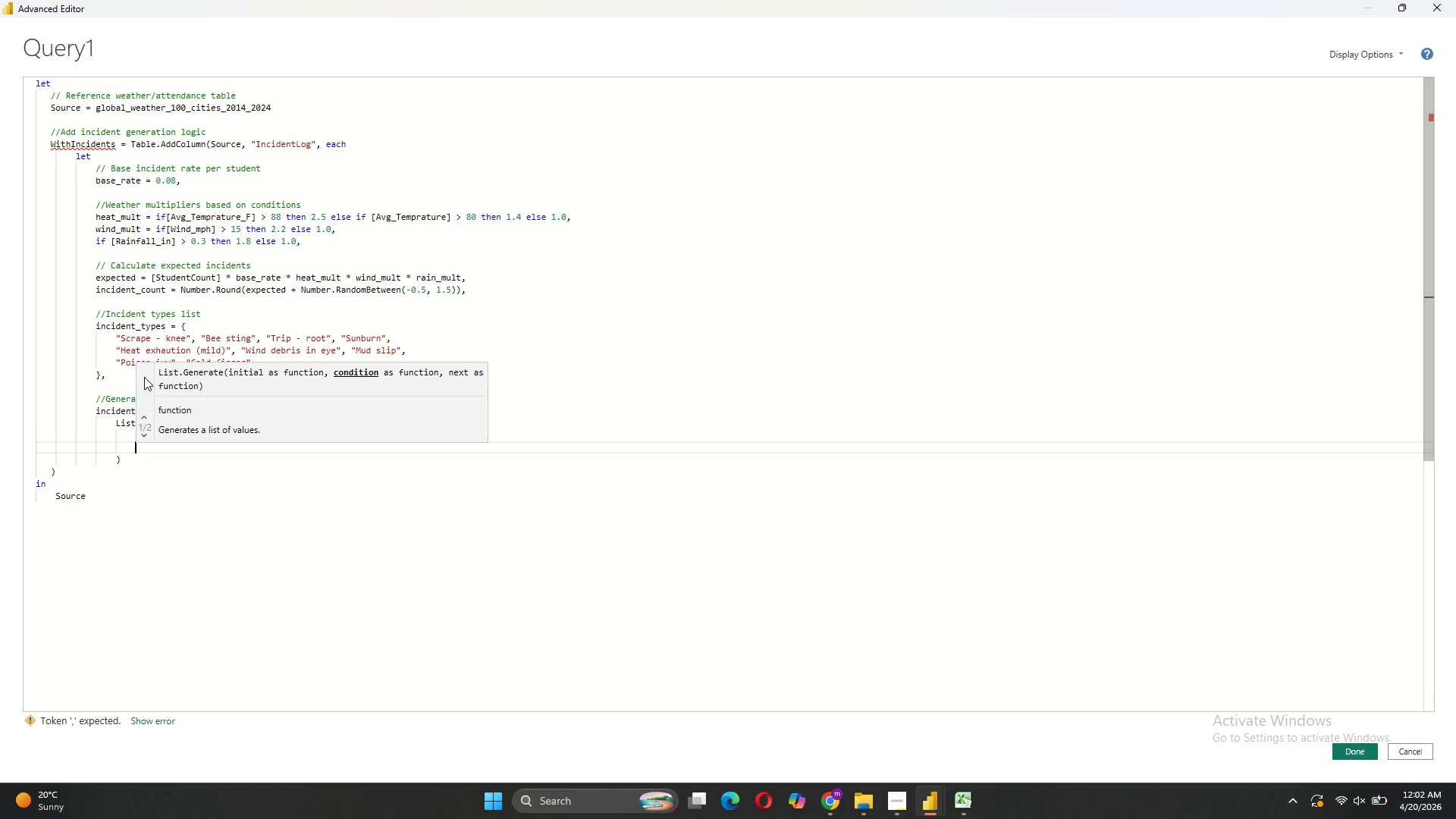 
type(EACH)
key(Backspace)
key(Backspace)
key(Backspace)
key(Backspace)
type(each_ < incident_count,)
 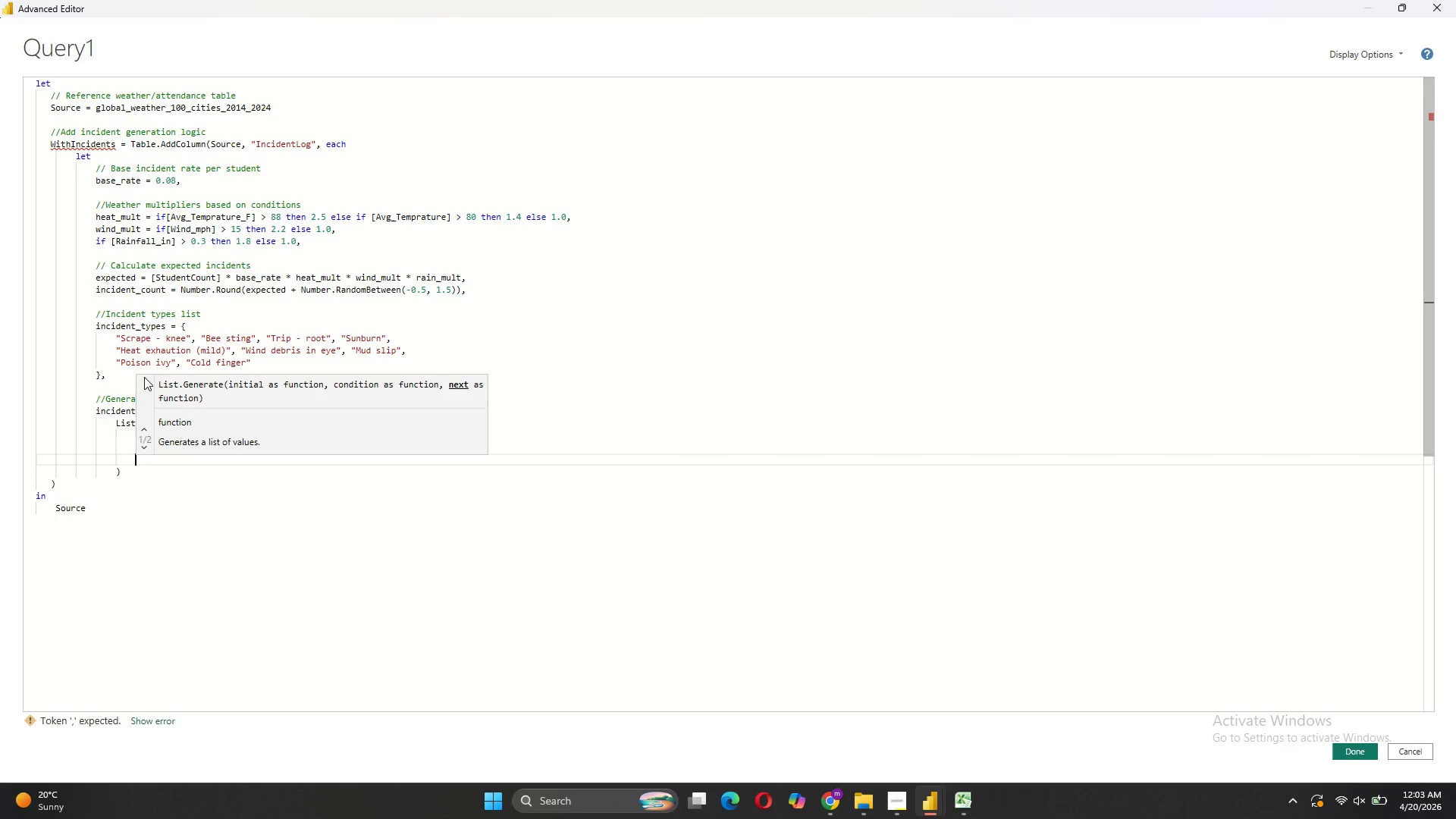 
 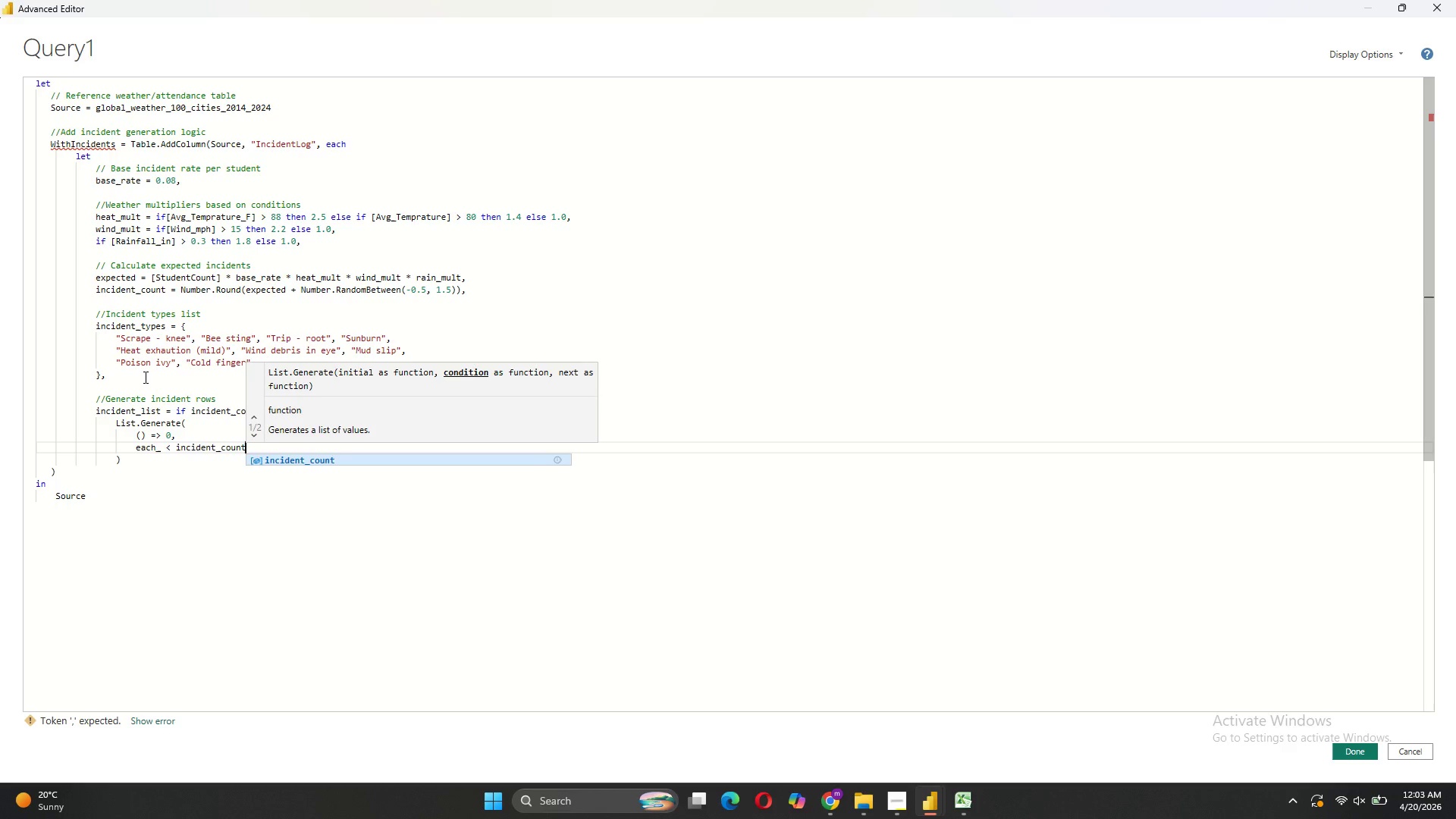 
key(Shift+Enter)
 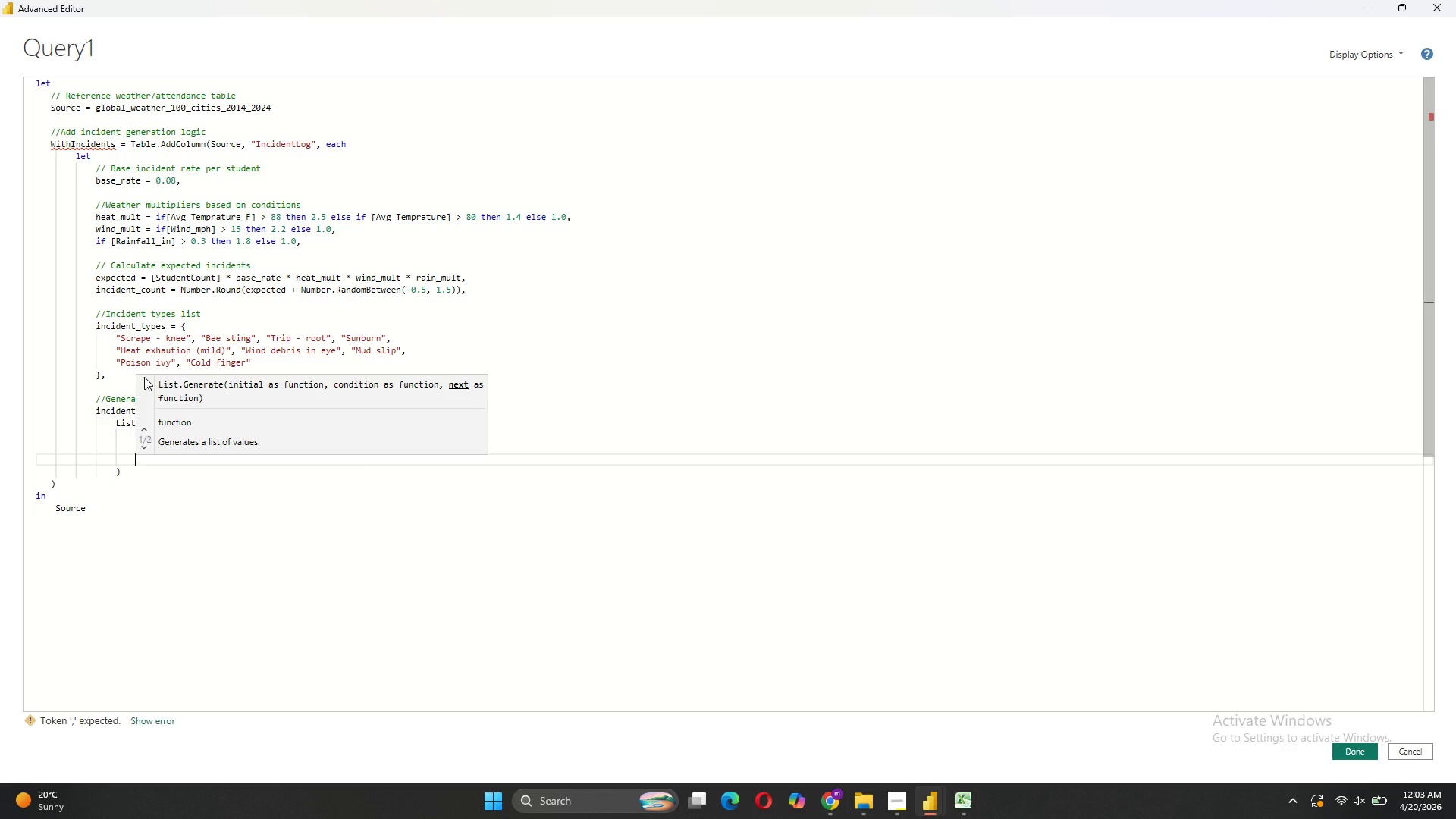 
type(each_ + 1,)
 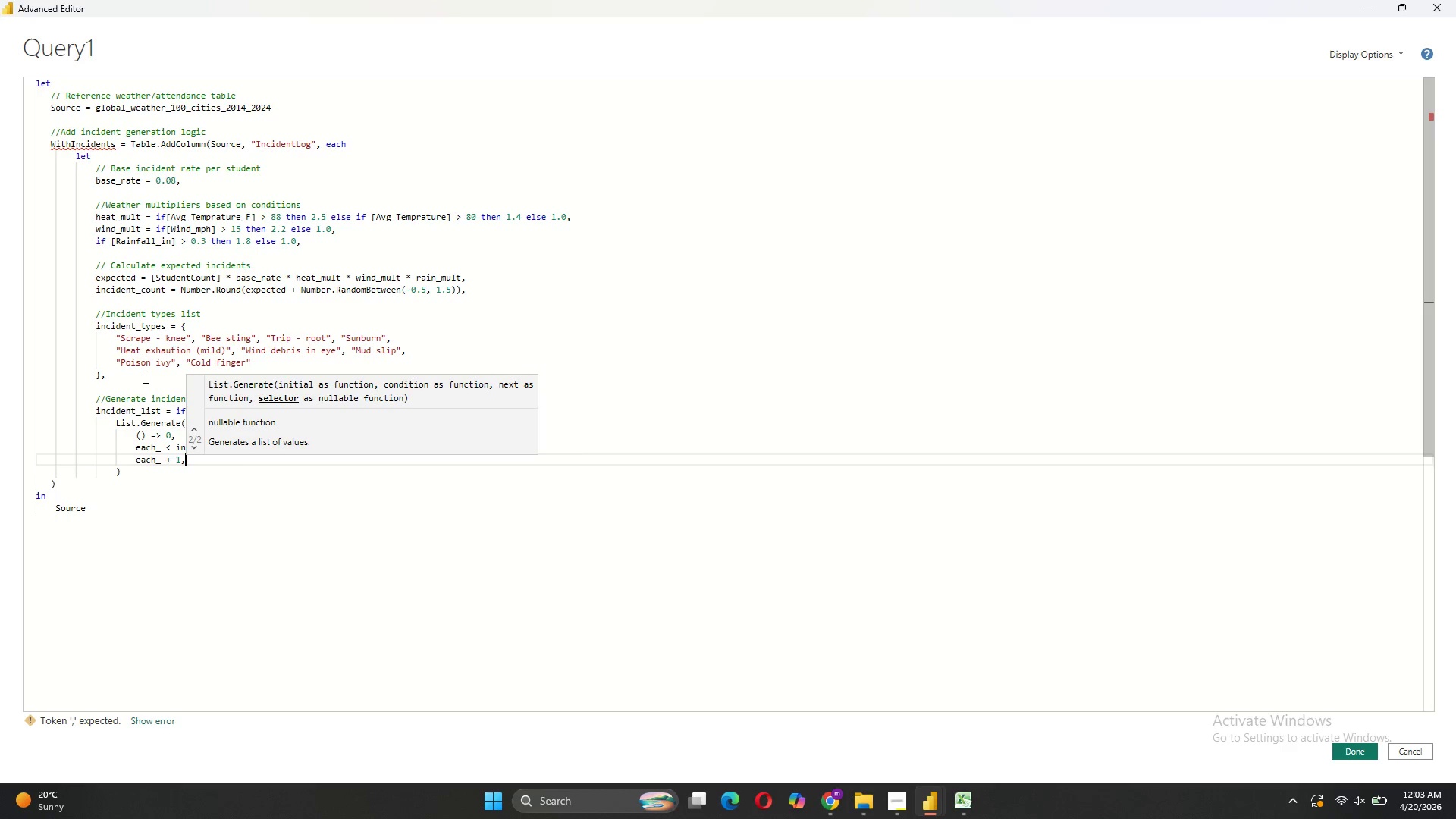 
key(Shift+Enter)
 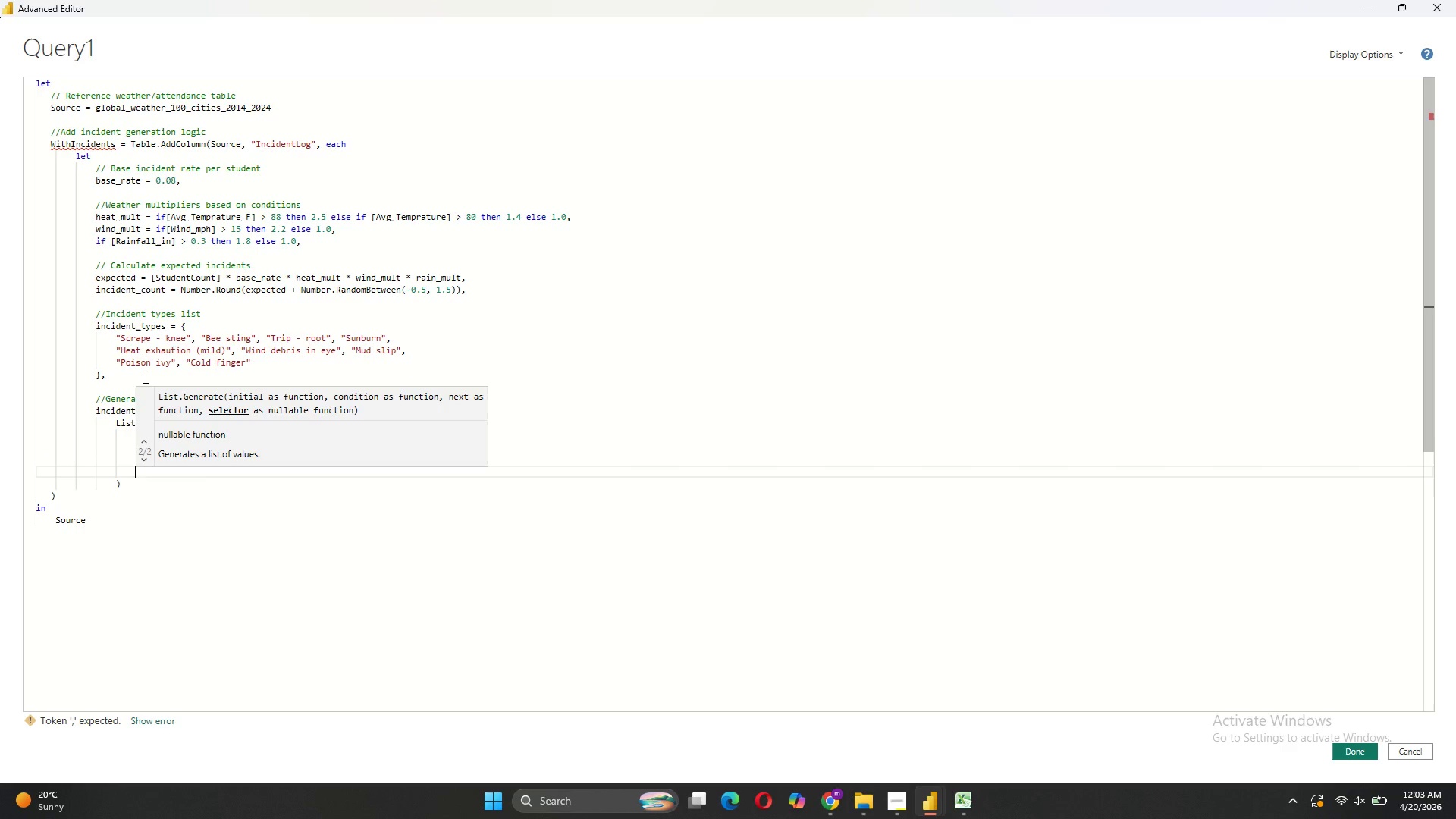 
type(each _)
 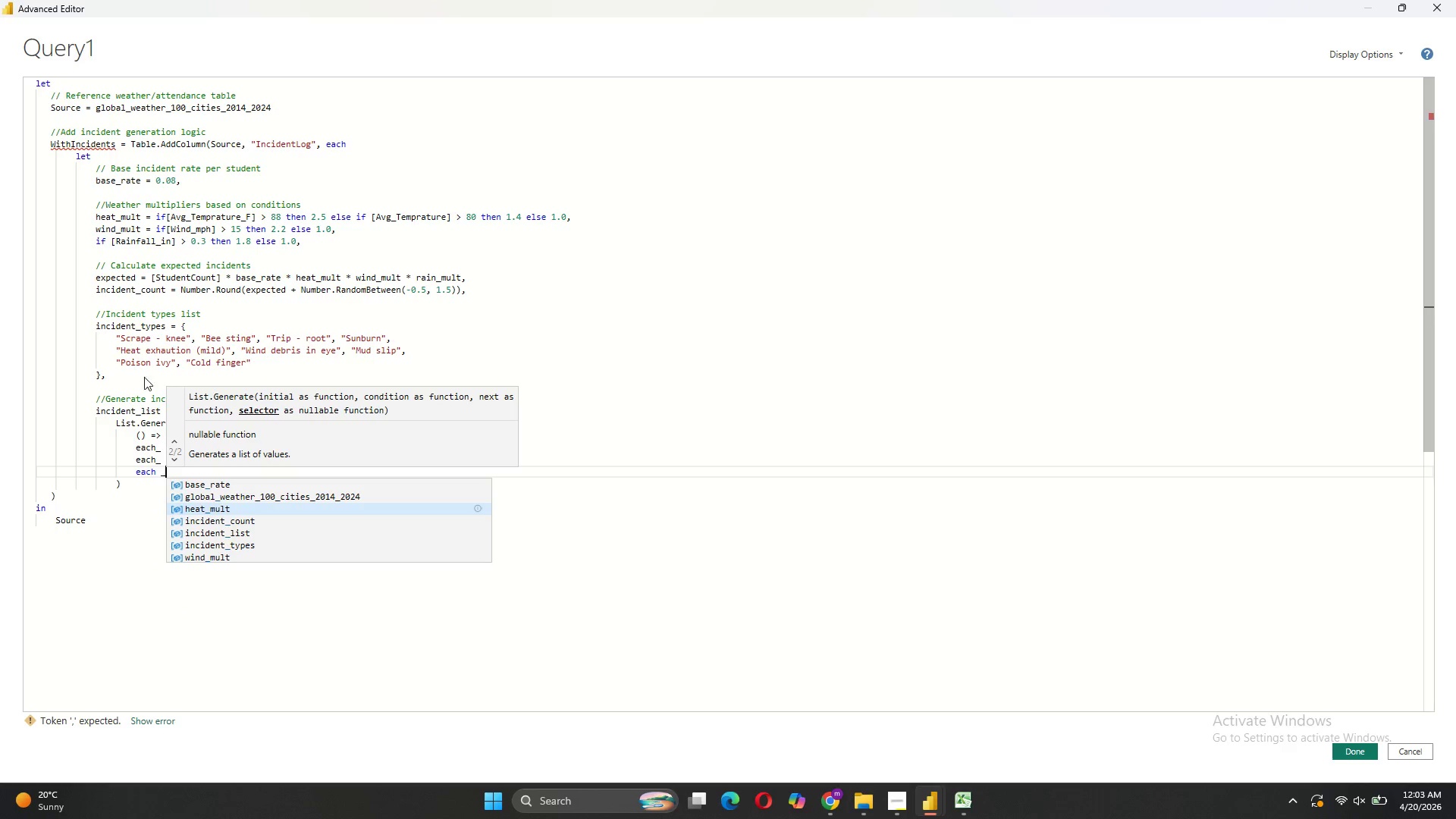 
wait(9.73)
 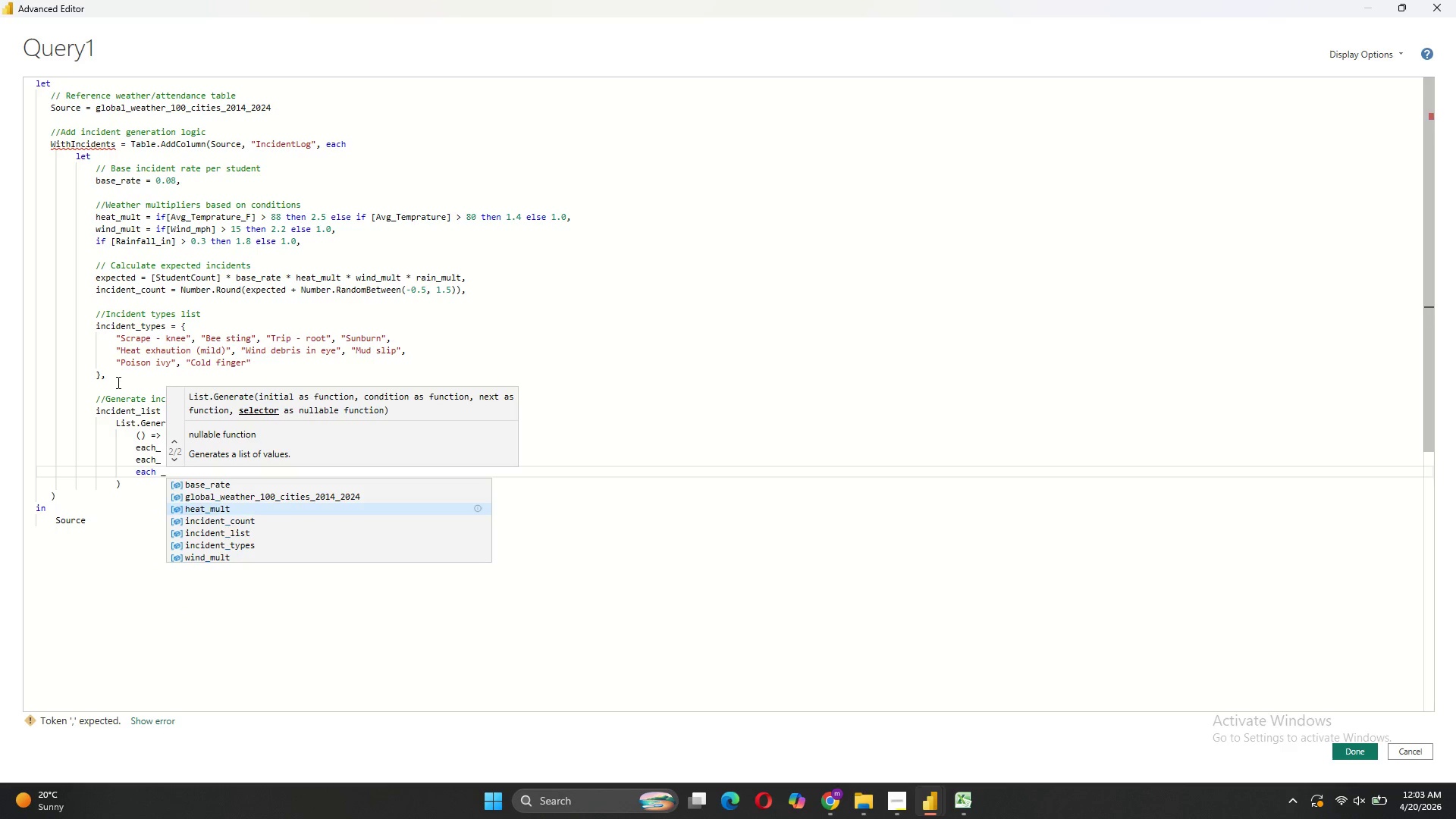 
left_click([154, 466])
 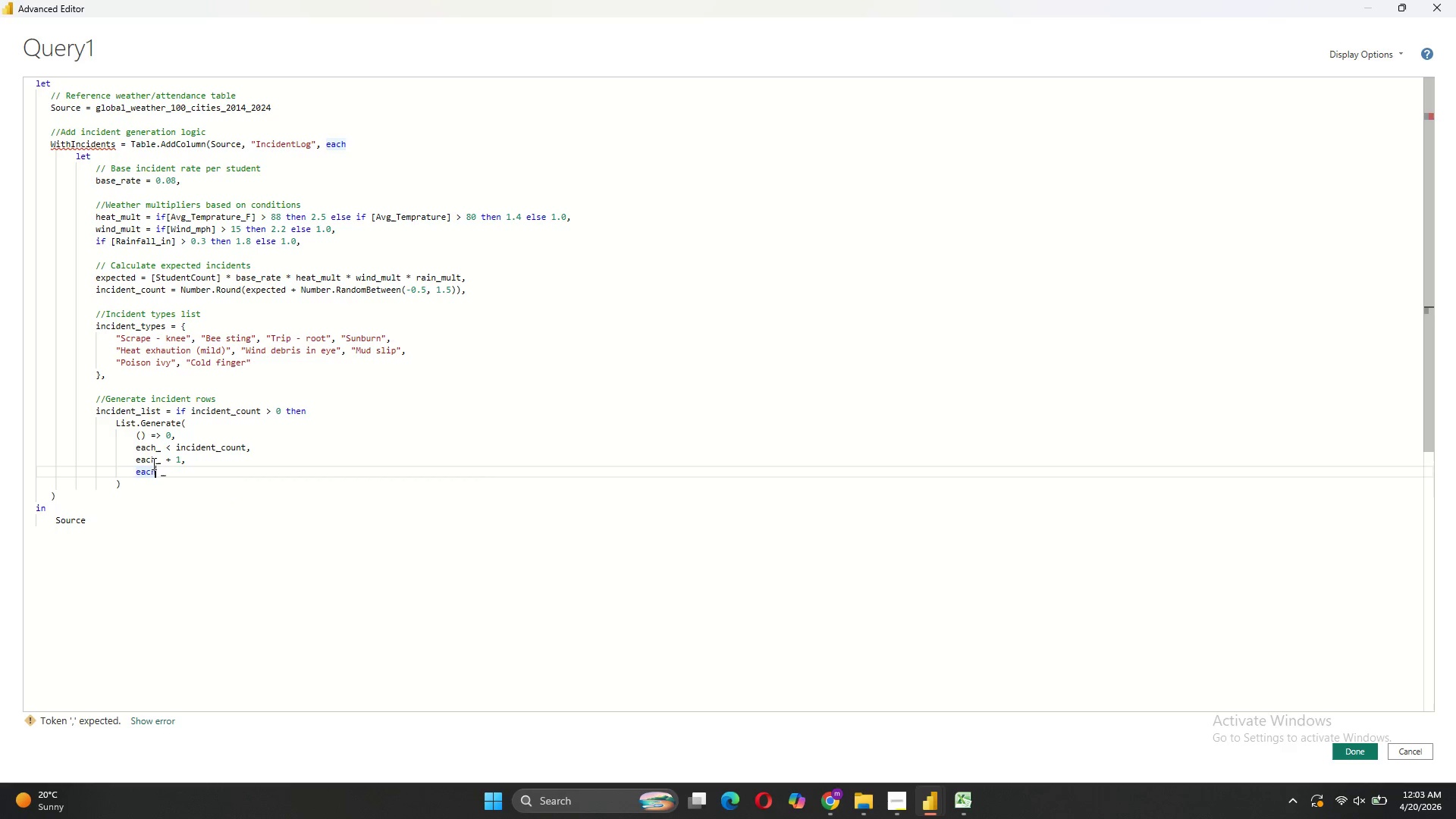 
left_click([155, 460])
 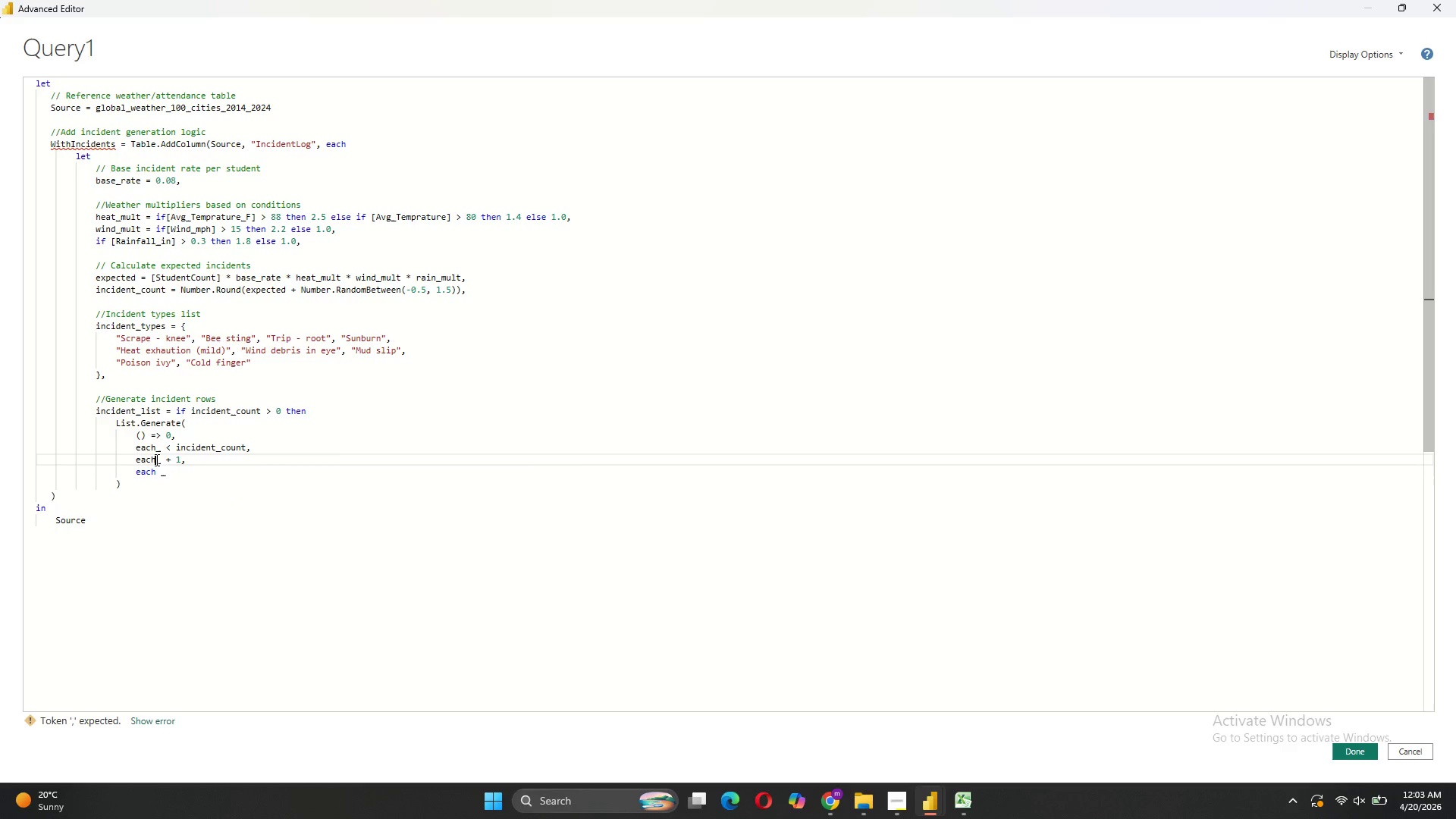 
key(Space)
 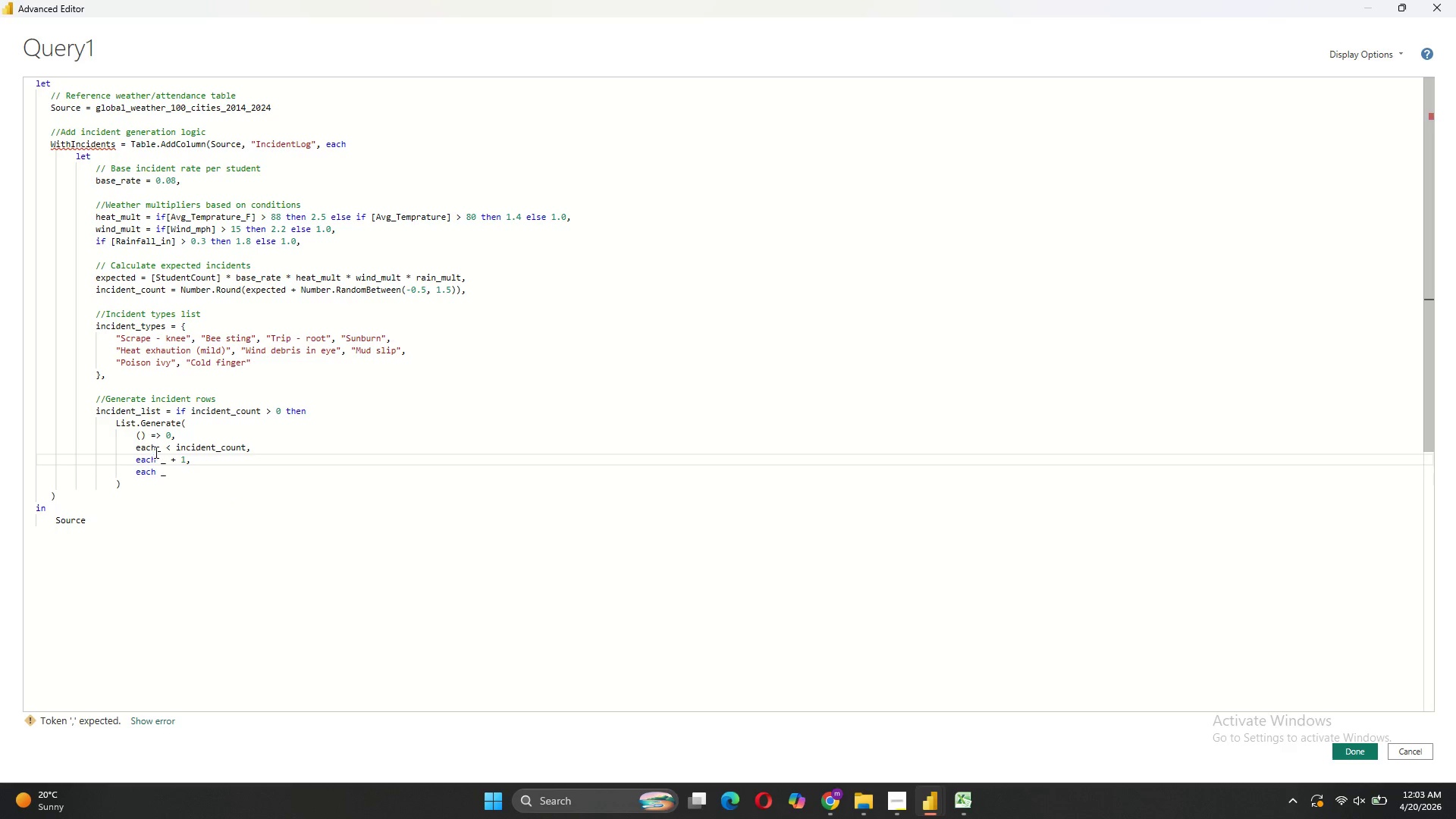 
left_click([156, 448])
 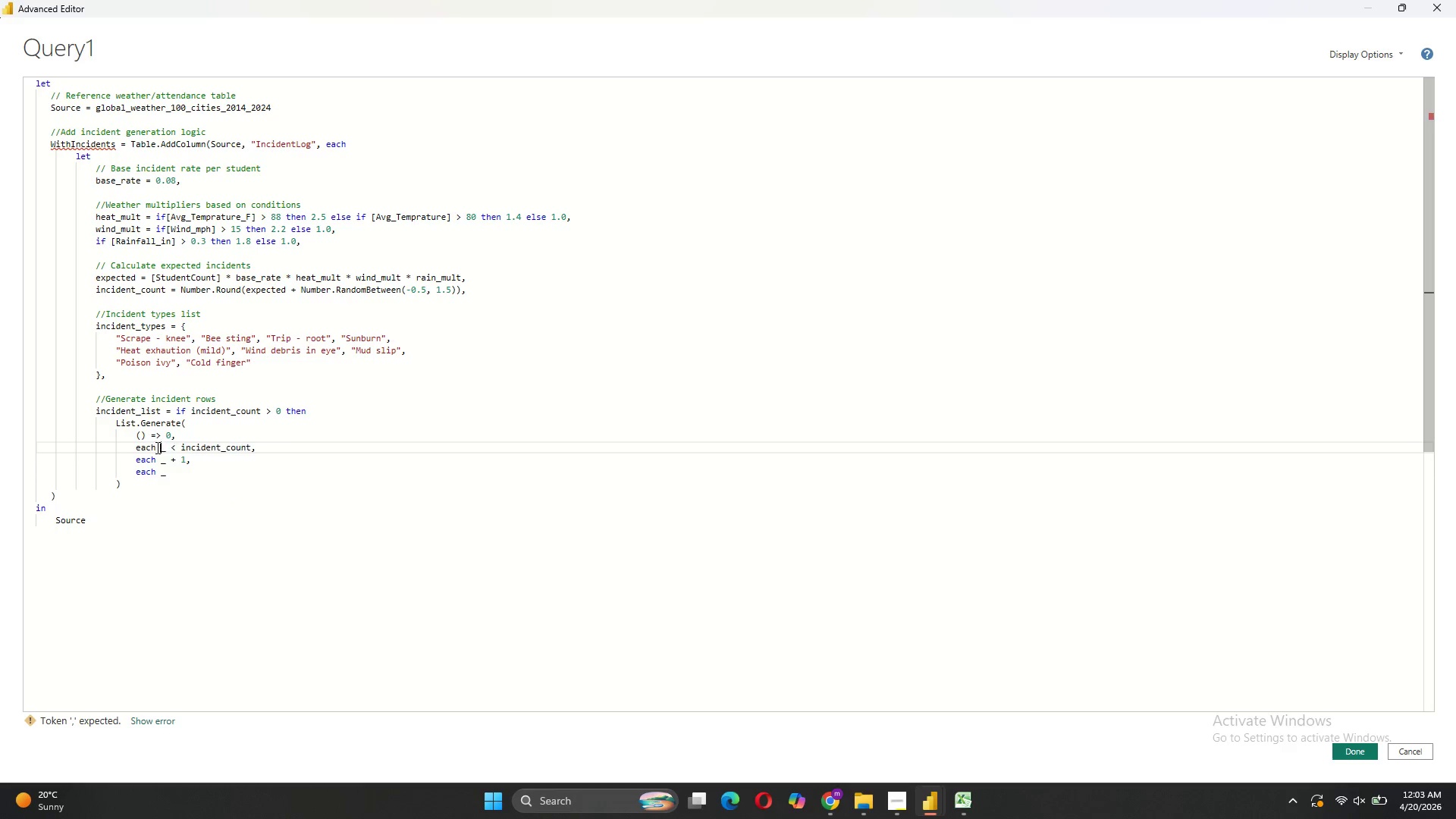 
key(Space)
 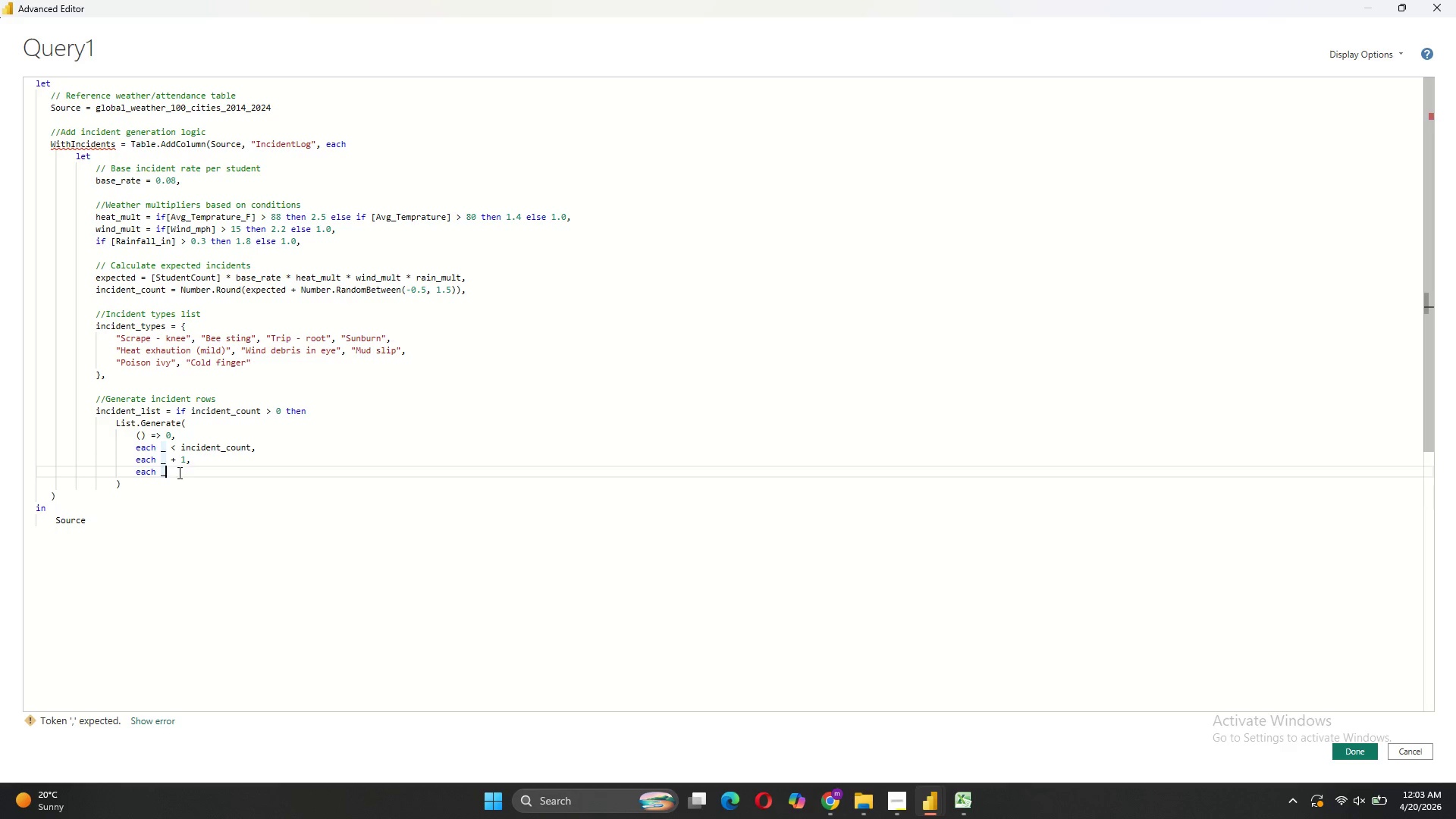 
type( )
key(Backspace)
key(Backspace)
type(let)
 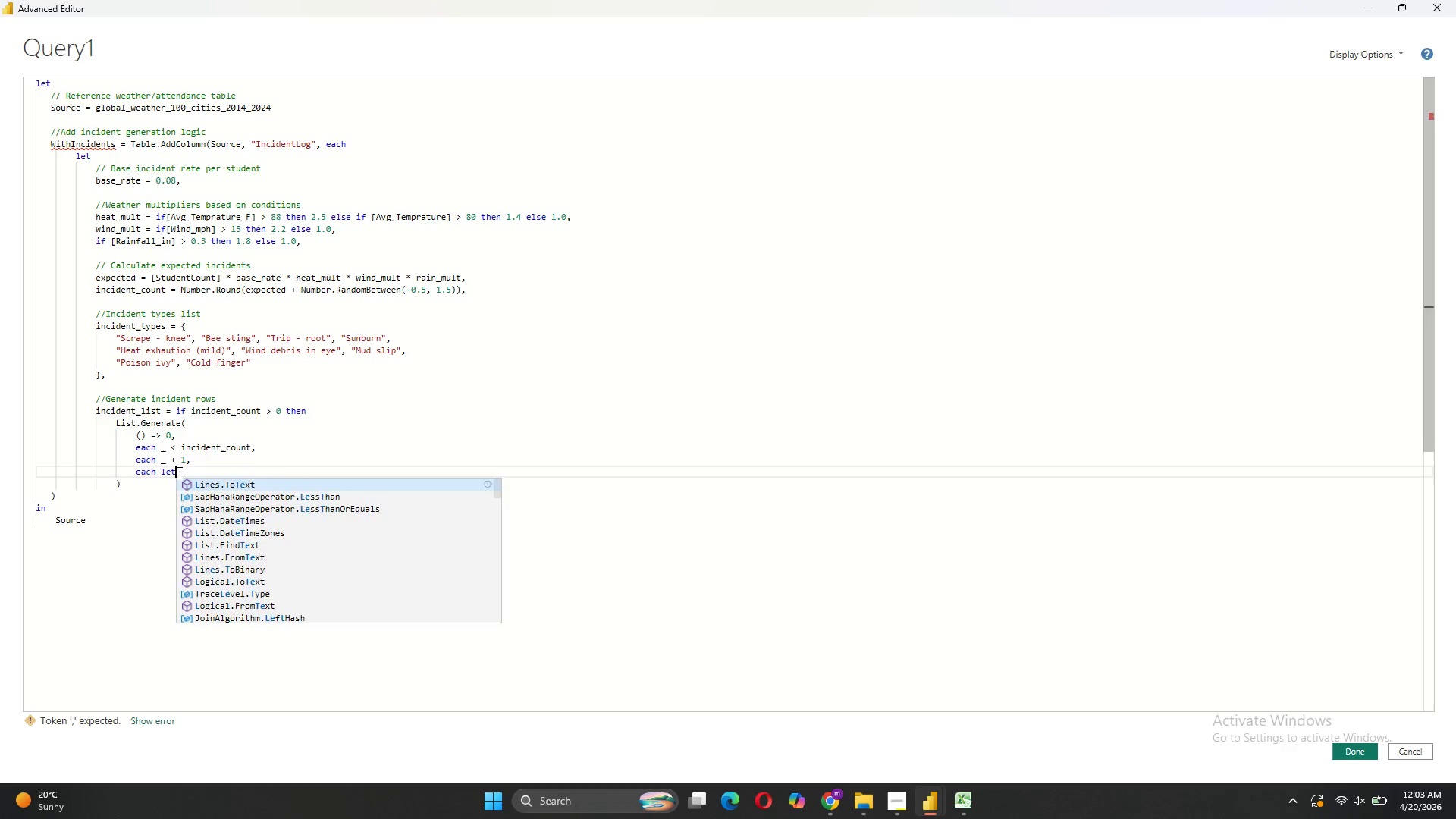 
key(Shift+Enter)
 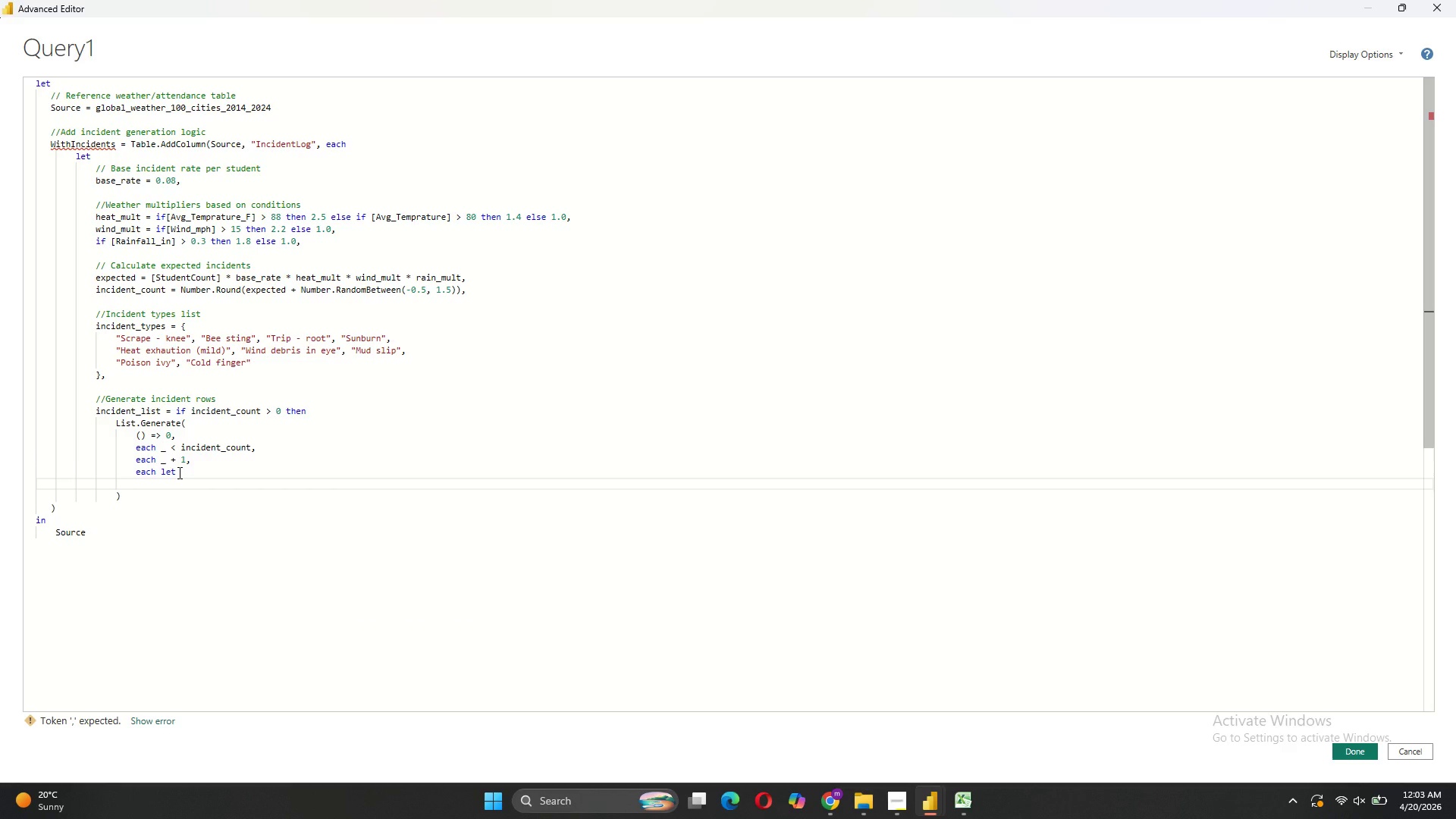 
key(Tab)
type(type_index = Number.Round))
key(Backspace)
type((List.Random(1,1)
 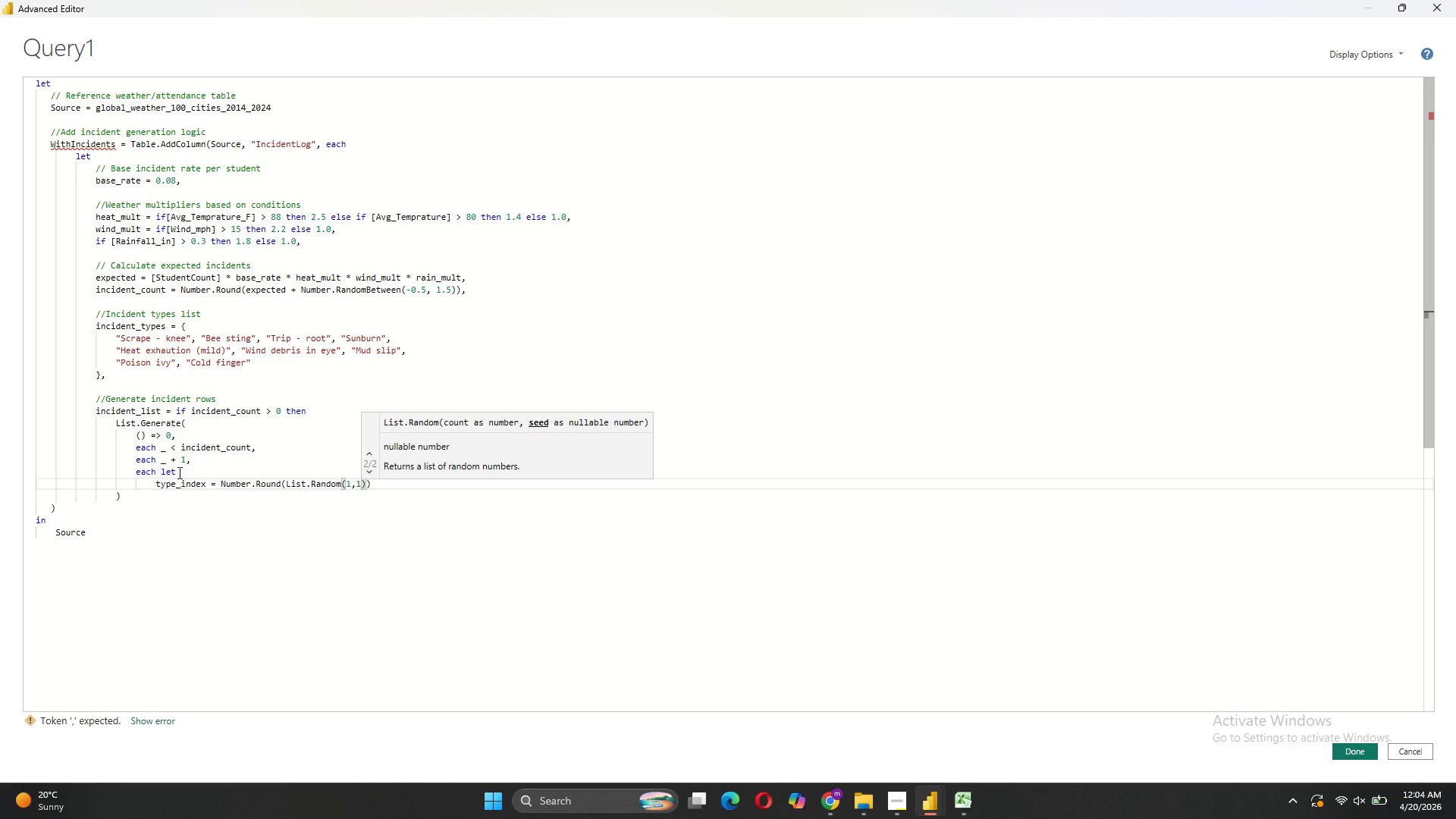 
hold_key(key=ShiftLeft, duration=0.33)
 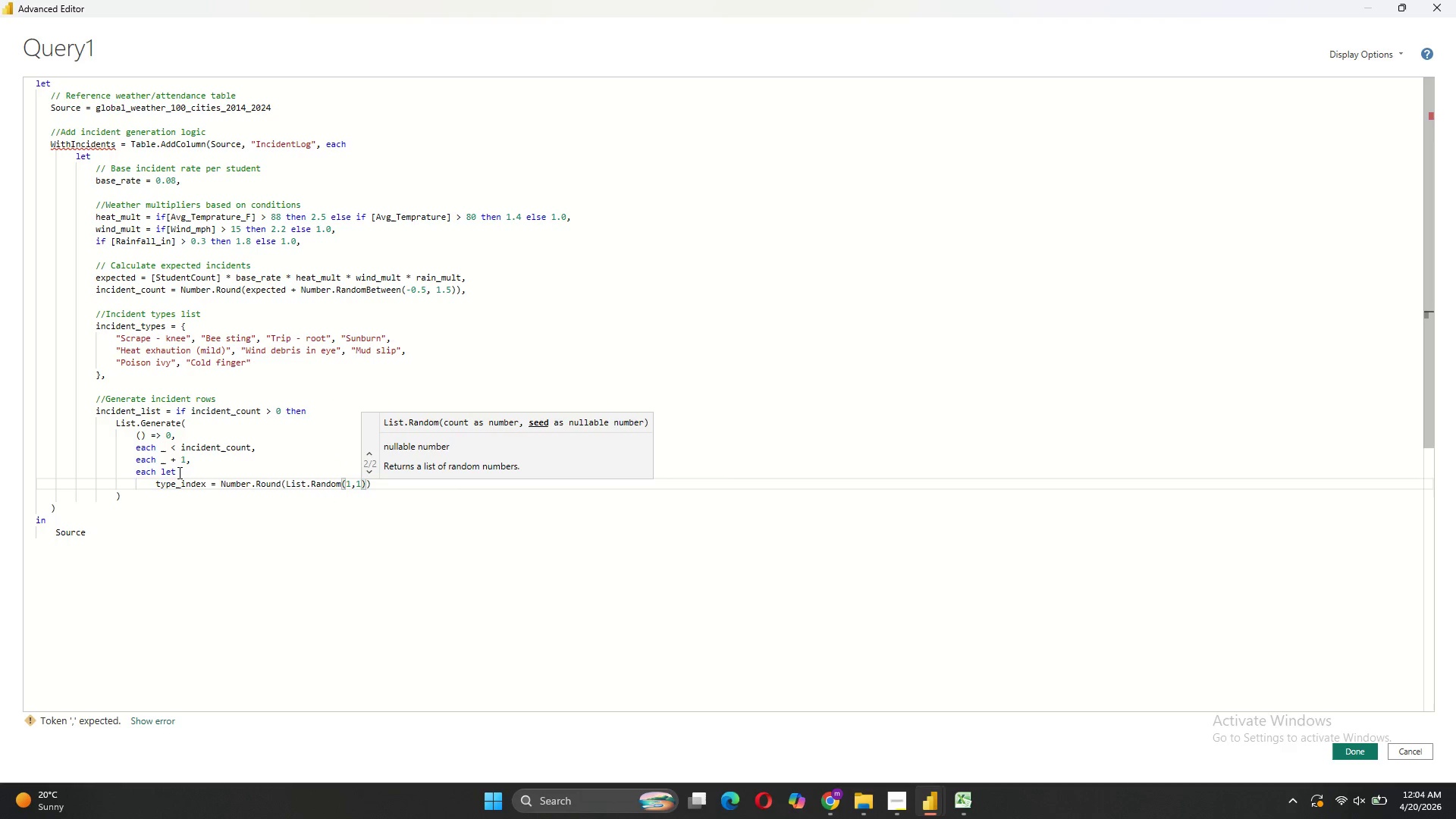 
key(ArrowRight)
 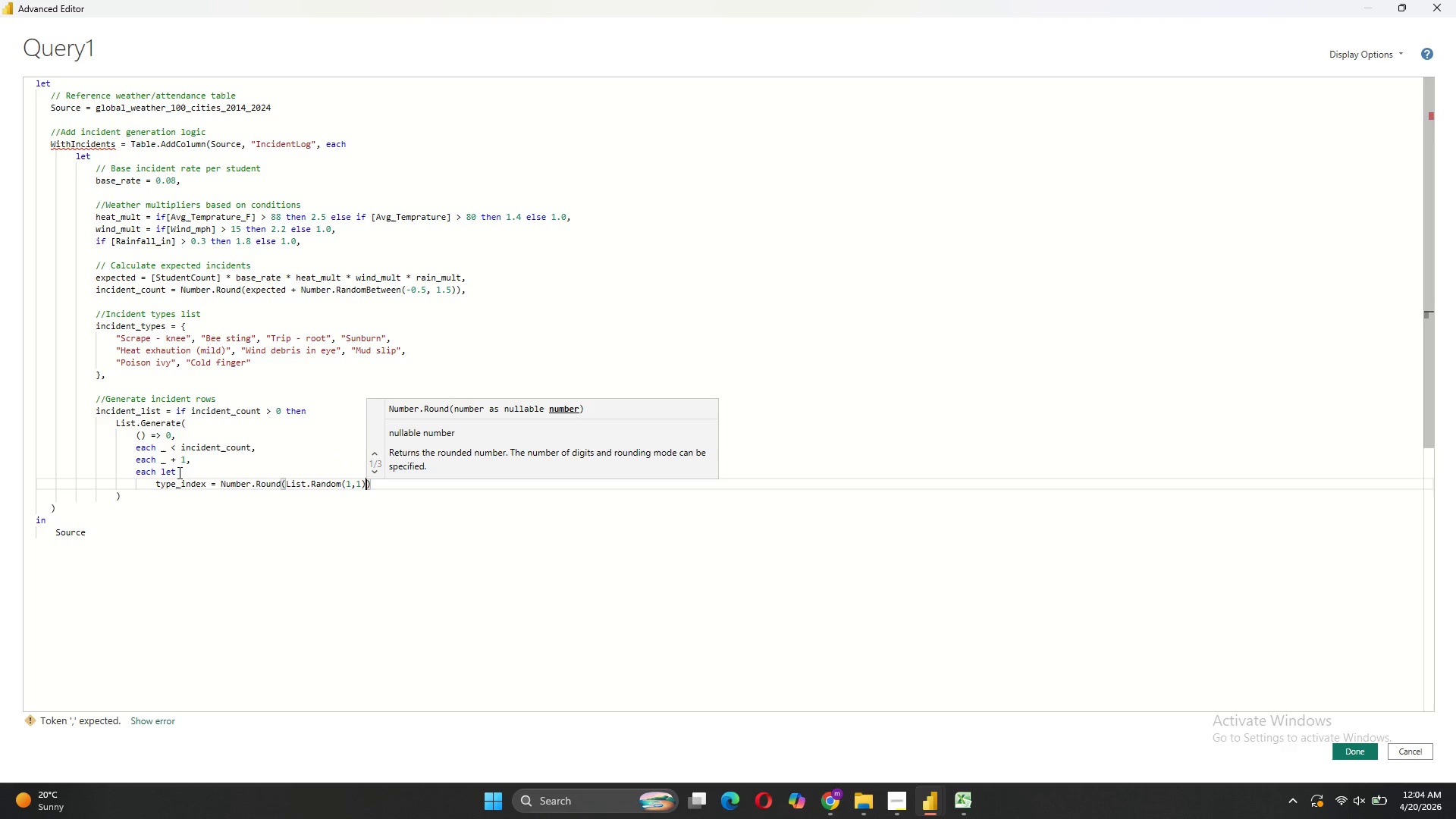 
key(Shift+BracketLeft)
 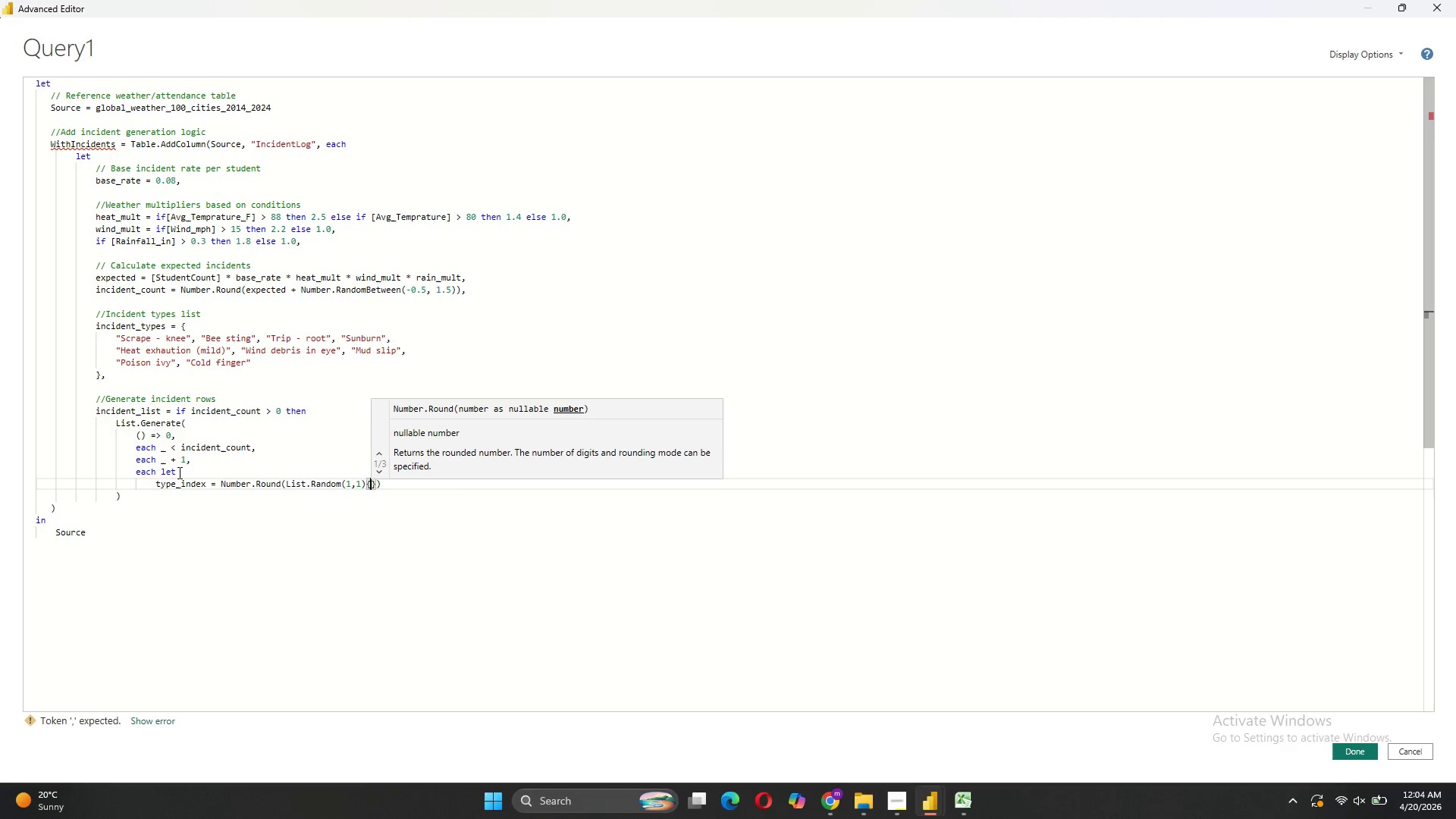 
key(0)
 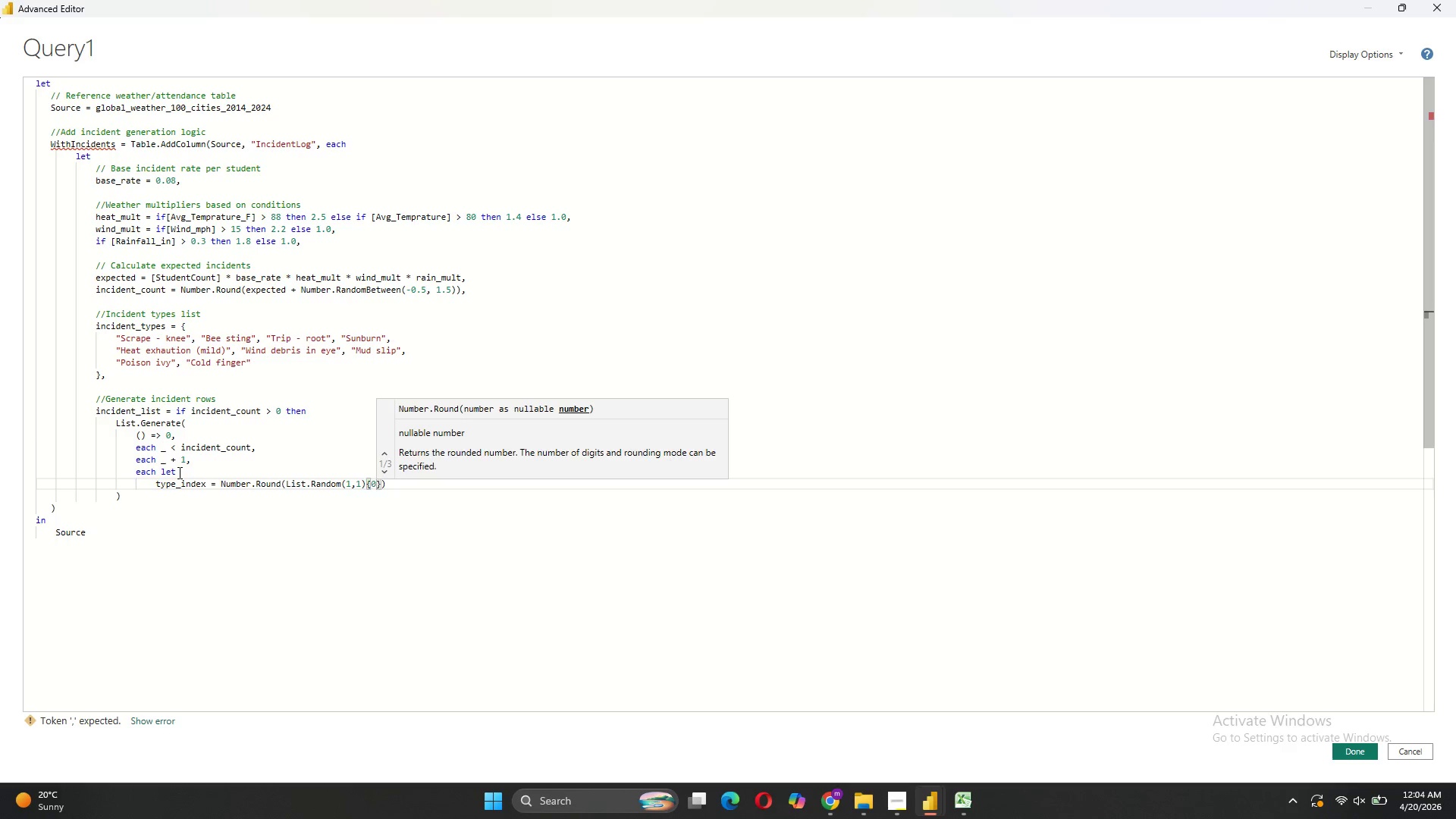 
key(ArrowRight)
 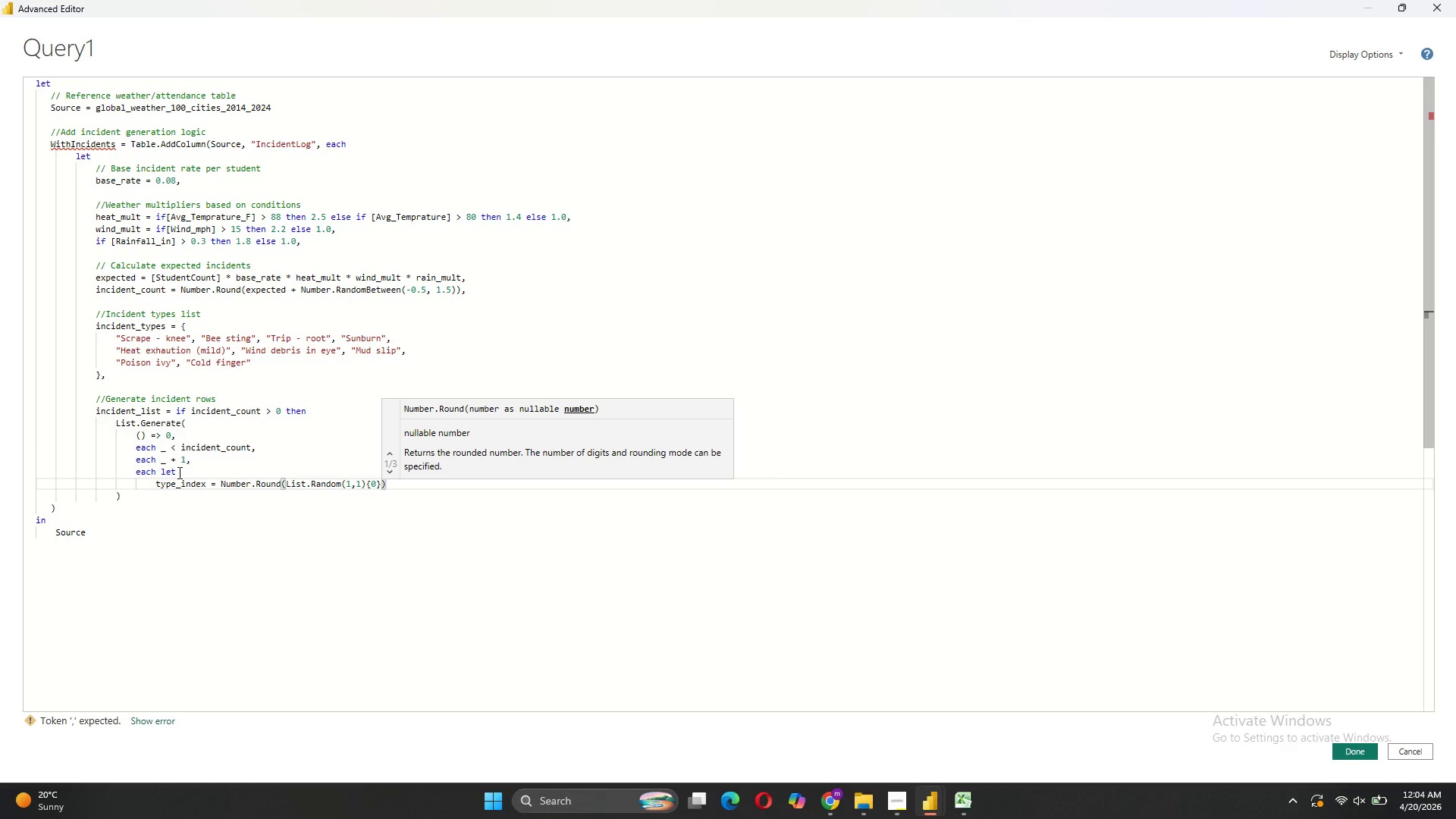 
type( * (List.Count(incident_types)
 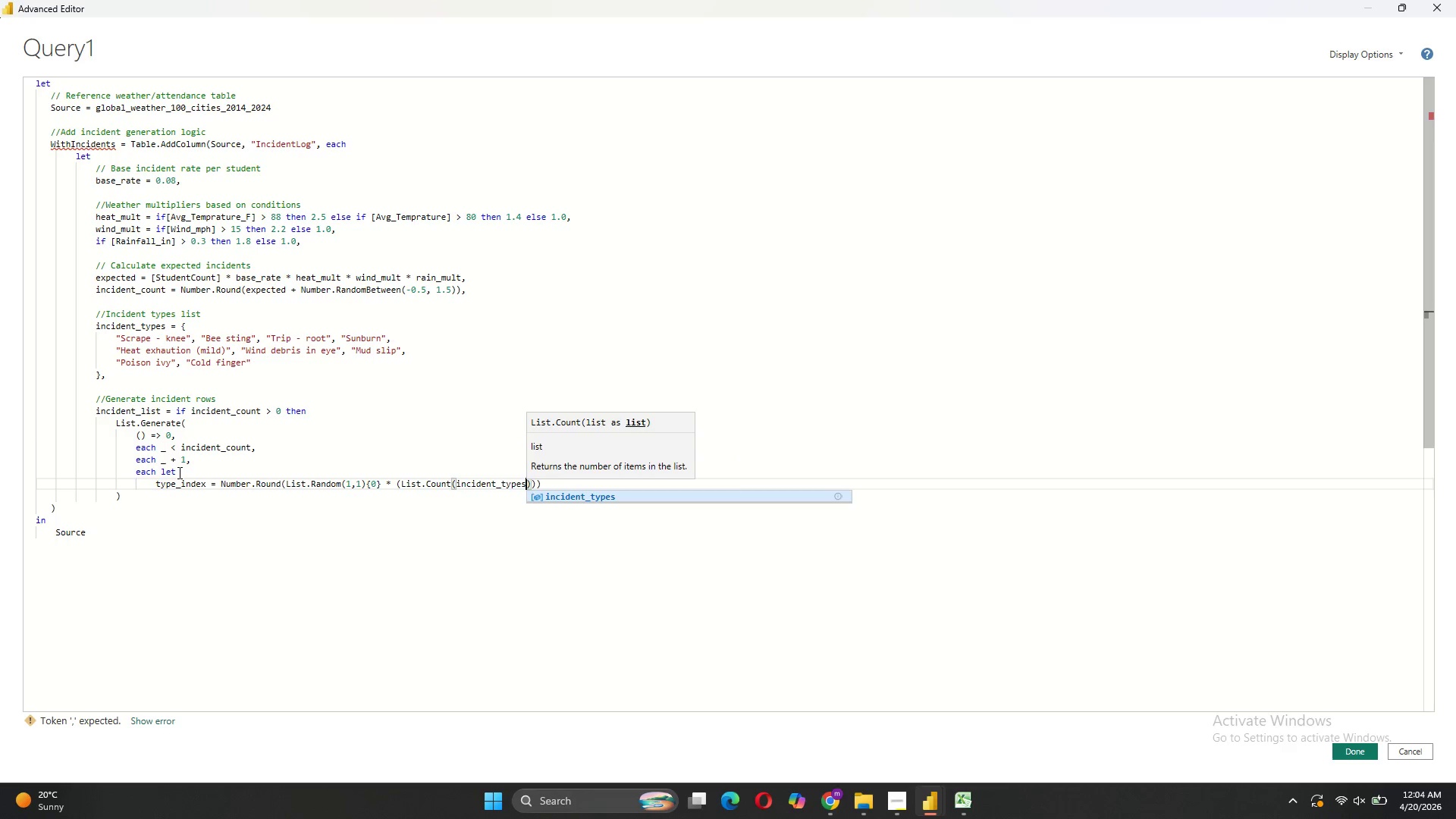 
key(ArrowRight)
 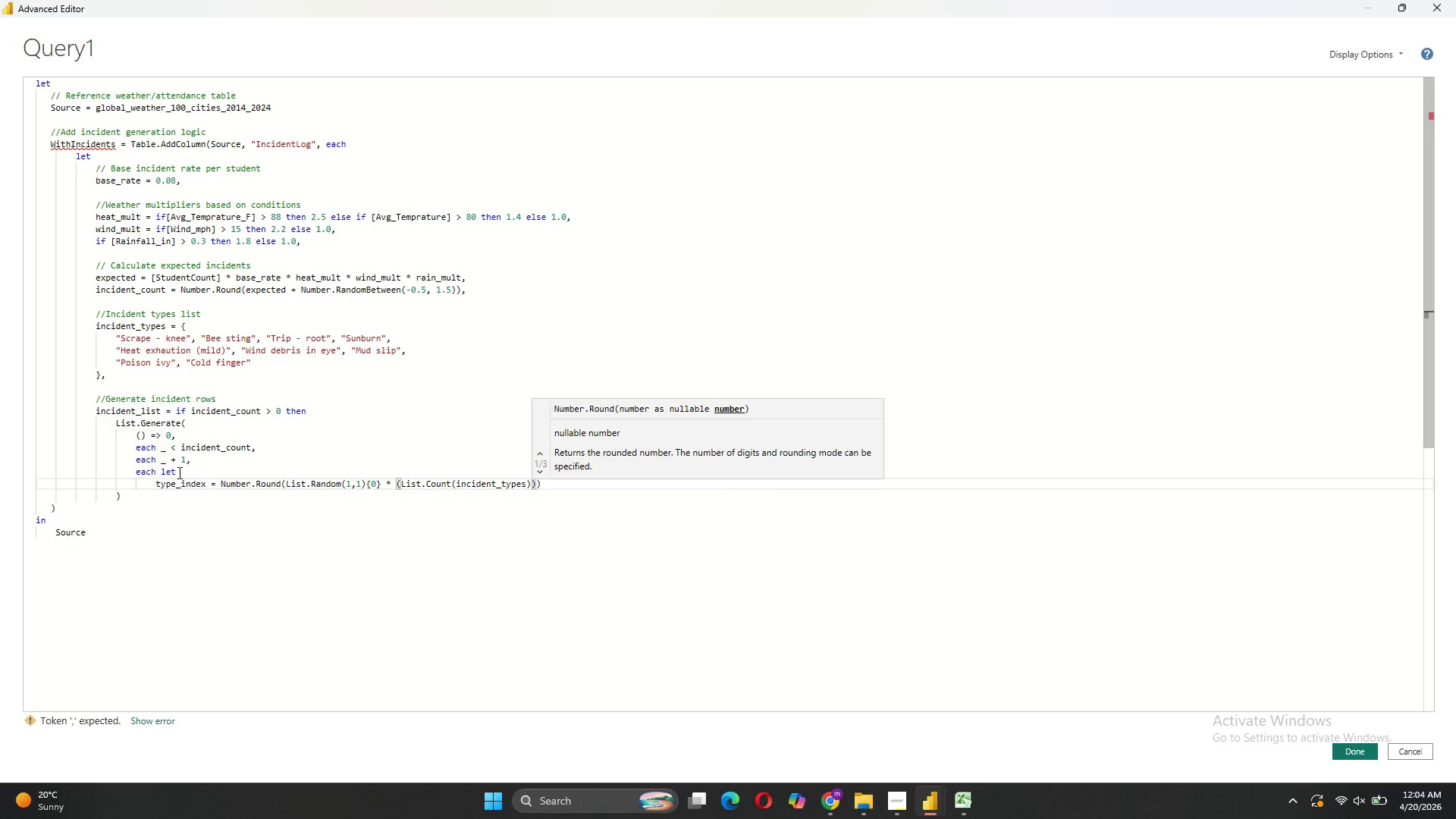 
key(Minus)
 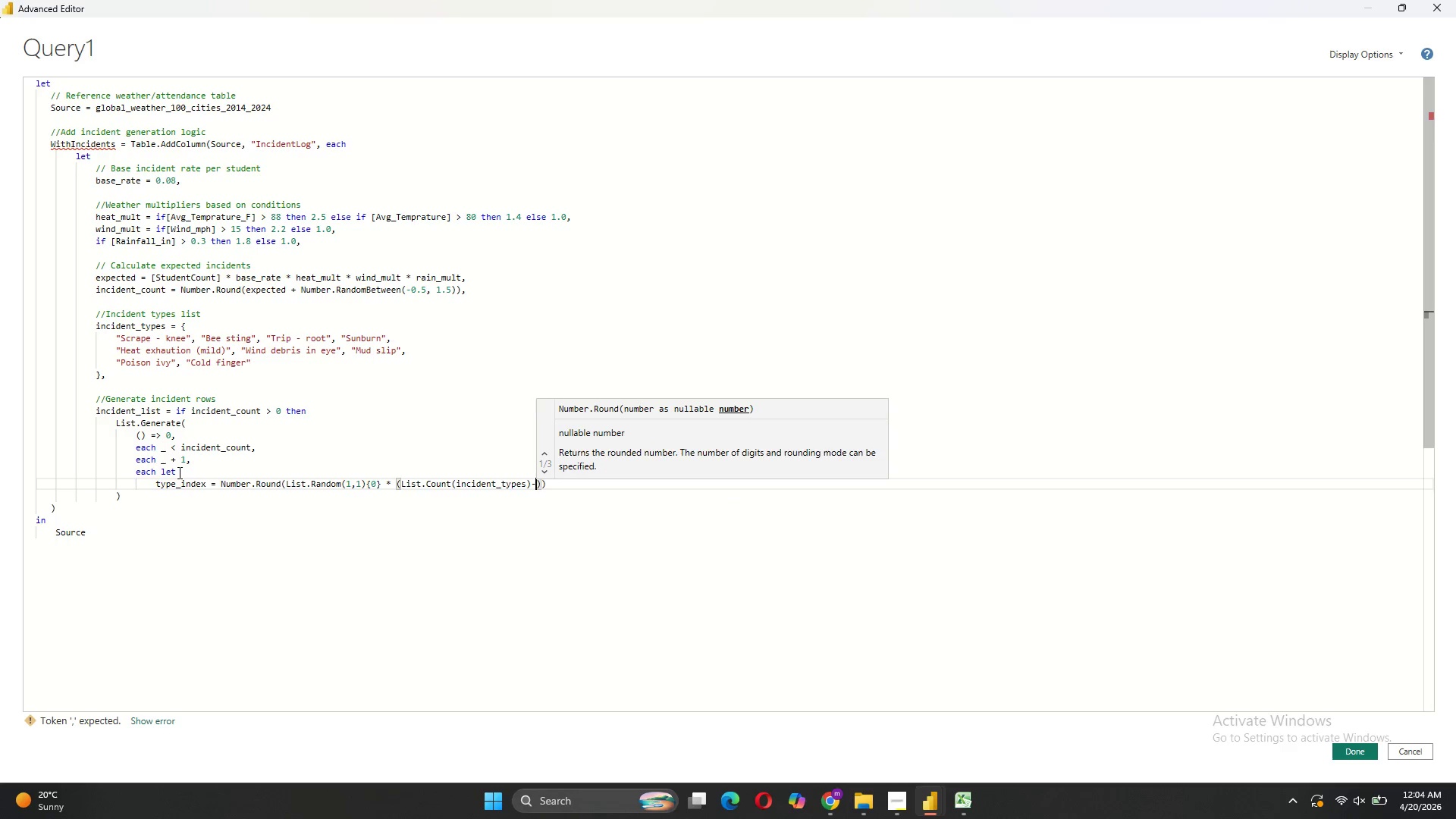 
key(1)
 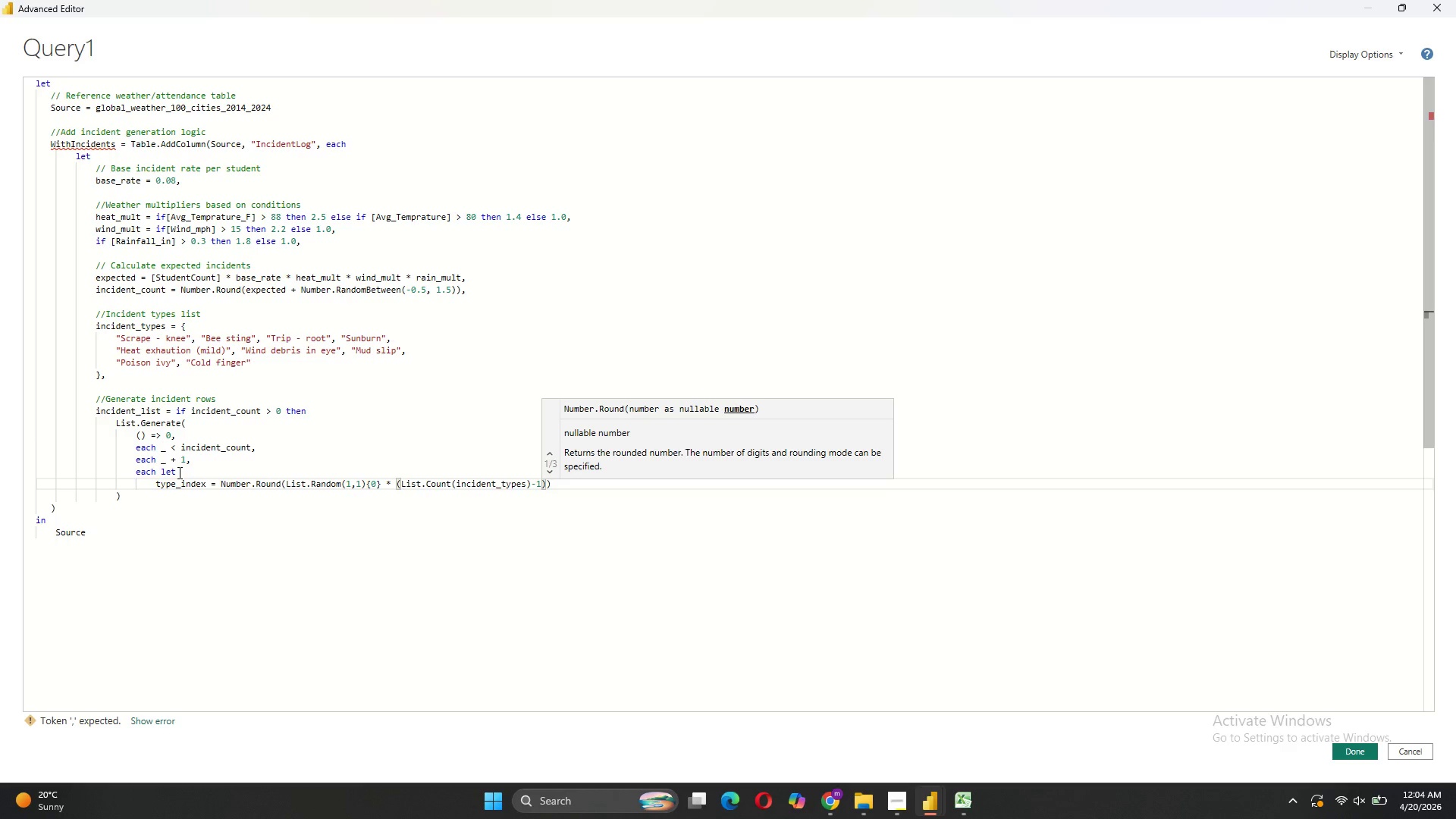 
key(ArrowRight)
 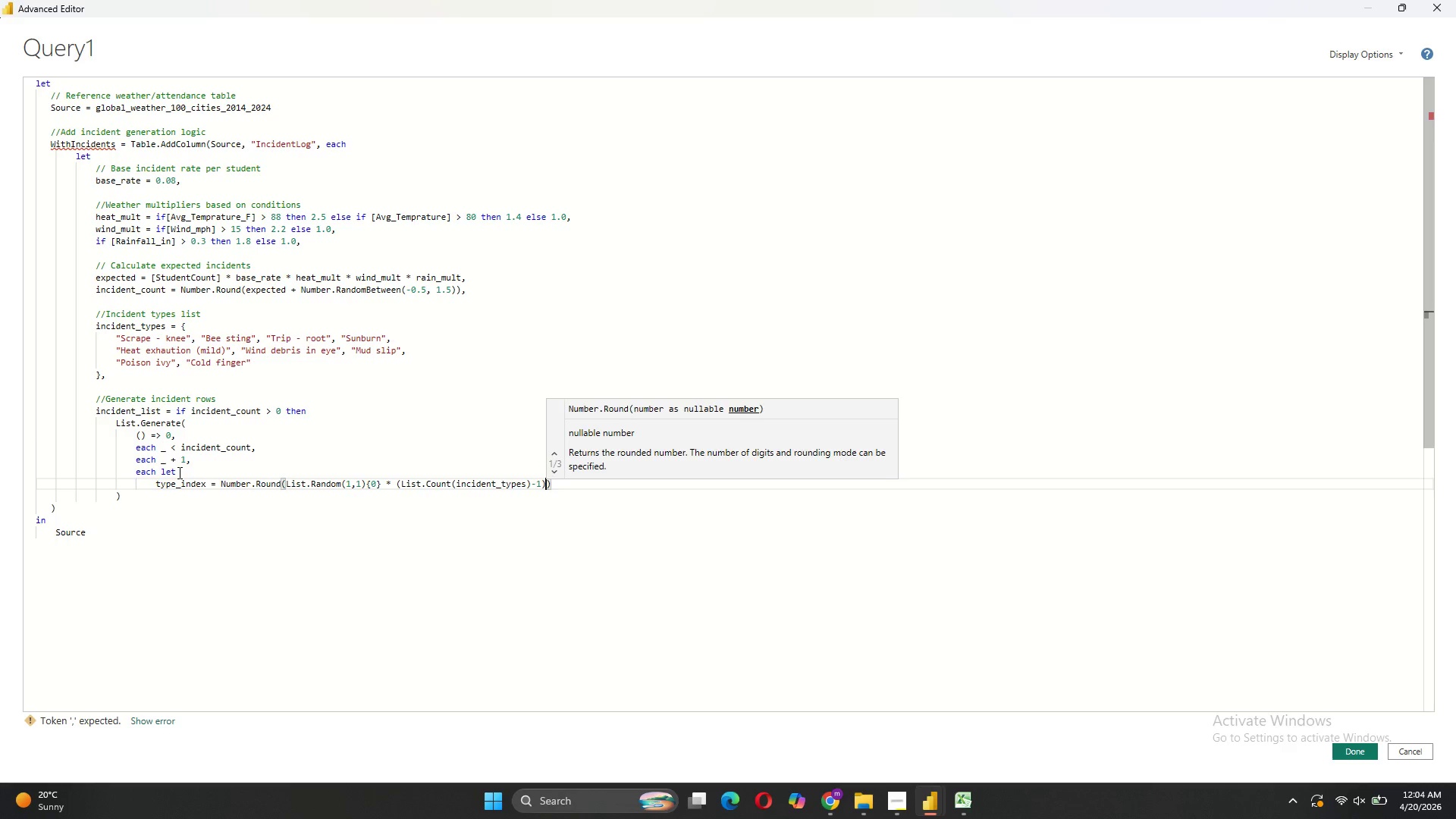 
key(ArrowRight)
 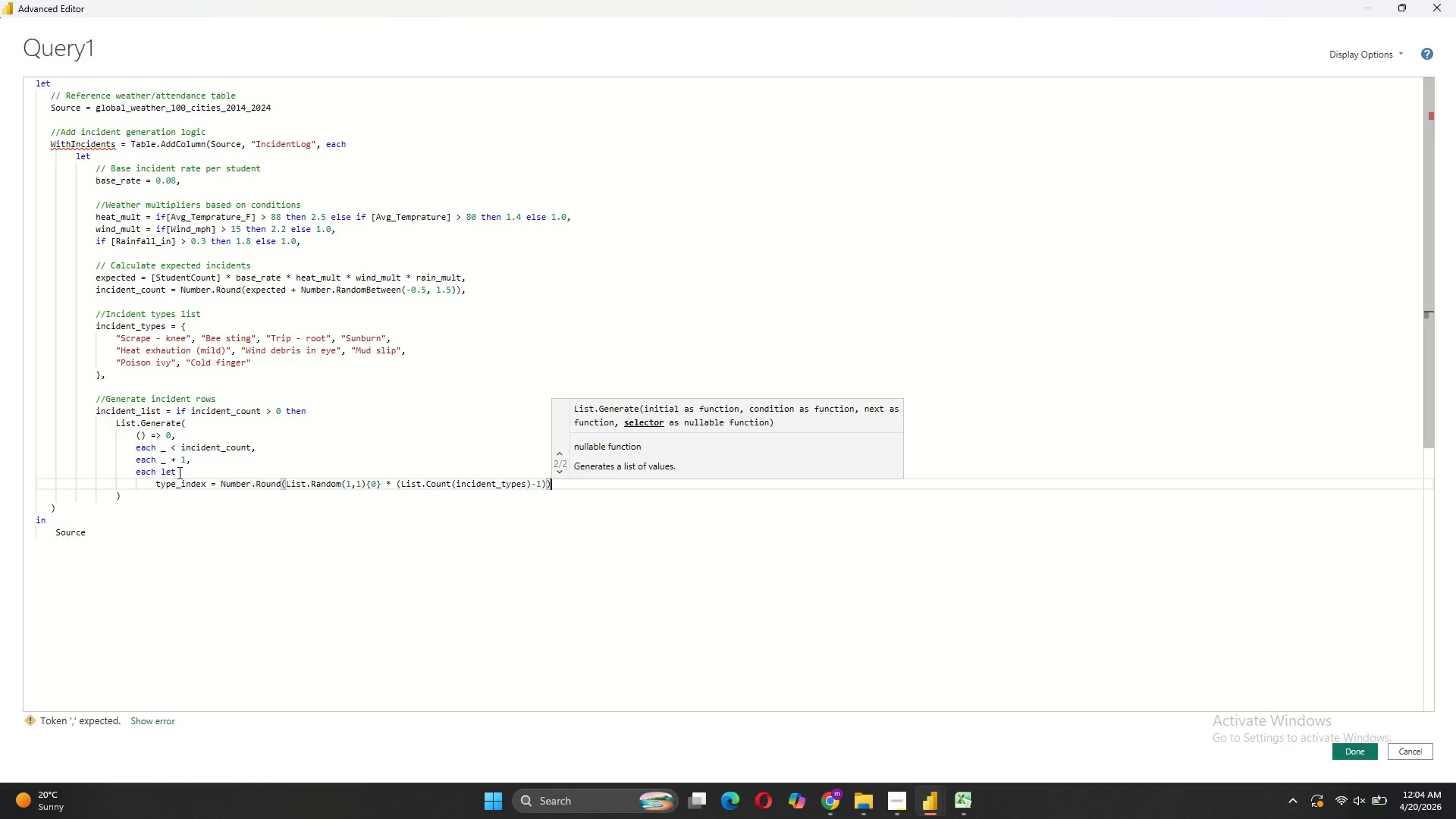 
key(Comma)
 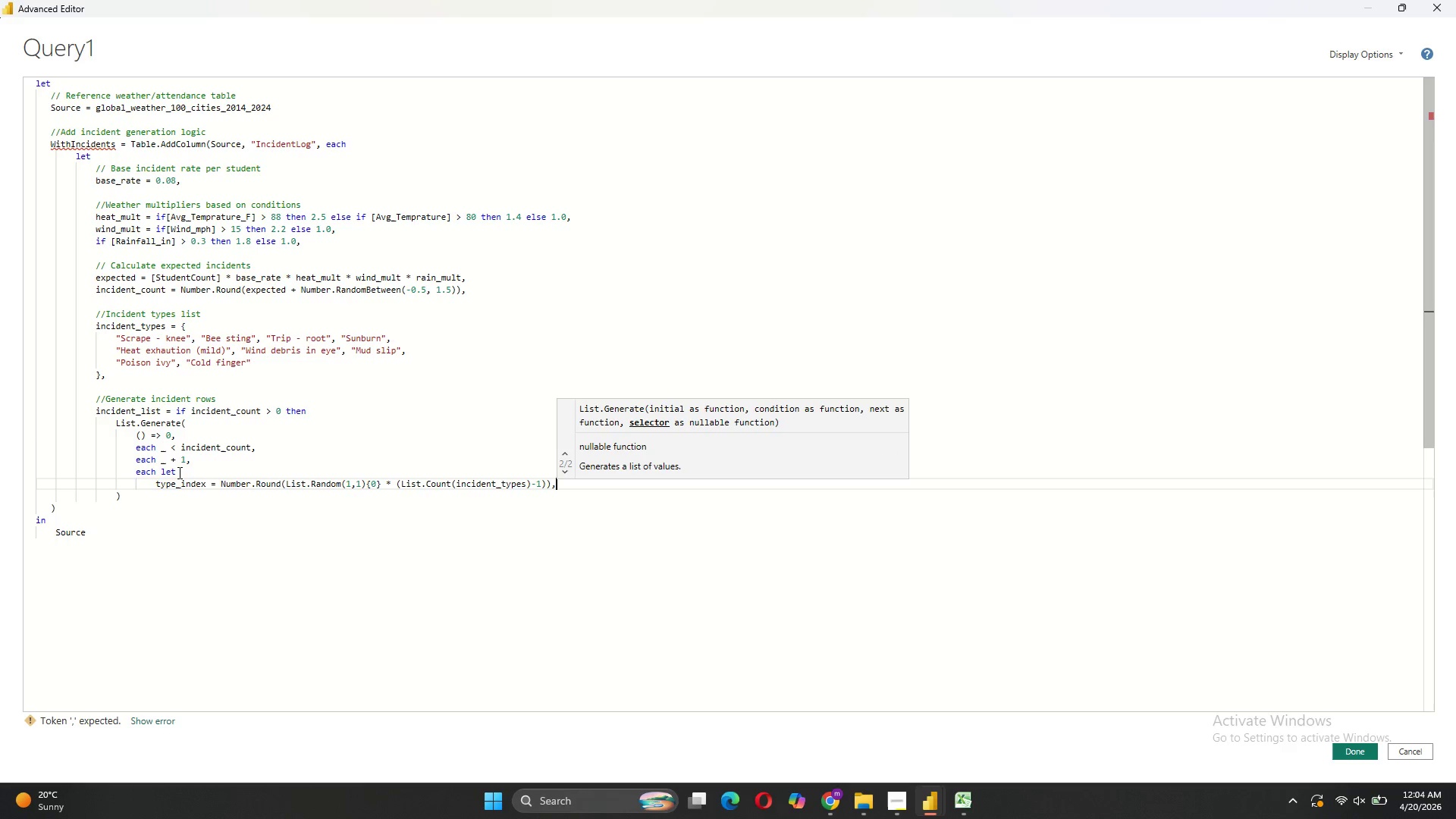 
key(Shift+ShiftRight)
 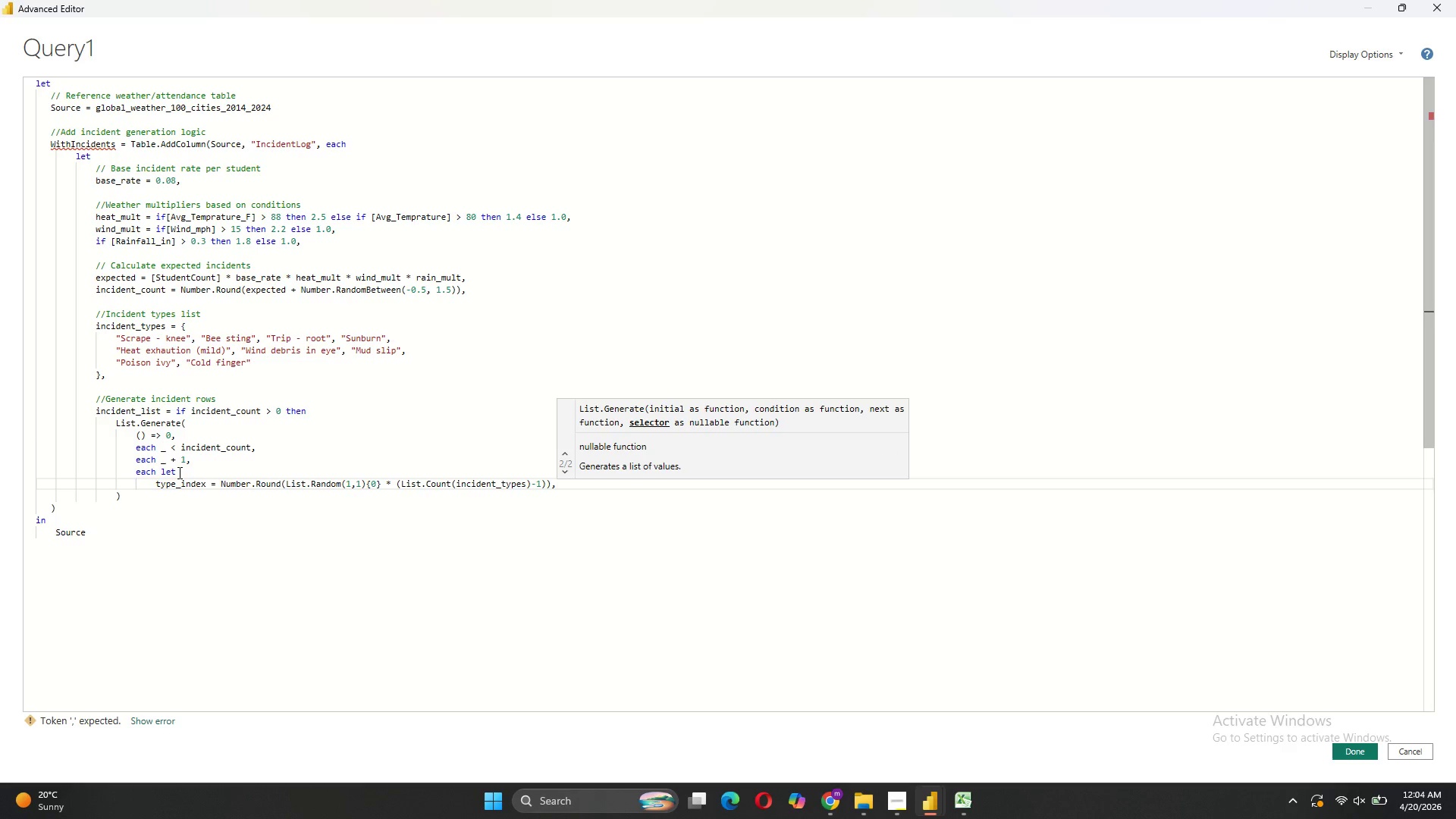 
key(Shift+Enter)
 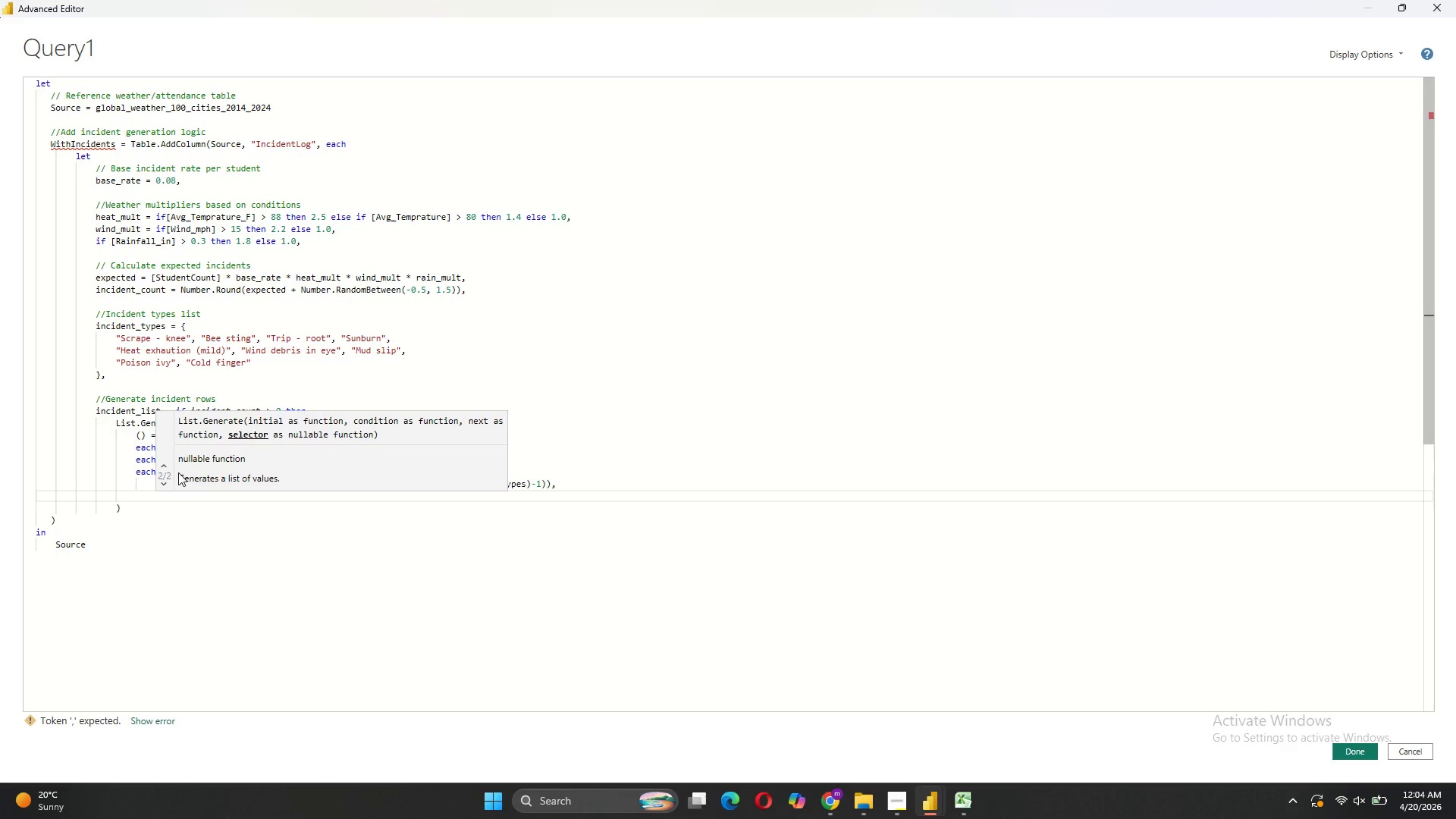 
type(time_of_day = if Number.Random() < 0.6 then "Morning (9-11am))
 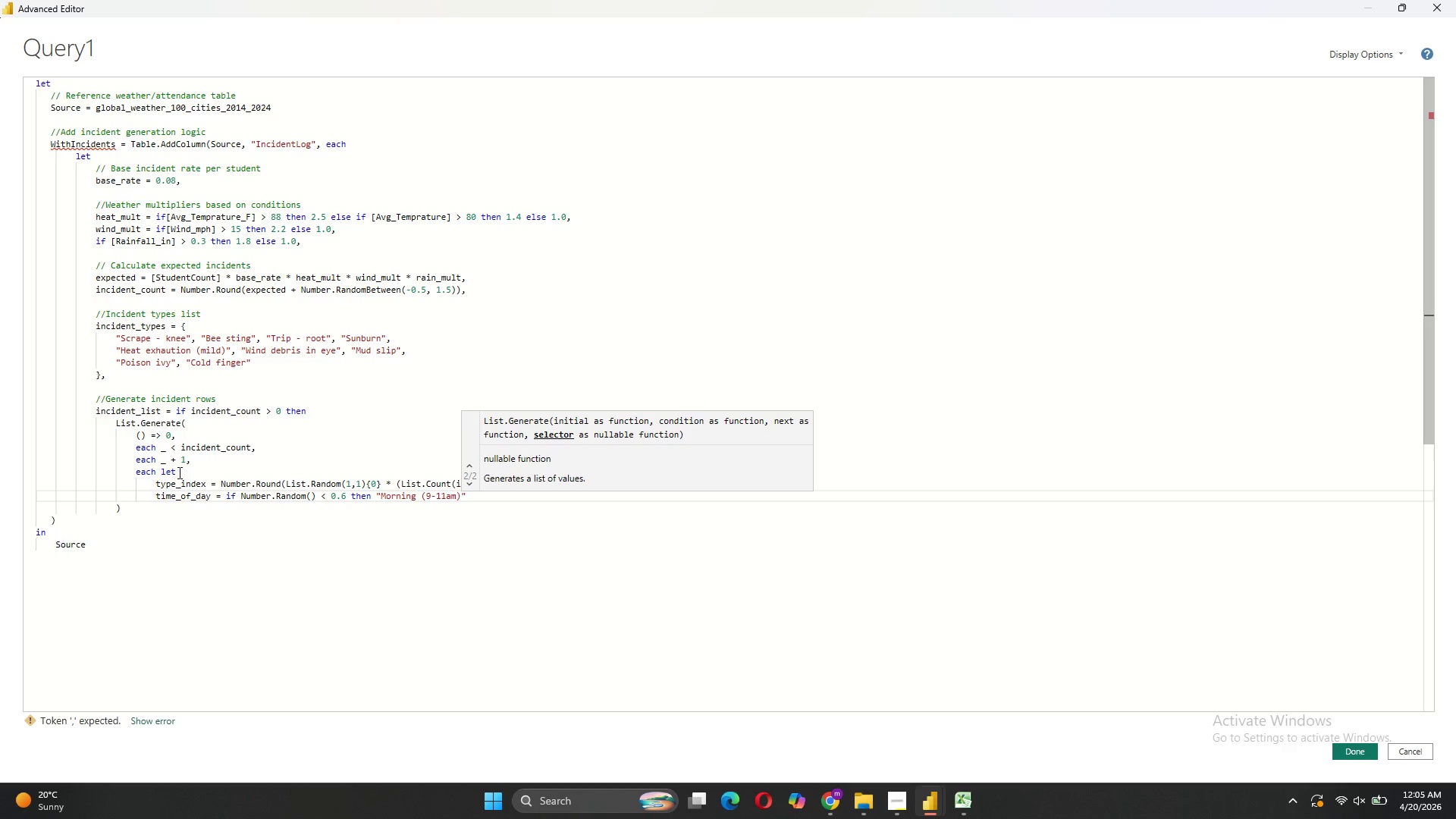 
key(ArrowRight)
 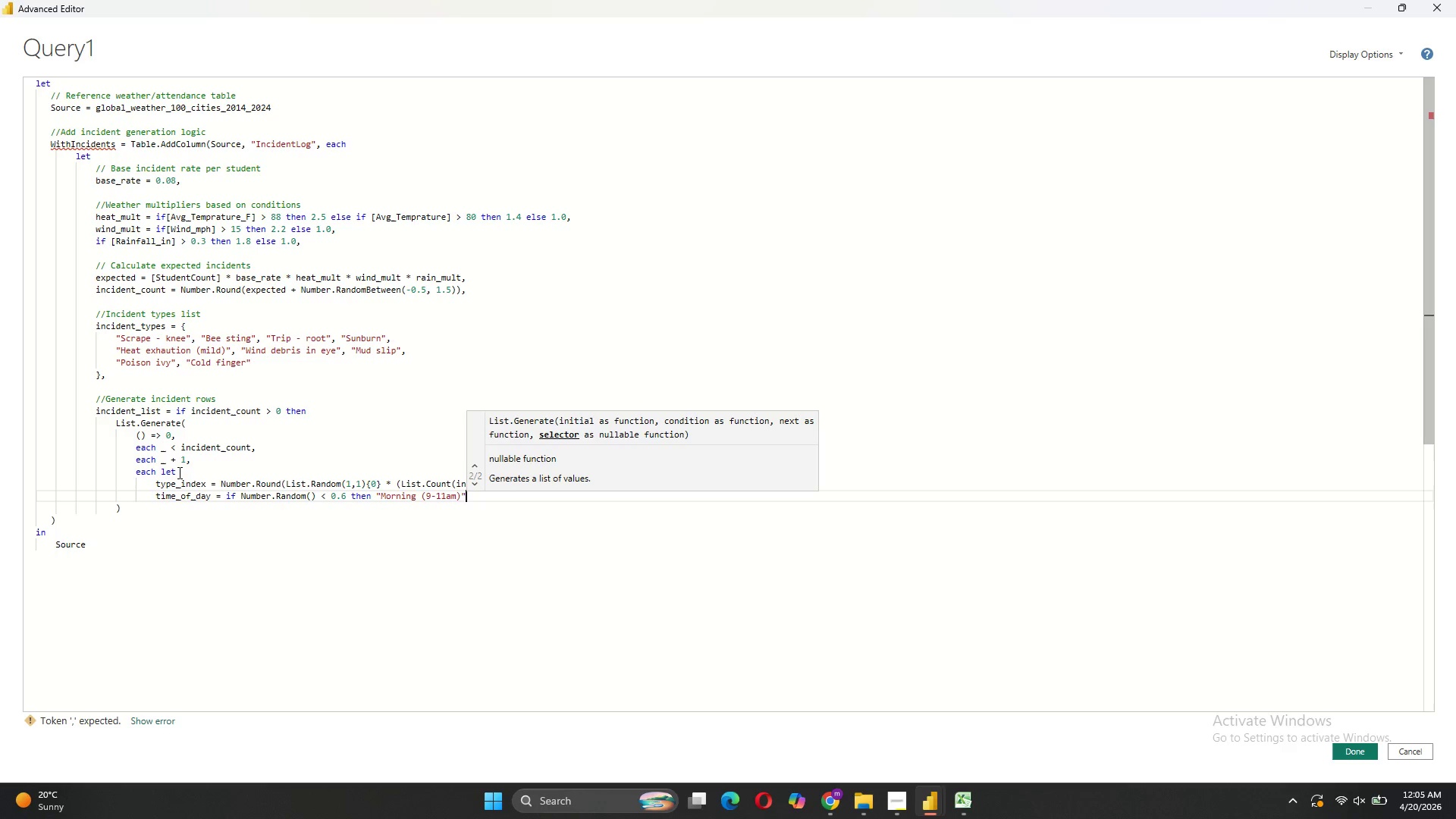 
type( else "Afternoon (1-3pm))
 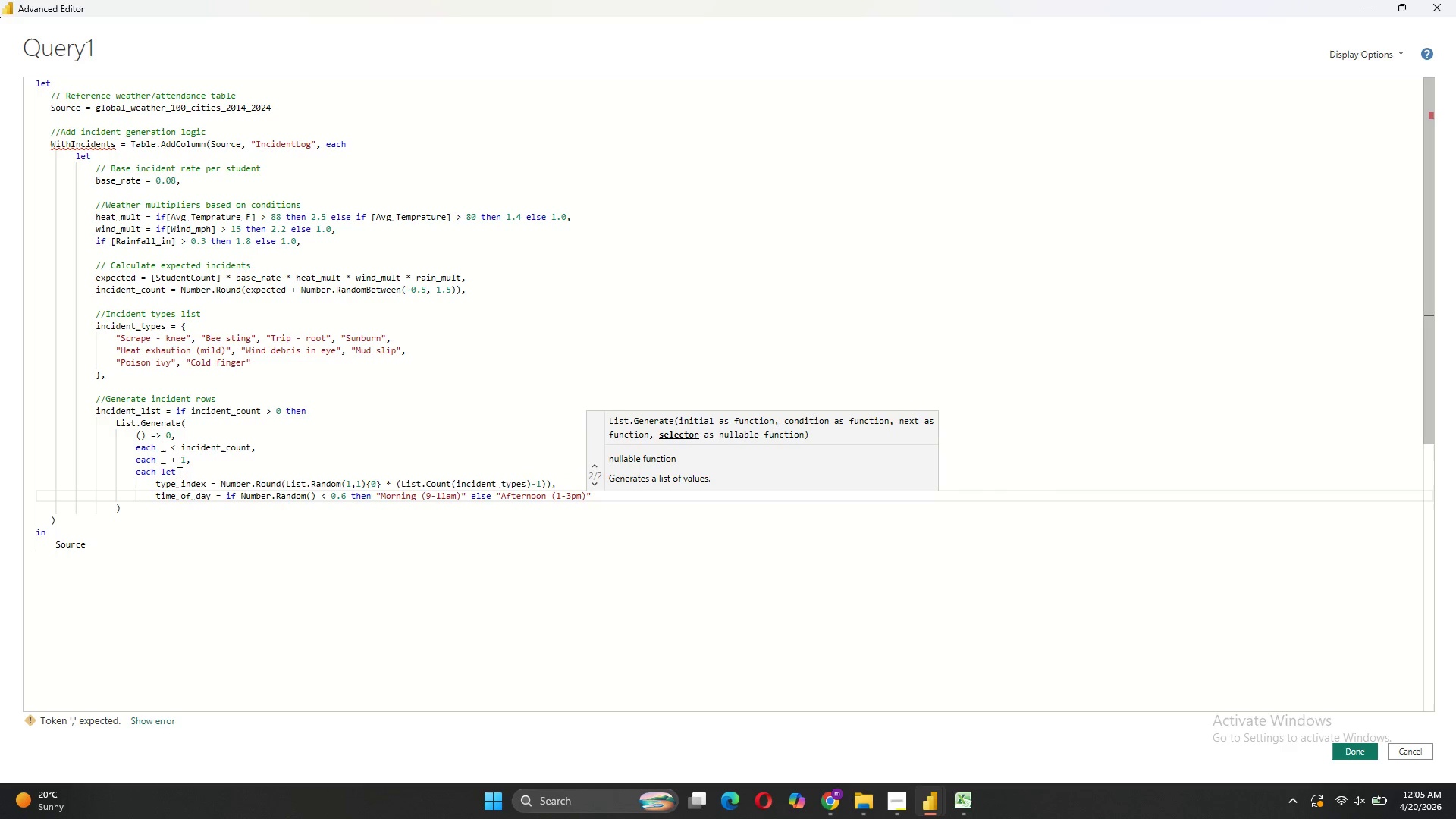 
wait(5.09)
 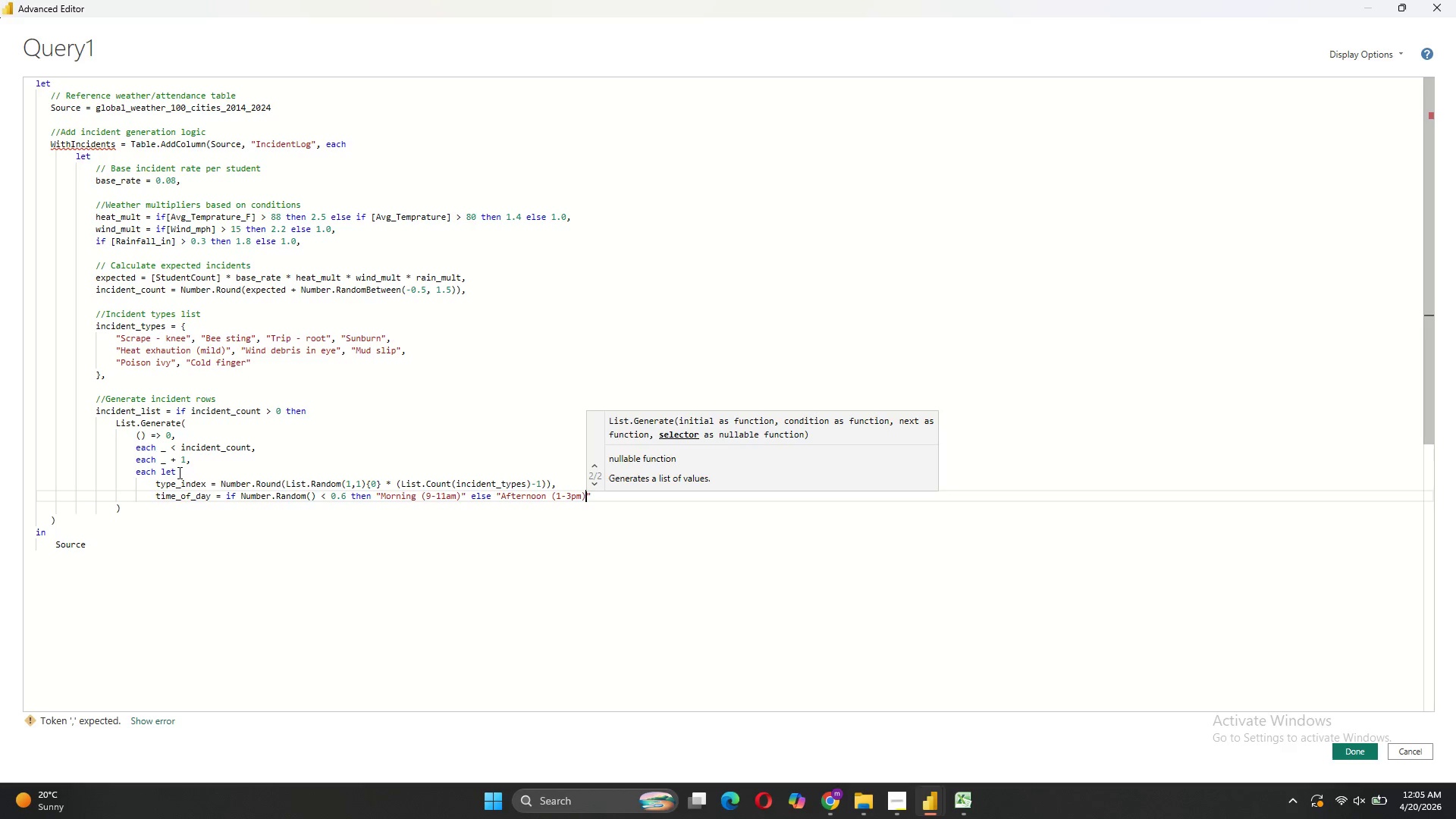 
key(ArrowRight)
 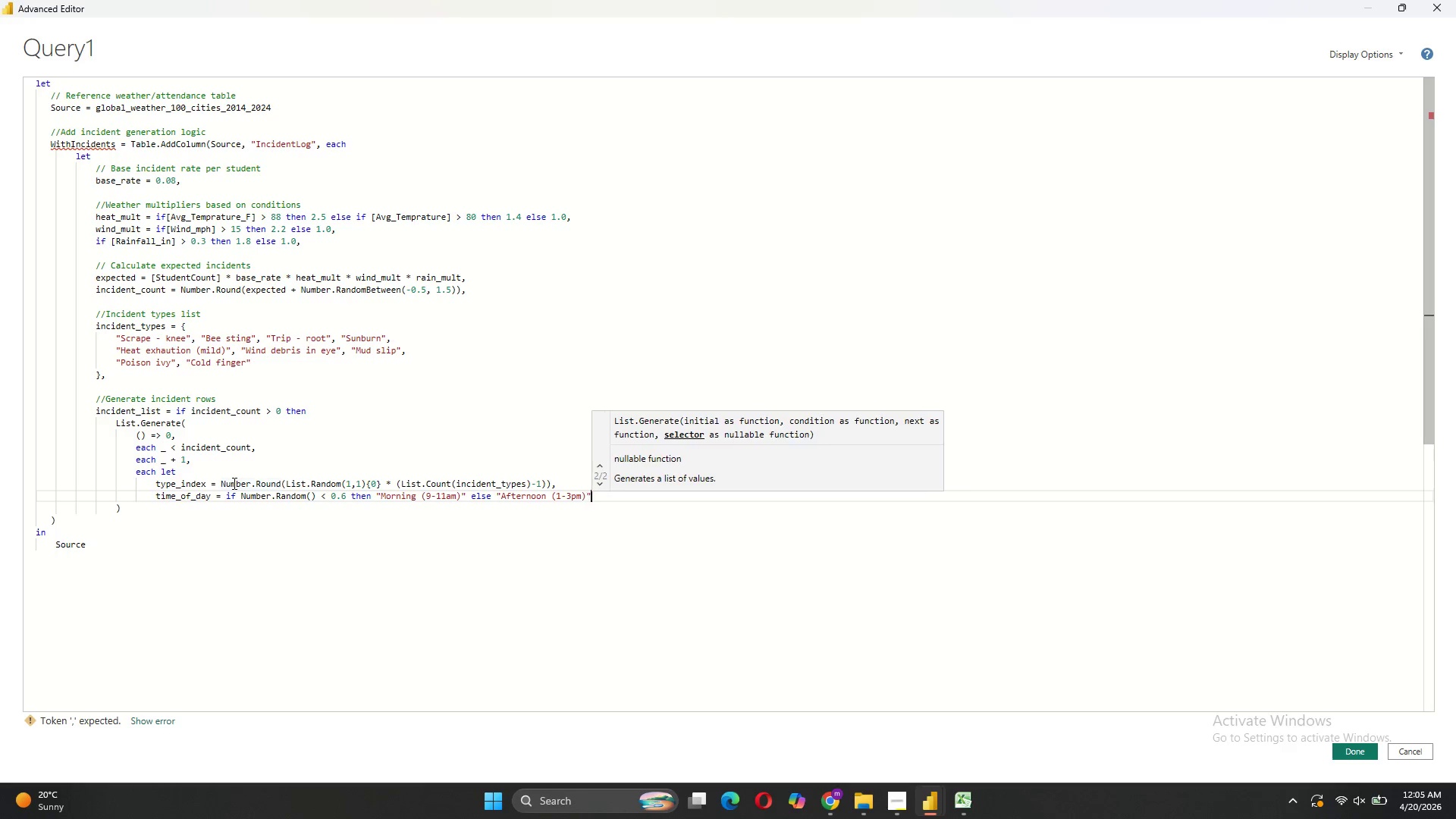 
key(Shift+ShiftRight)
 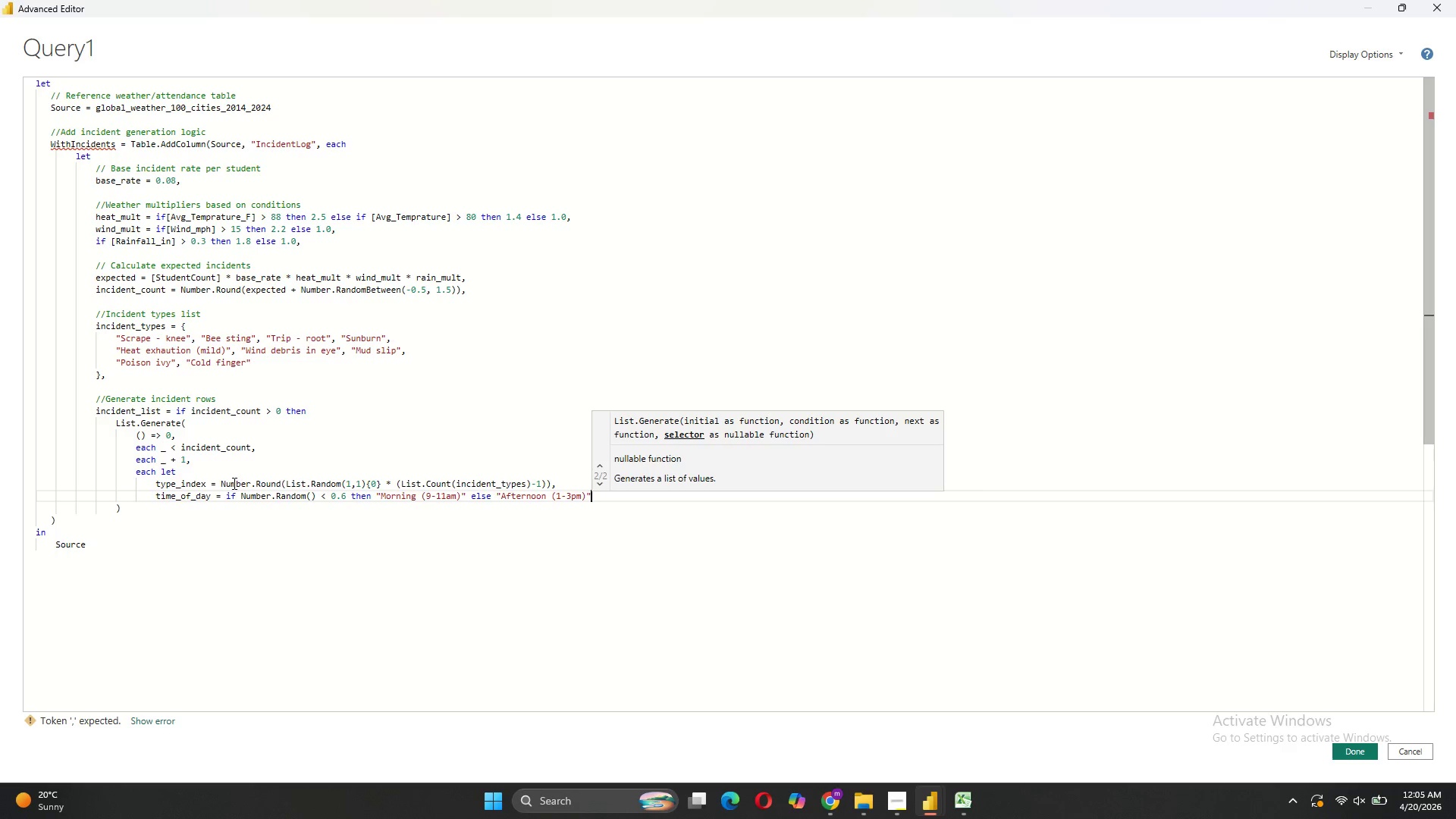 
key(Shift+Enter)
 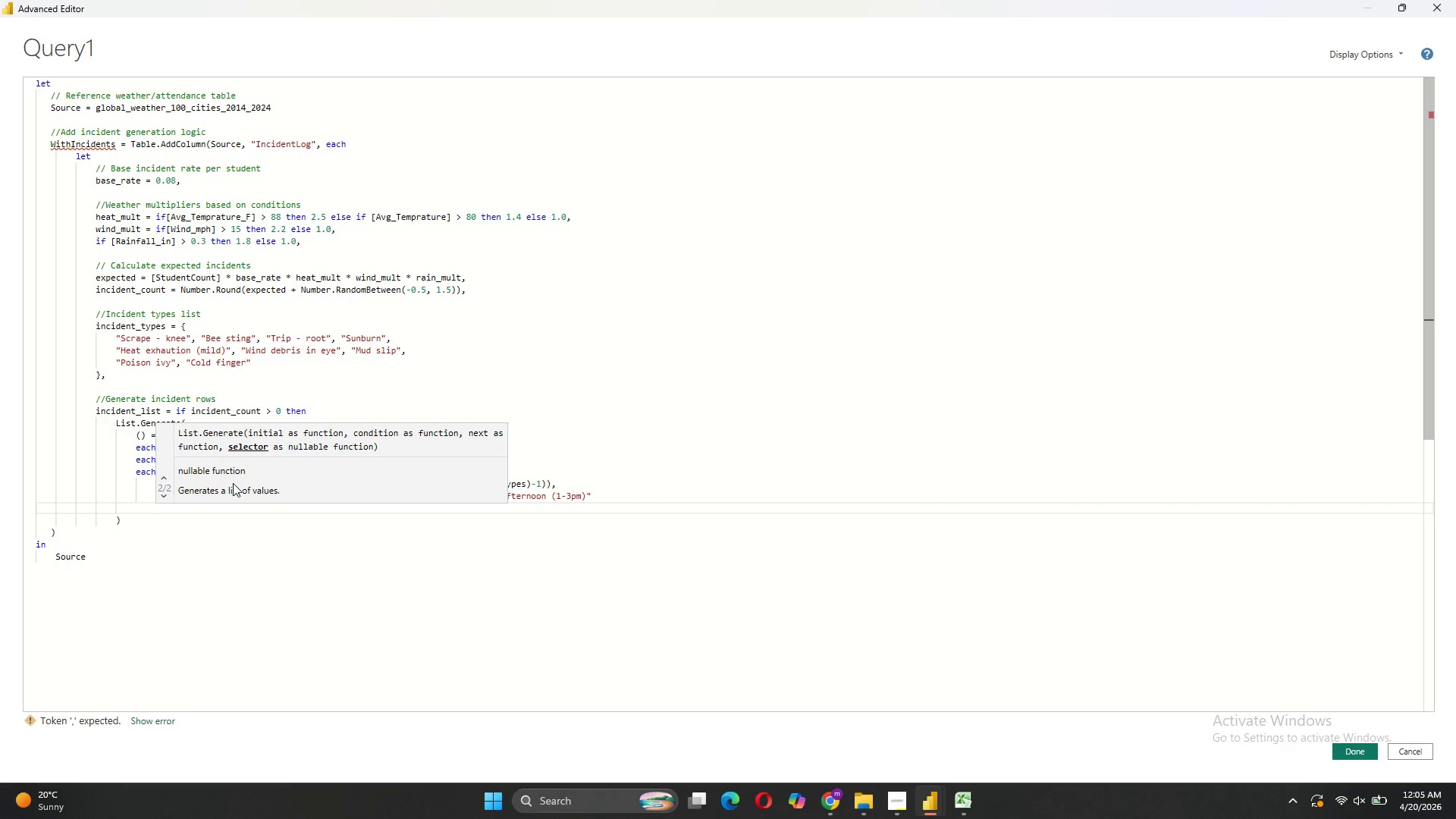 
key(Backspace)
type(in )
 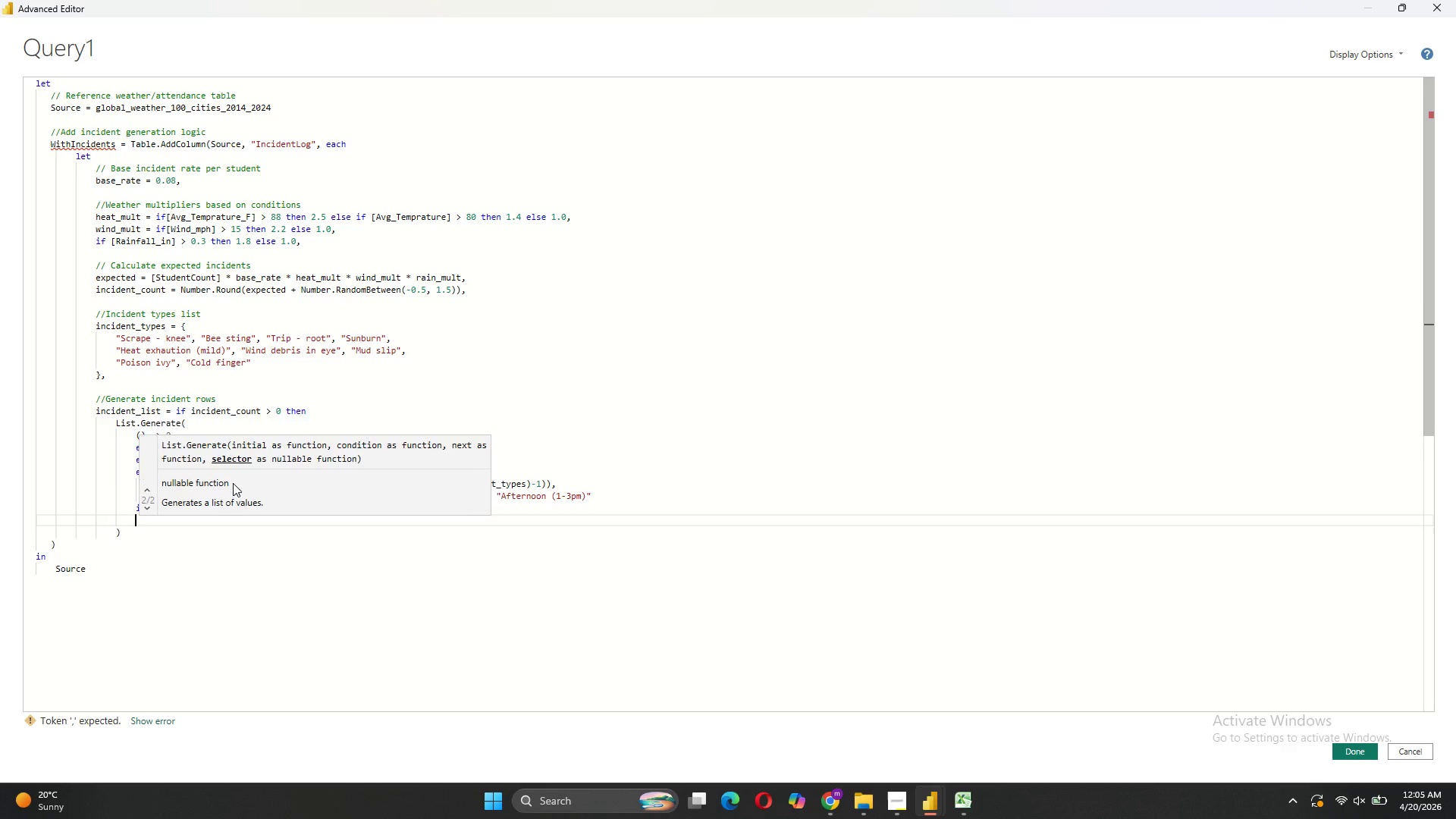 
key(Shift+Enter)
 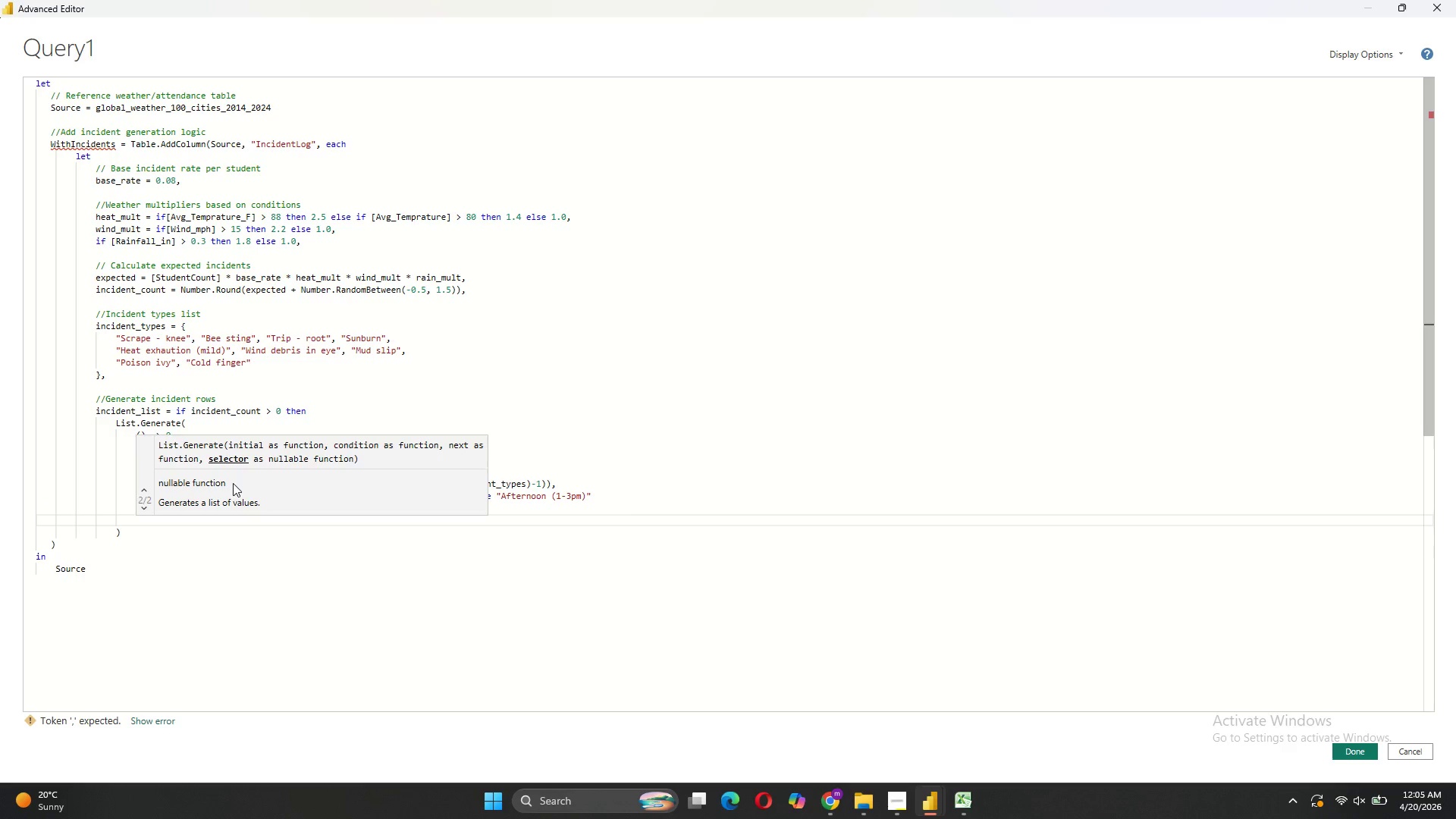 
key(Tab)
type([IncidentTu)
key(Backspace)
type(ype = incident_types(type_index)
 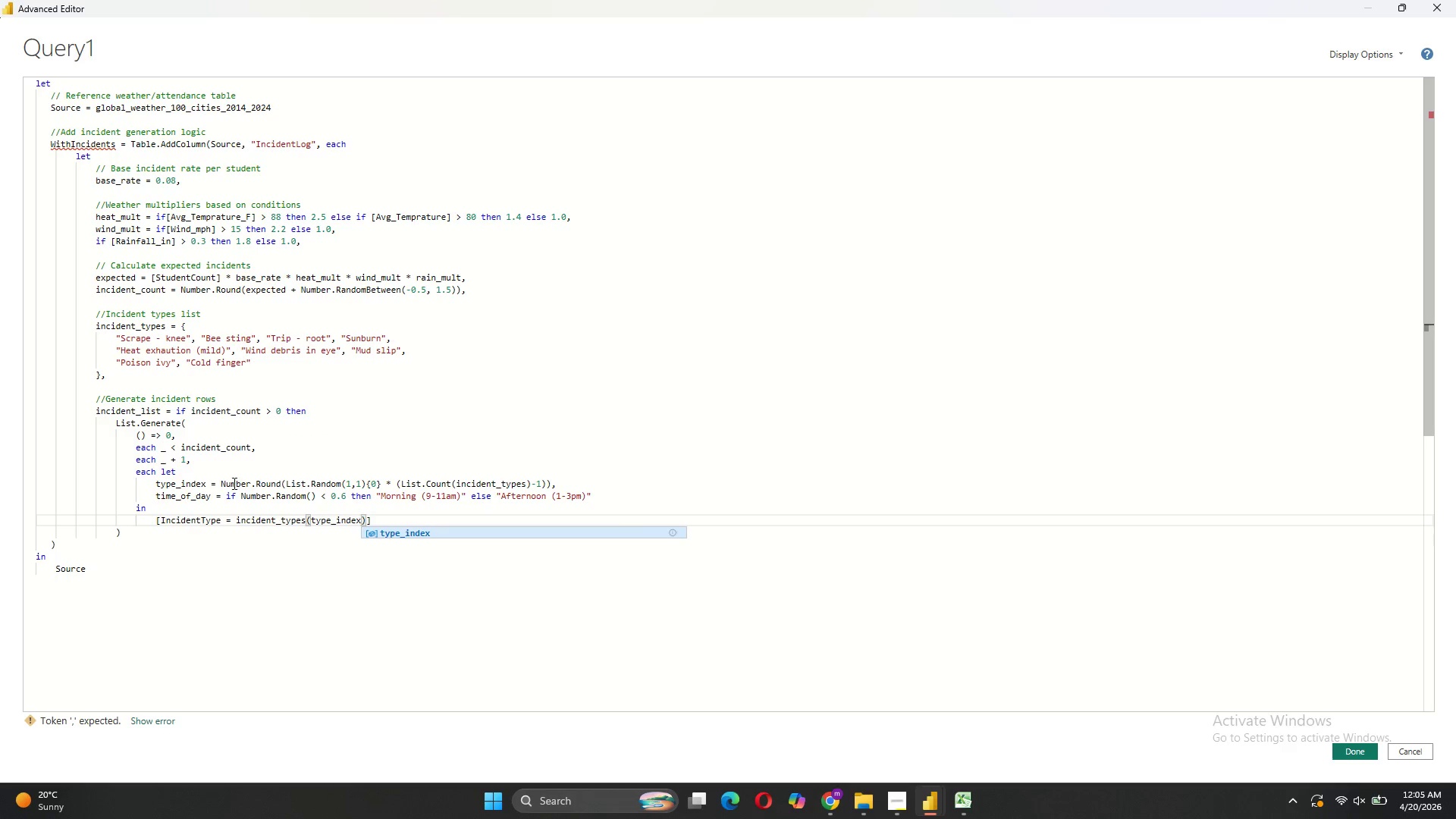 
key(ArrowRight)
 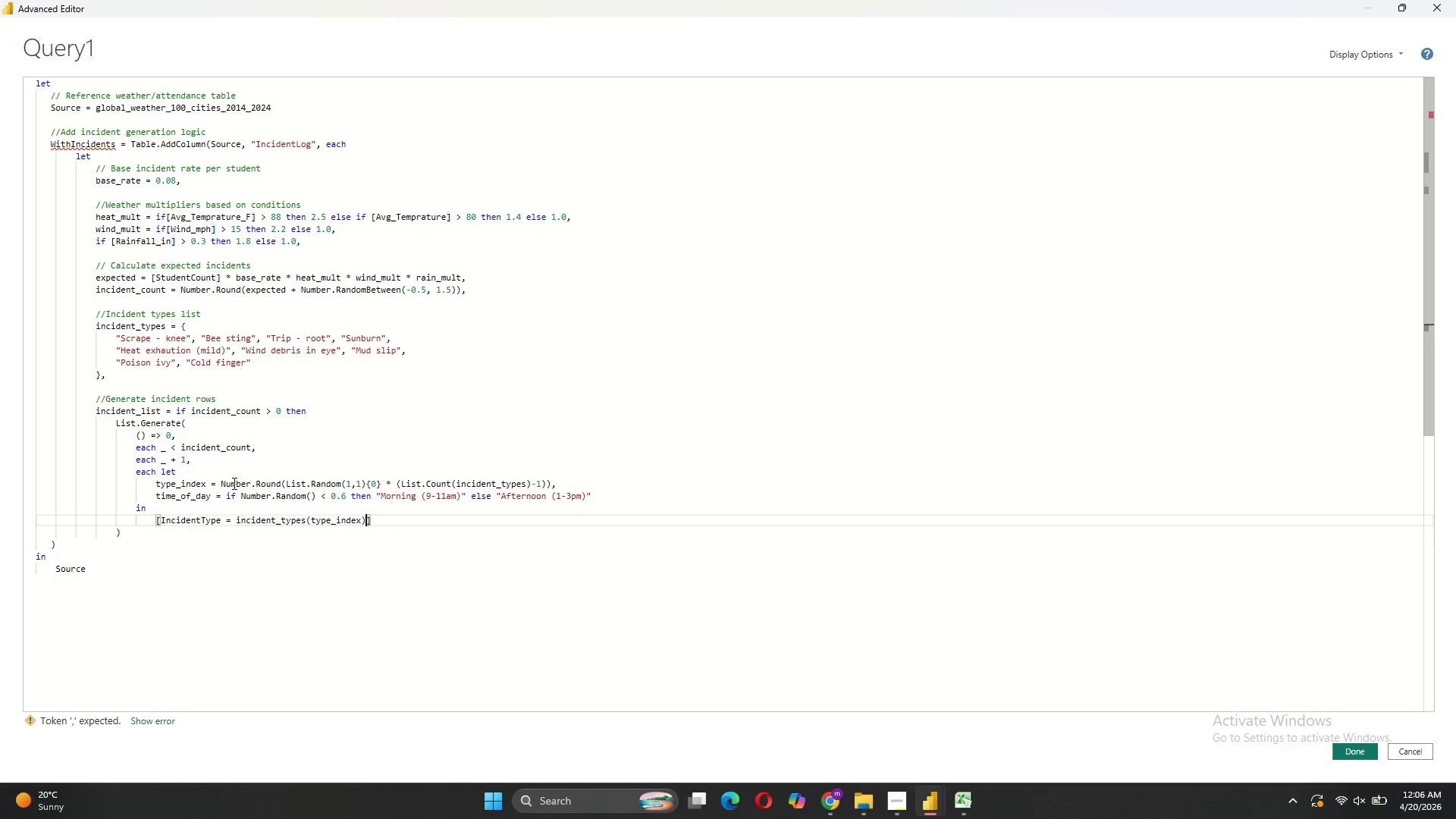 
key(Backspace)
 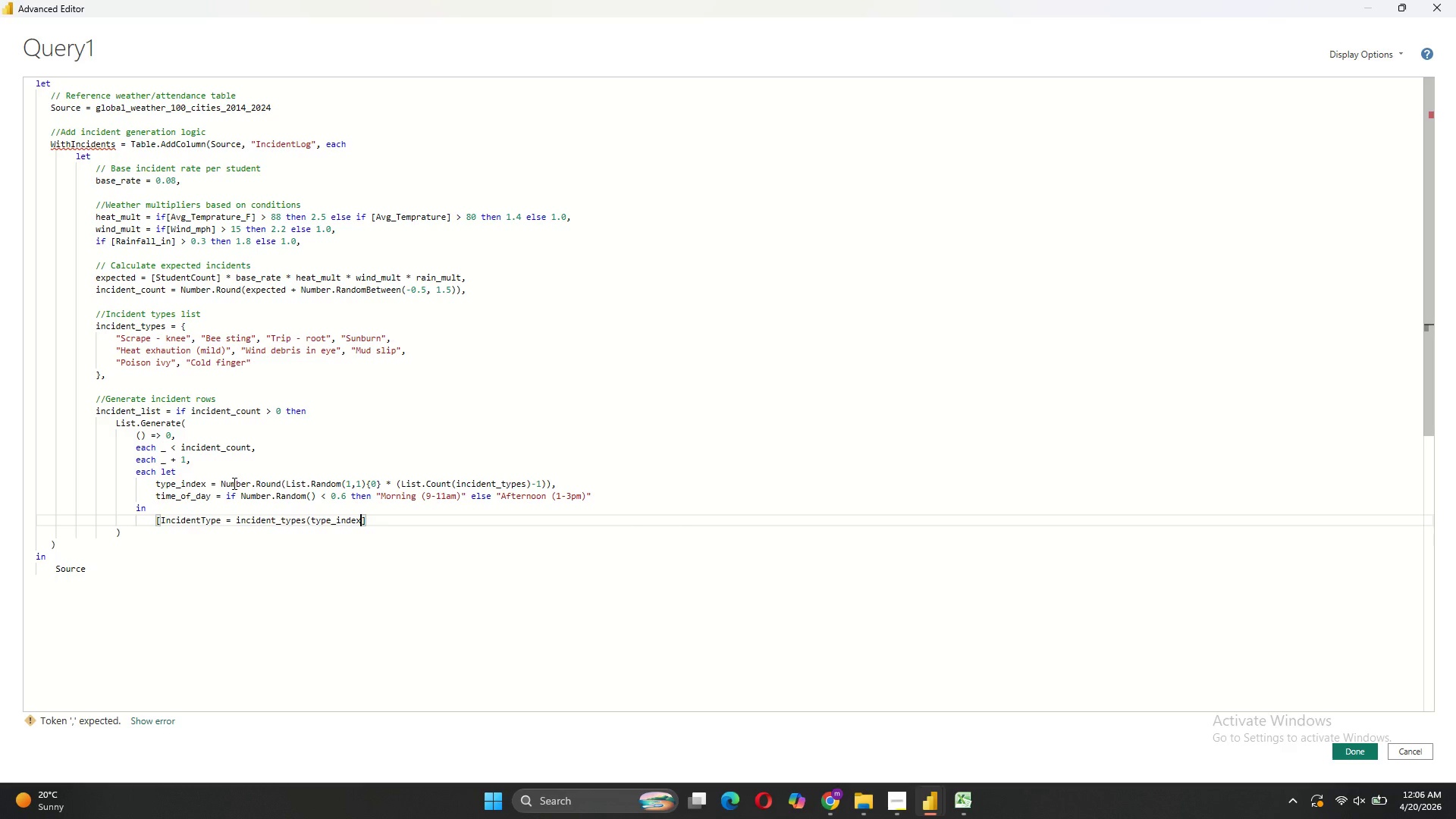 
key(Shift+BracketRight)
 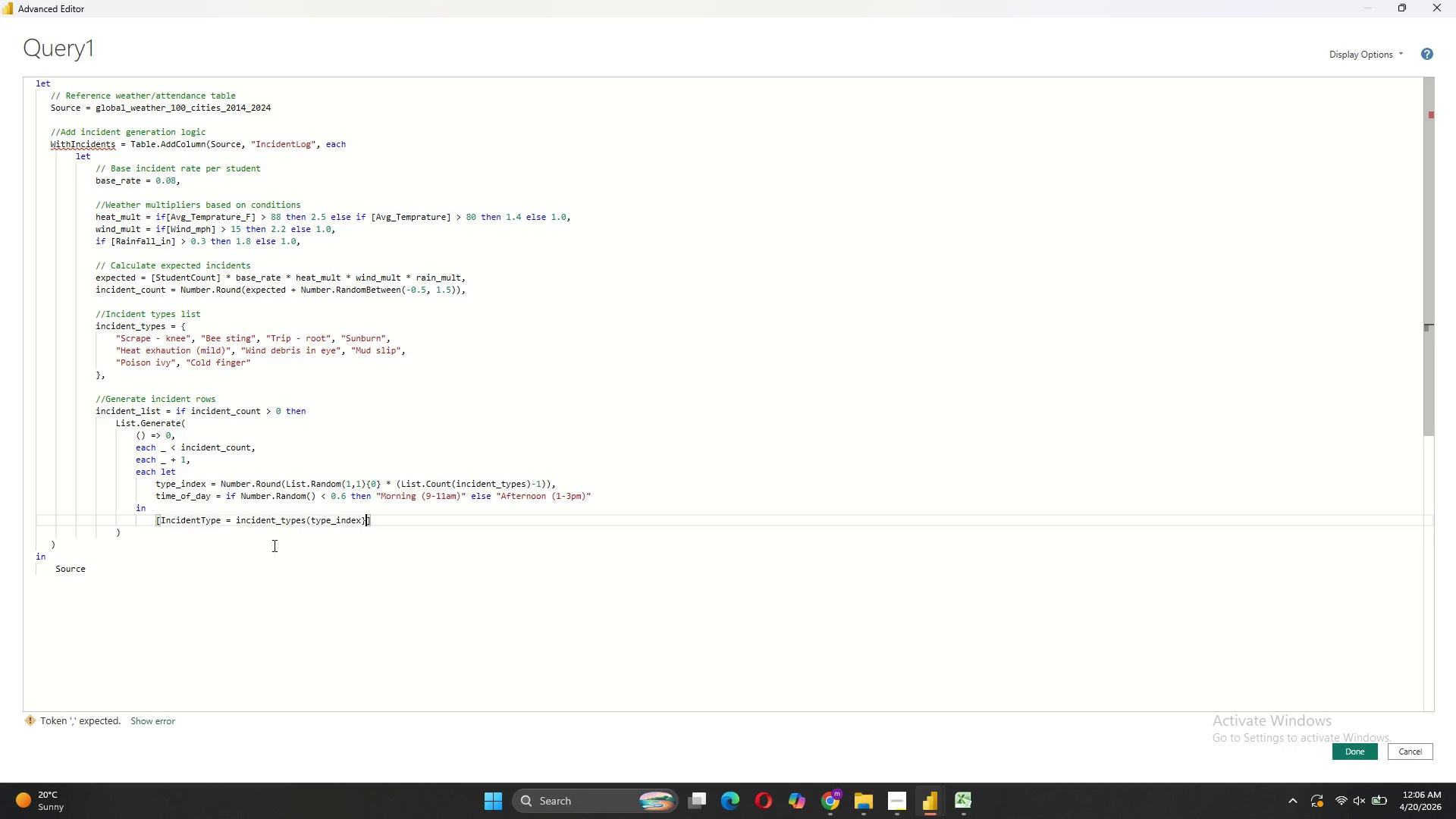 
left_click([309, 516])
 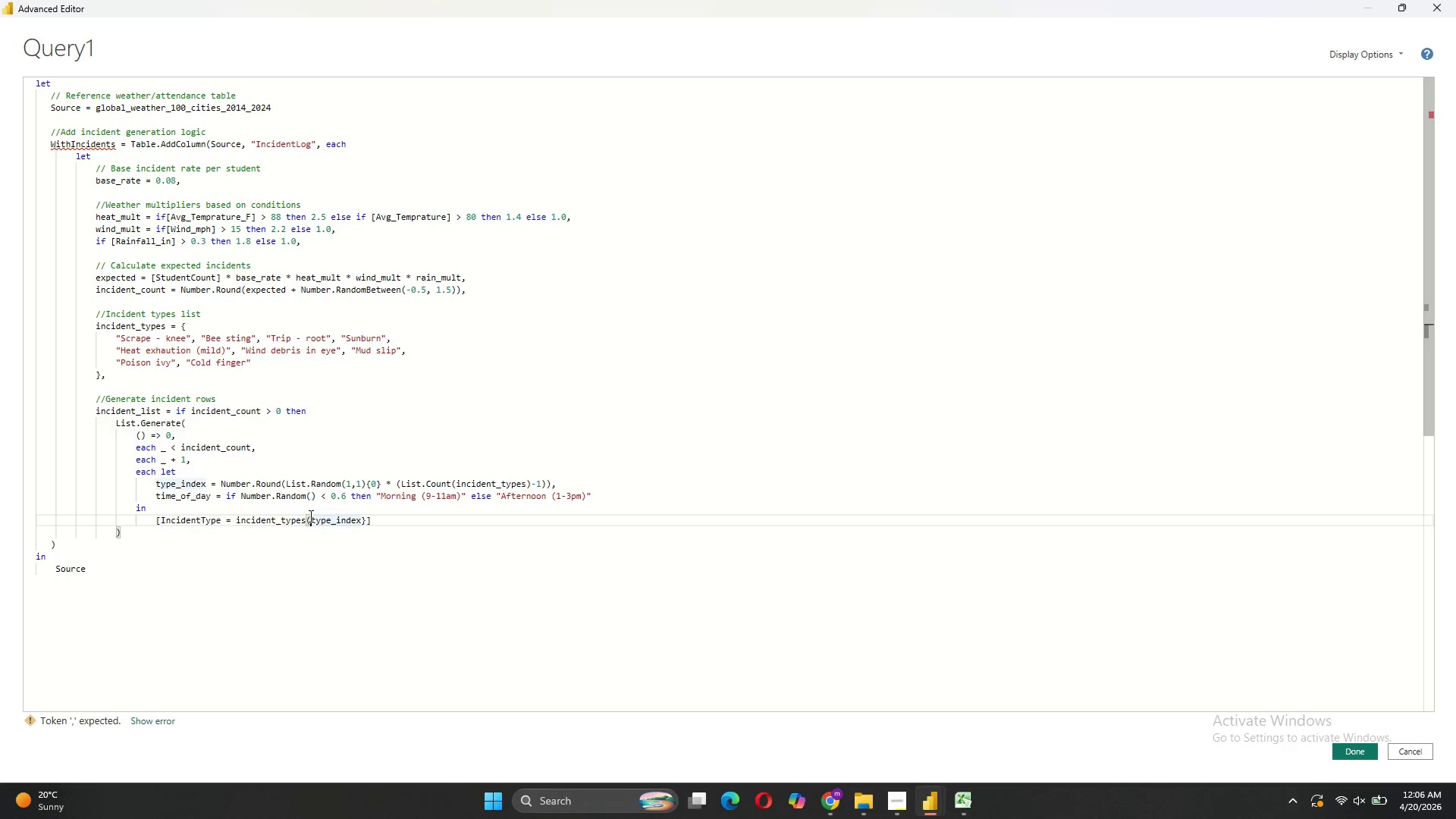 
key(Backspace)
 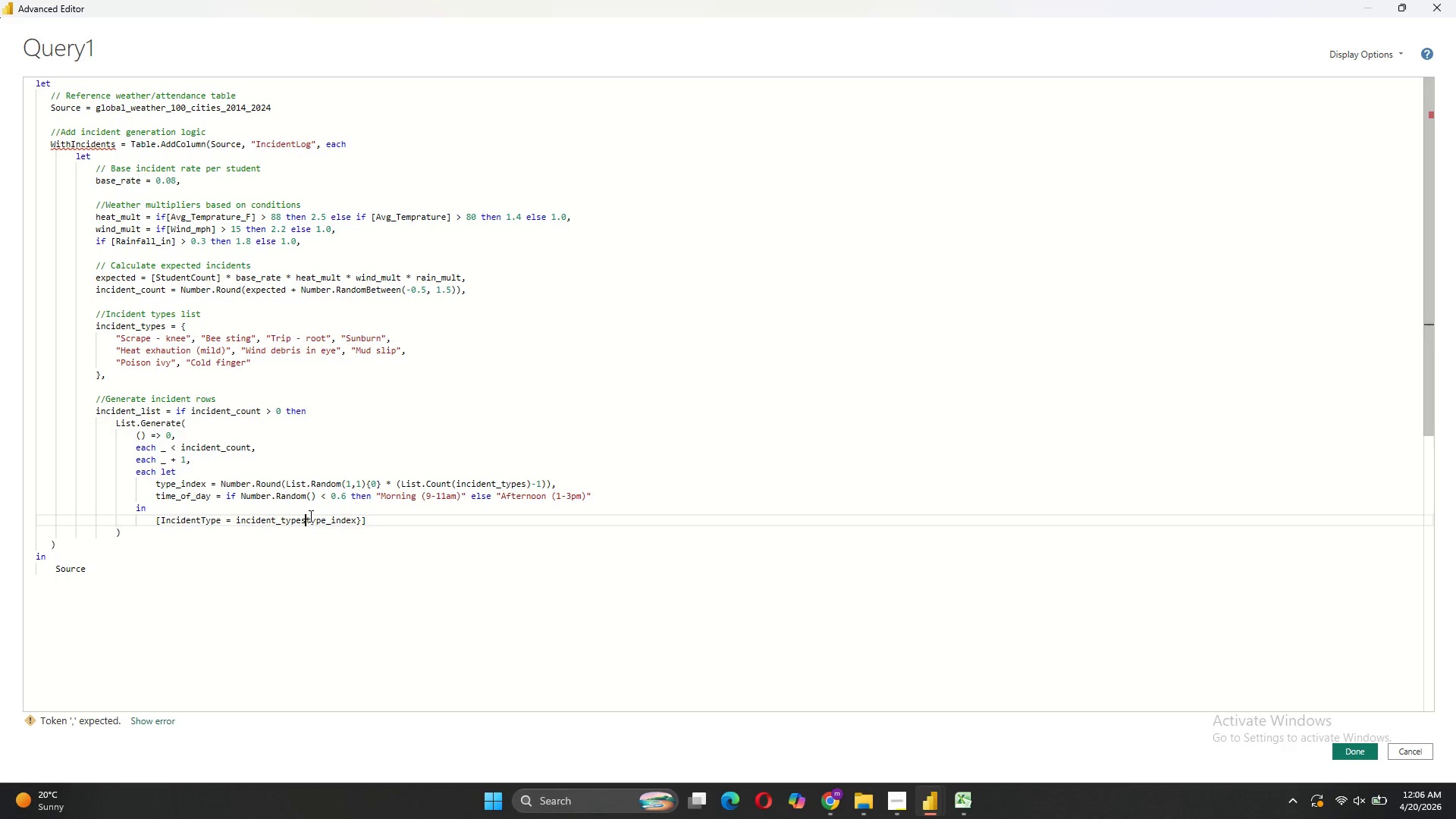 
key(Shift+BracketLeft)
 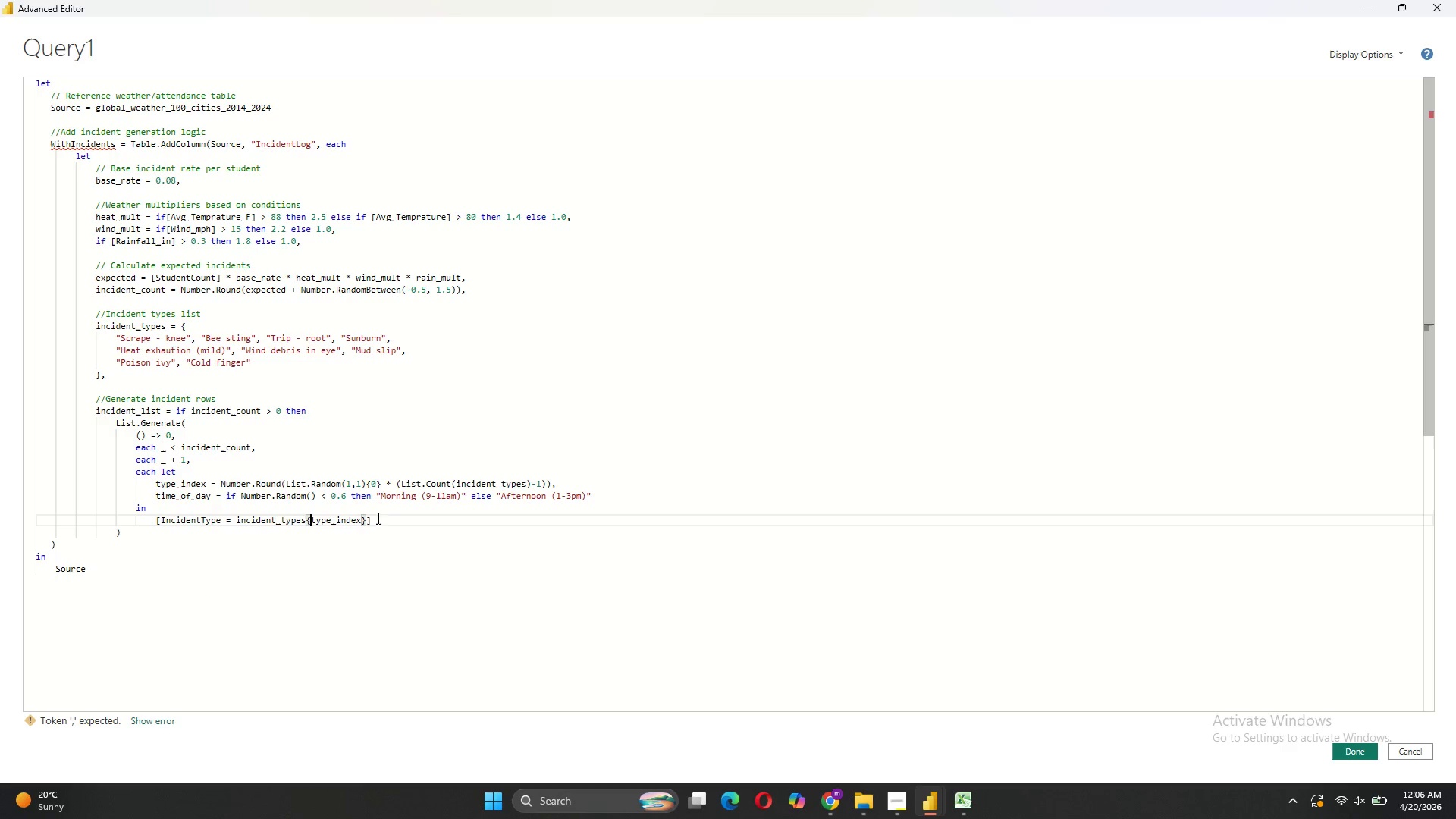 
left_click([368, 523])
 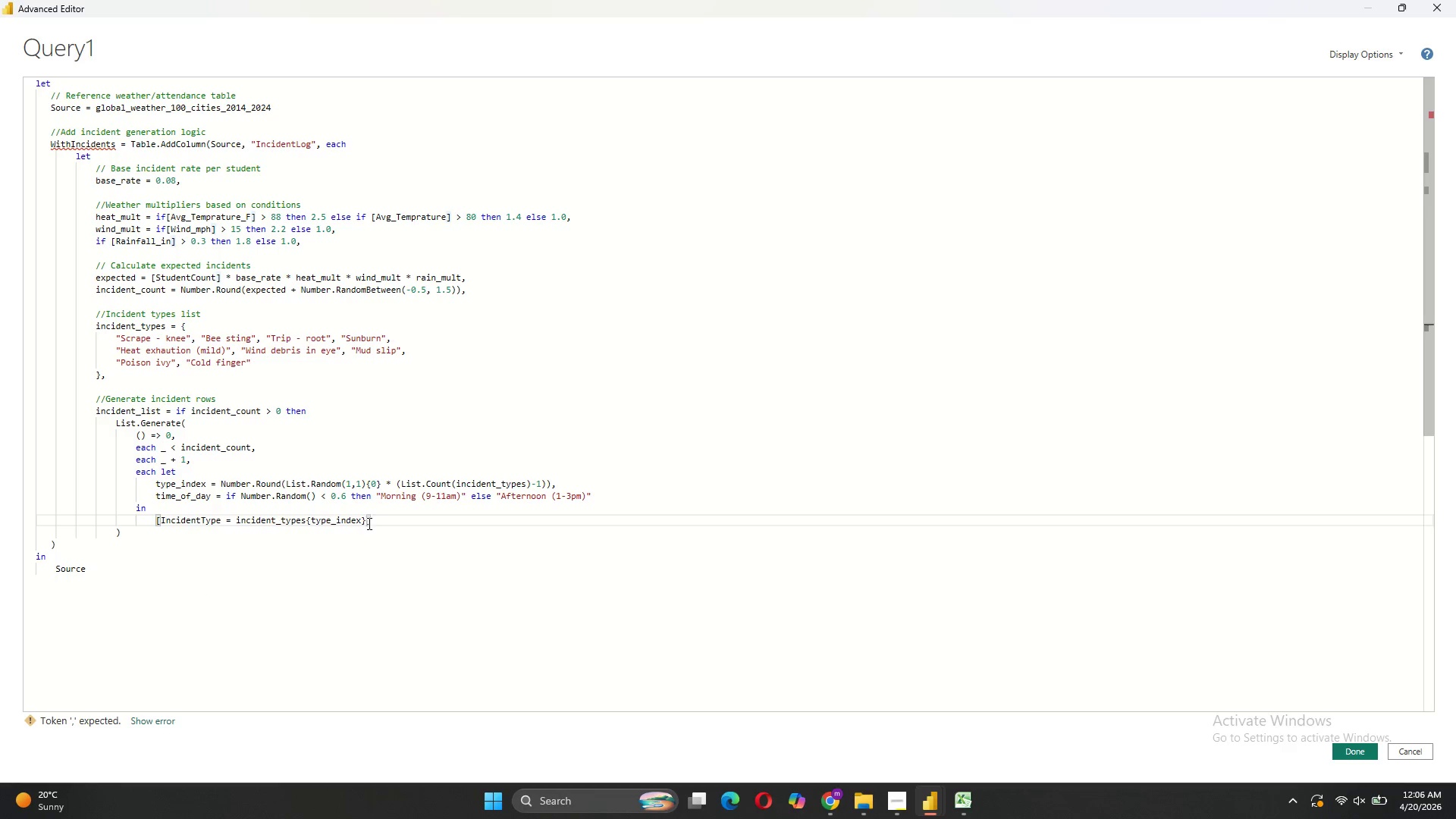 
type(, Timeo)
key(Backspace)
type(OfDay = time_of_day)
 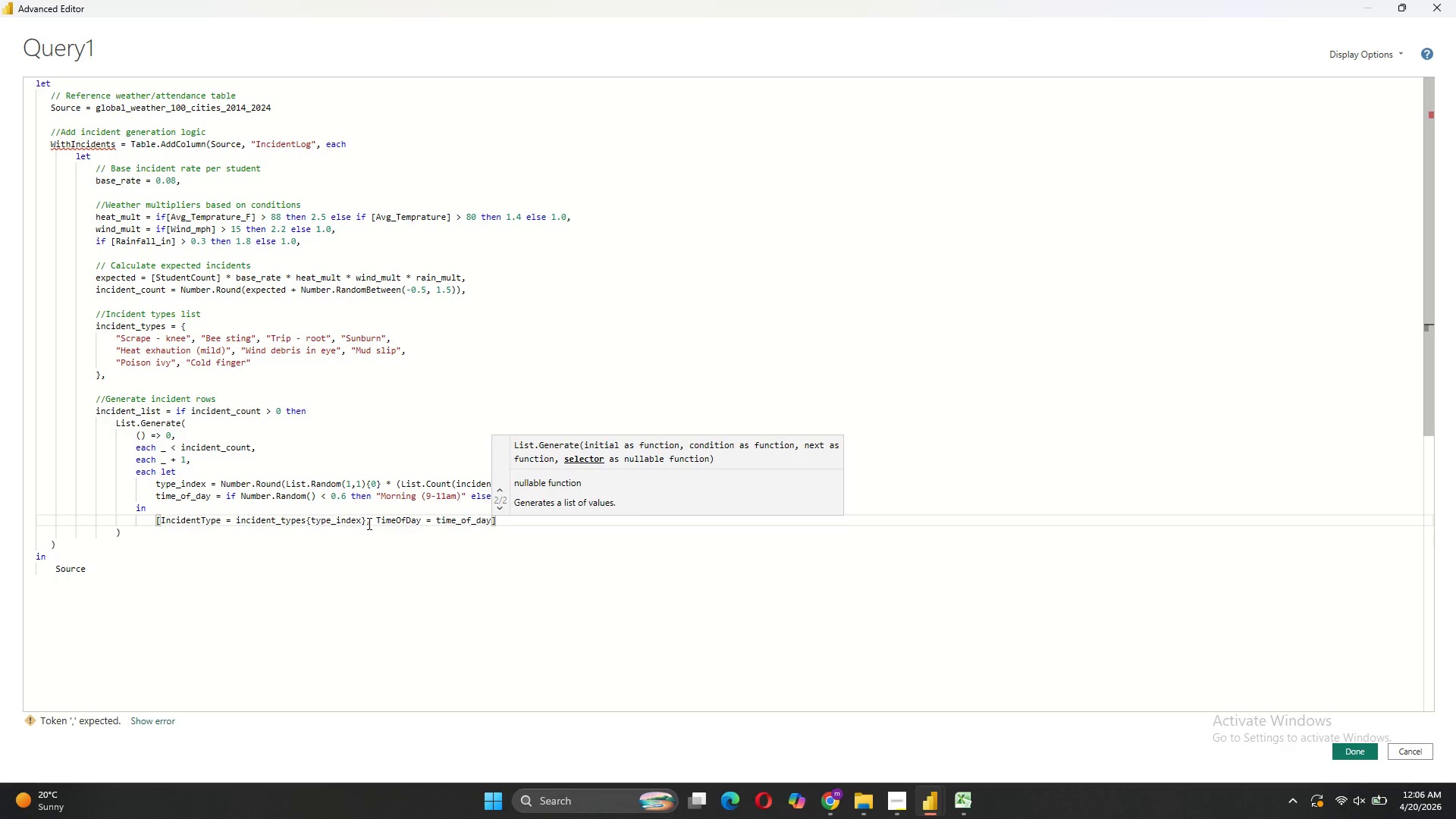 
wait(8.67)
 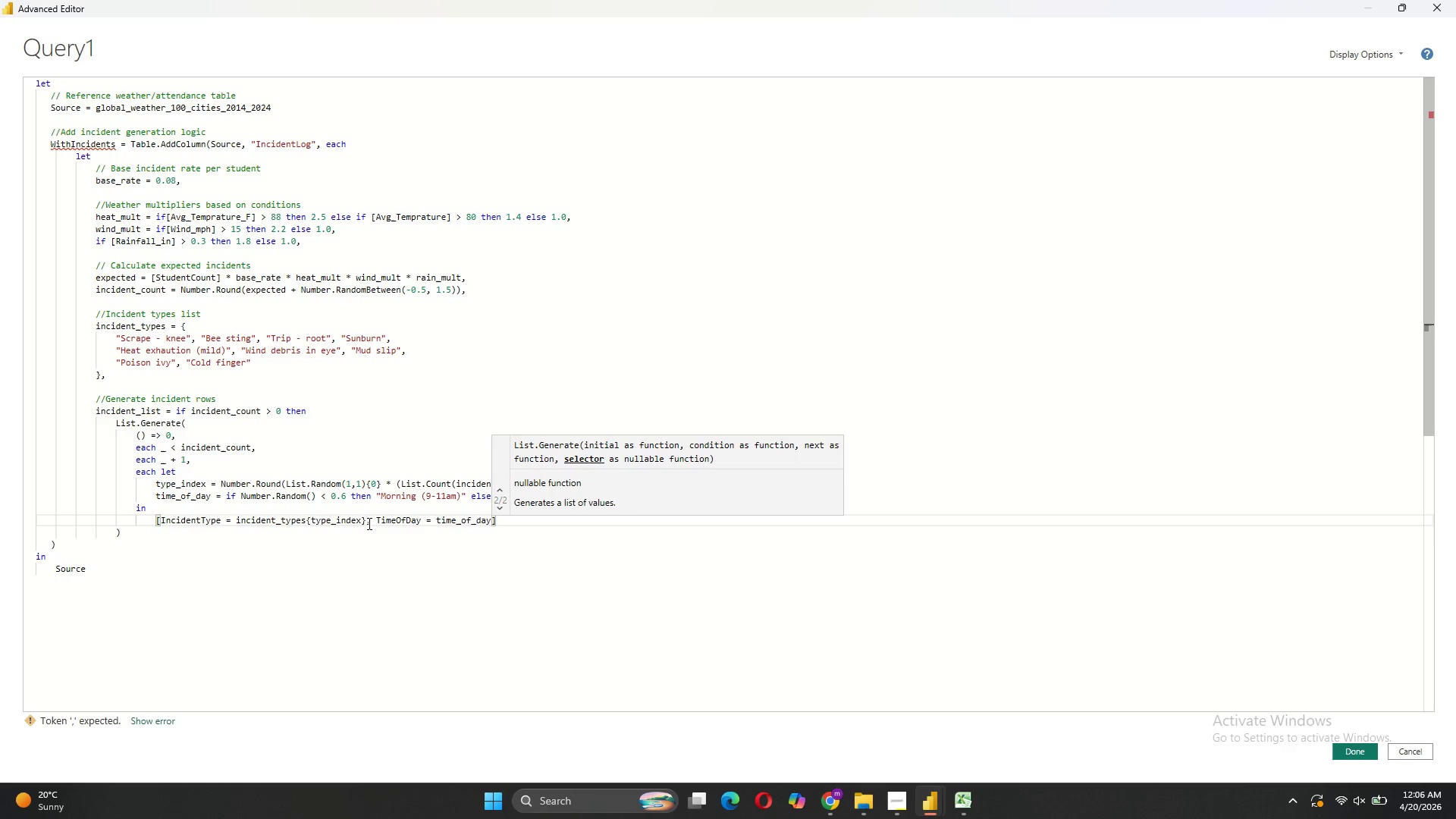 
left_click([127, 539])
 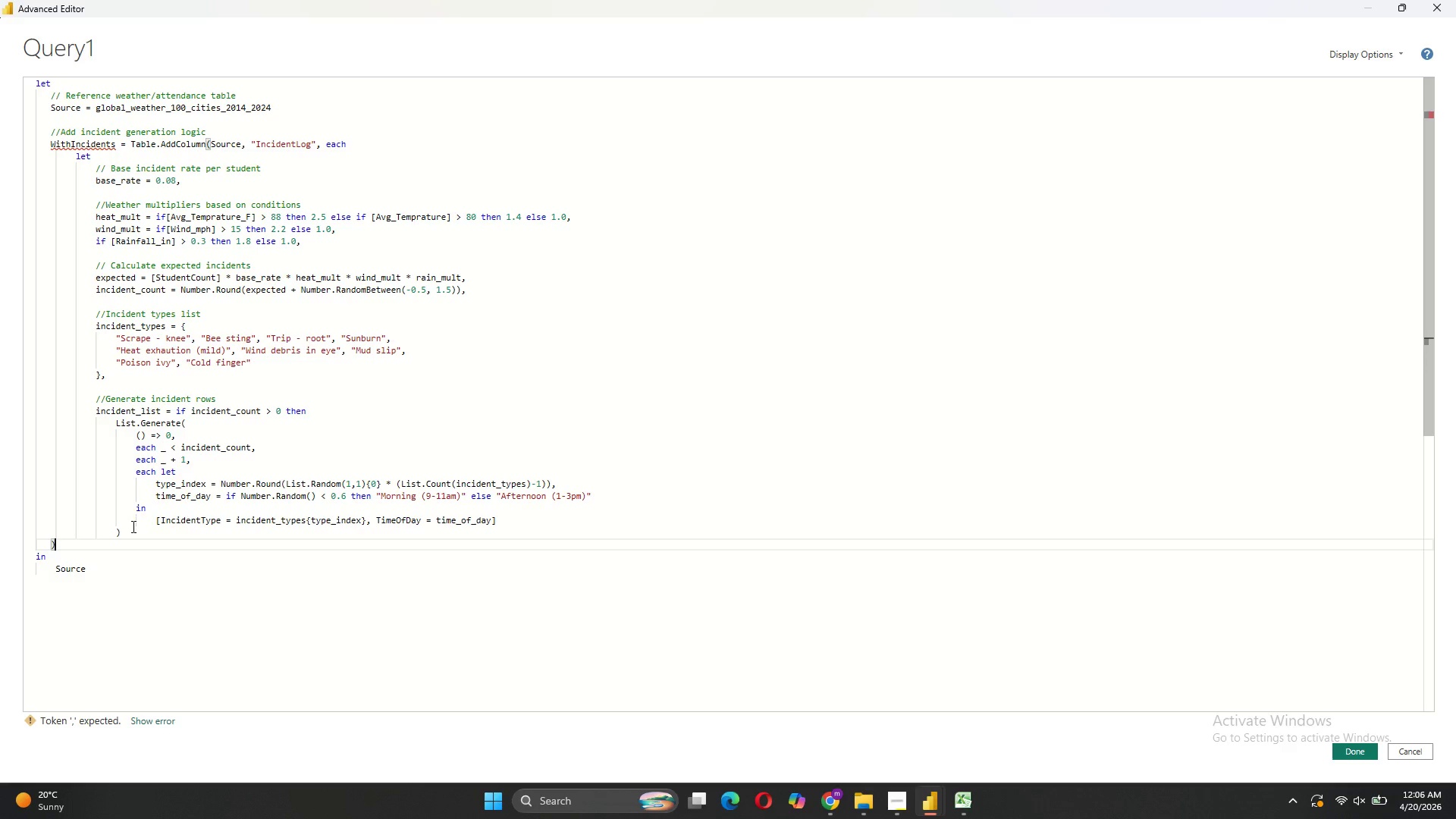 
left_click([133, 532])
 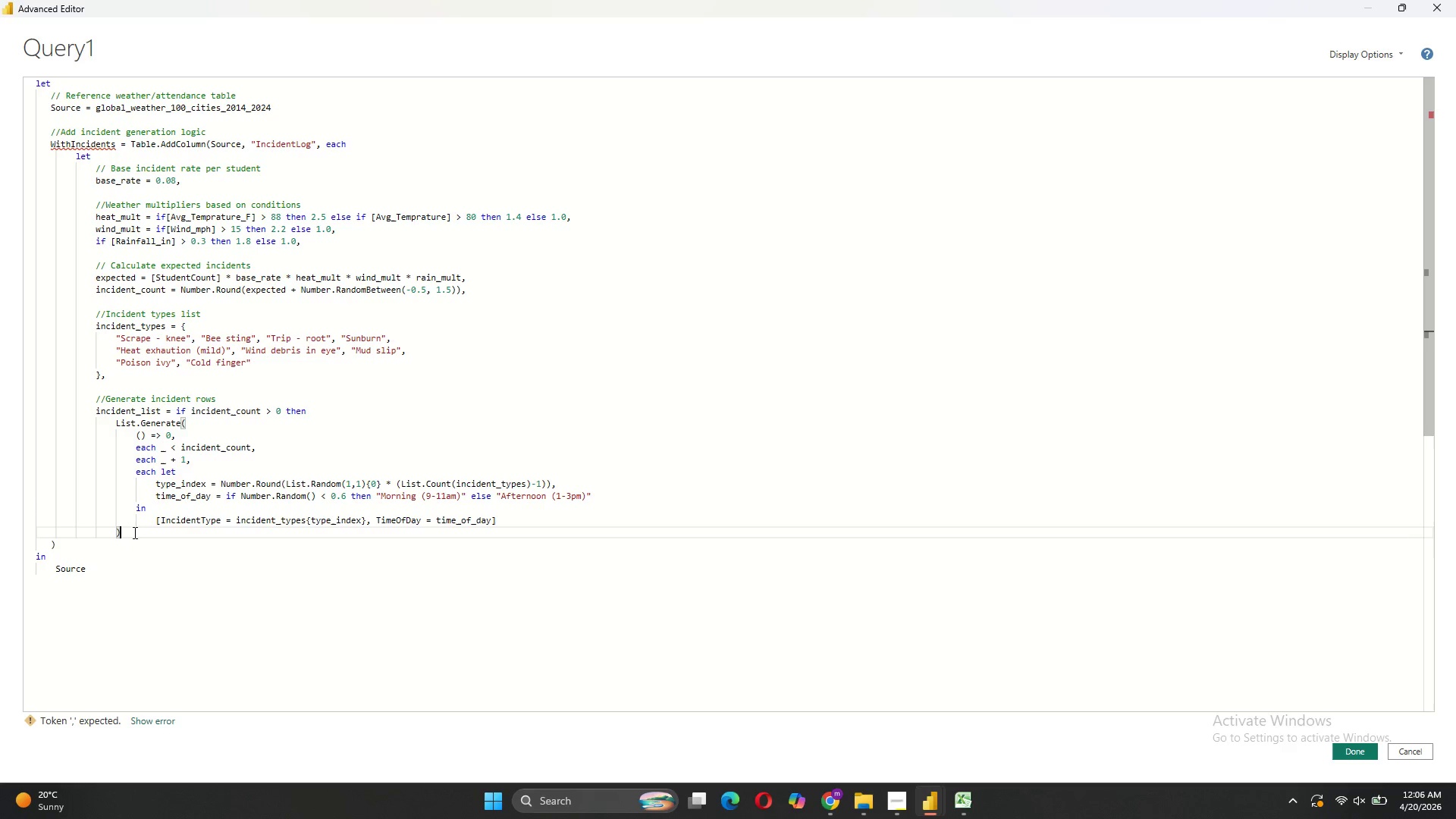 
key(Shift+Enter)
 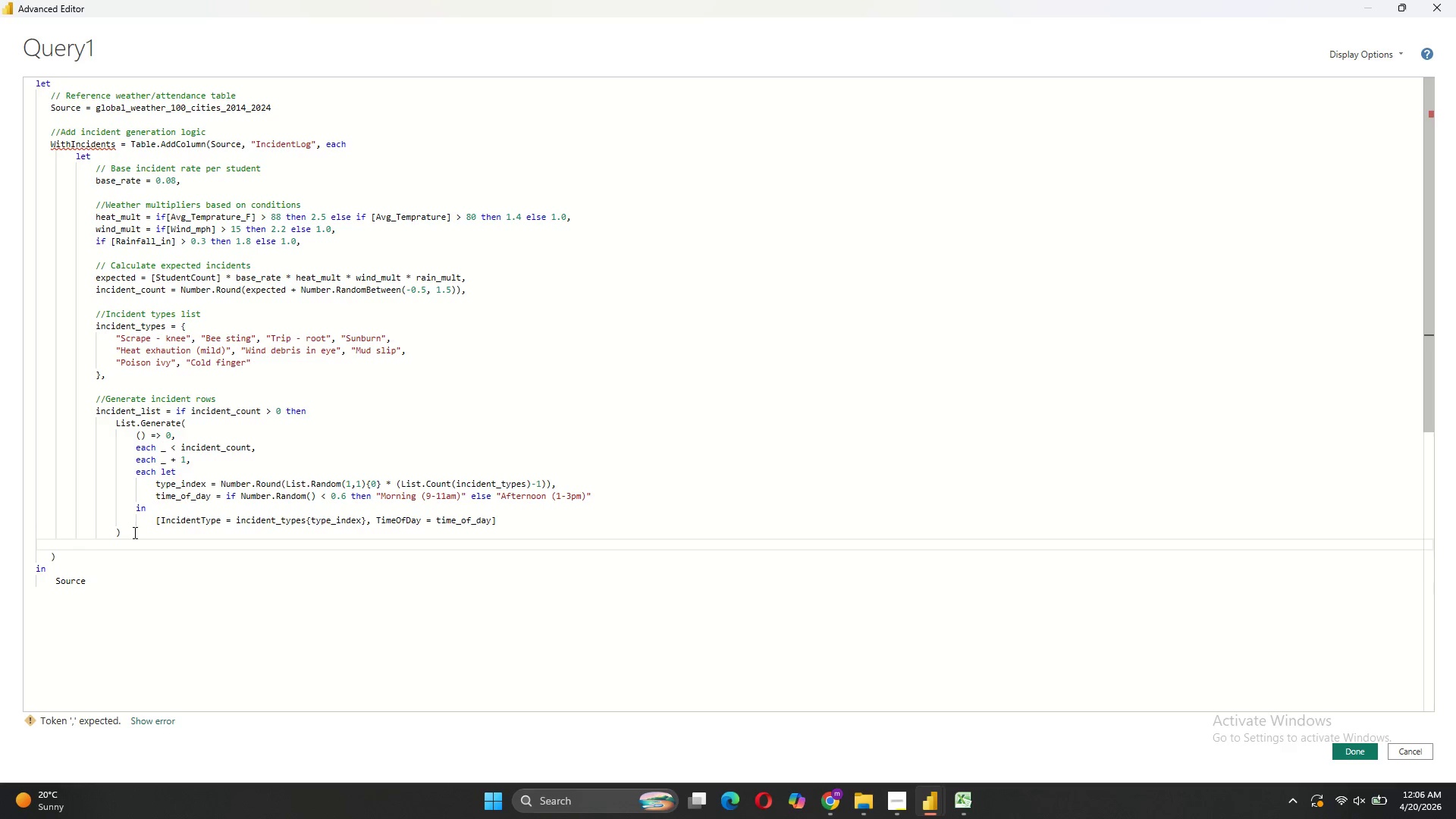 
key(Backspace)
type(else {)
 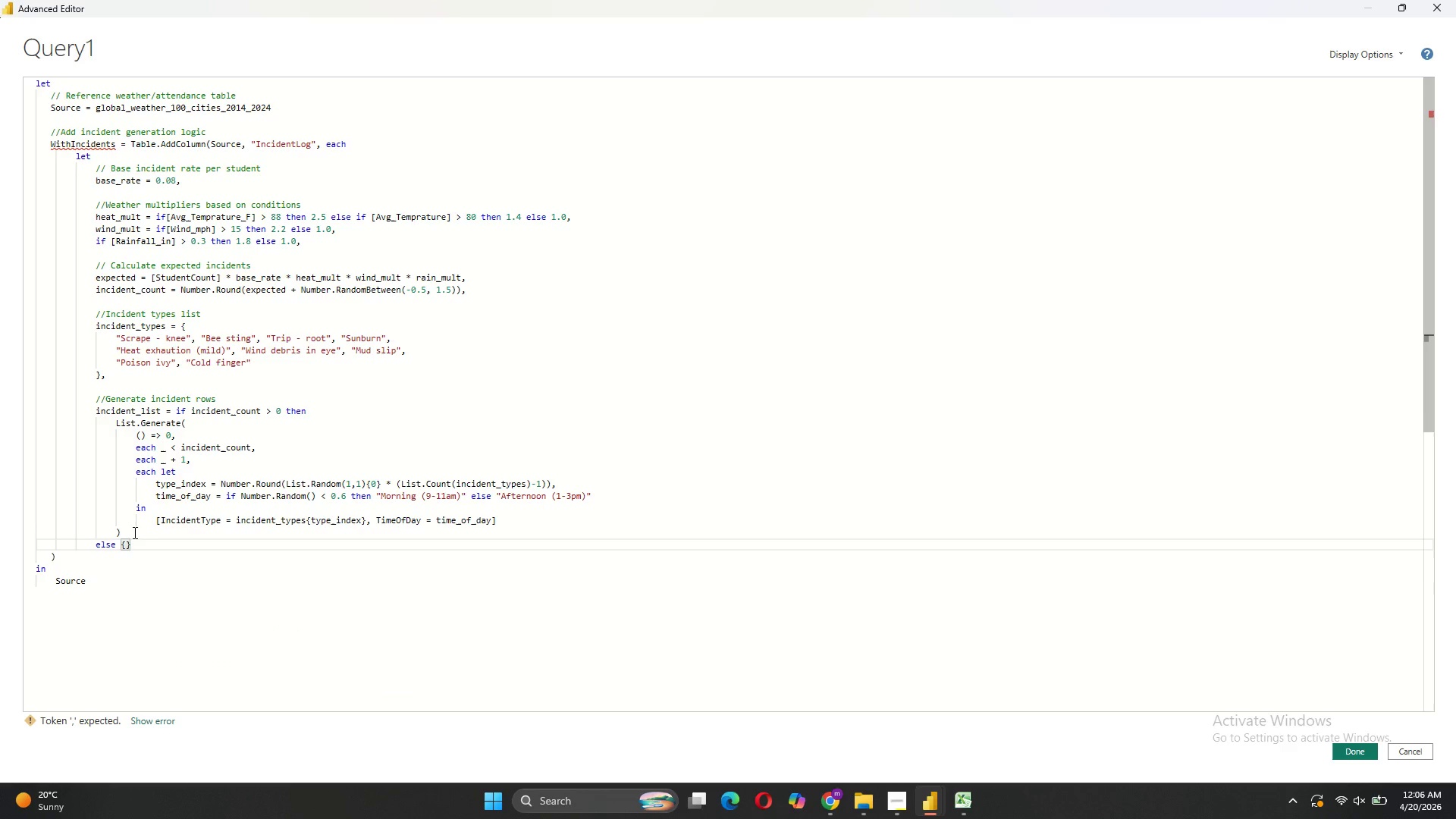 
key(ArrowRight)
 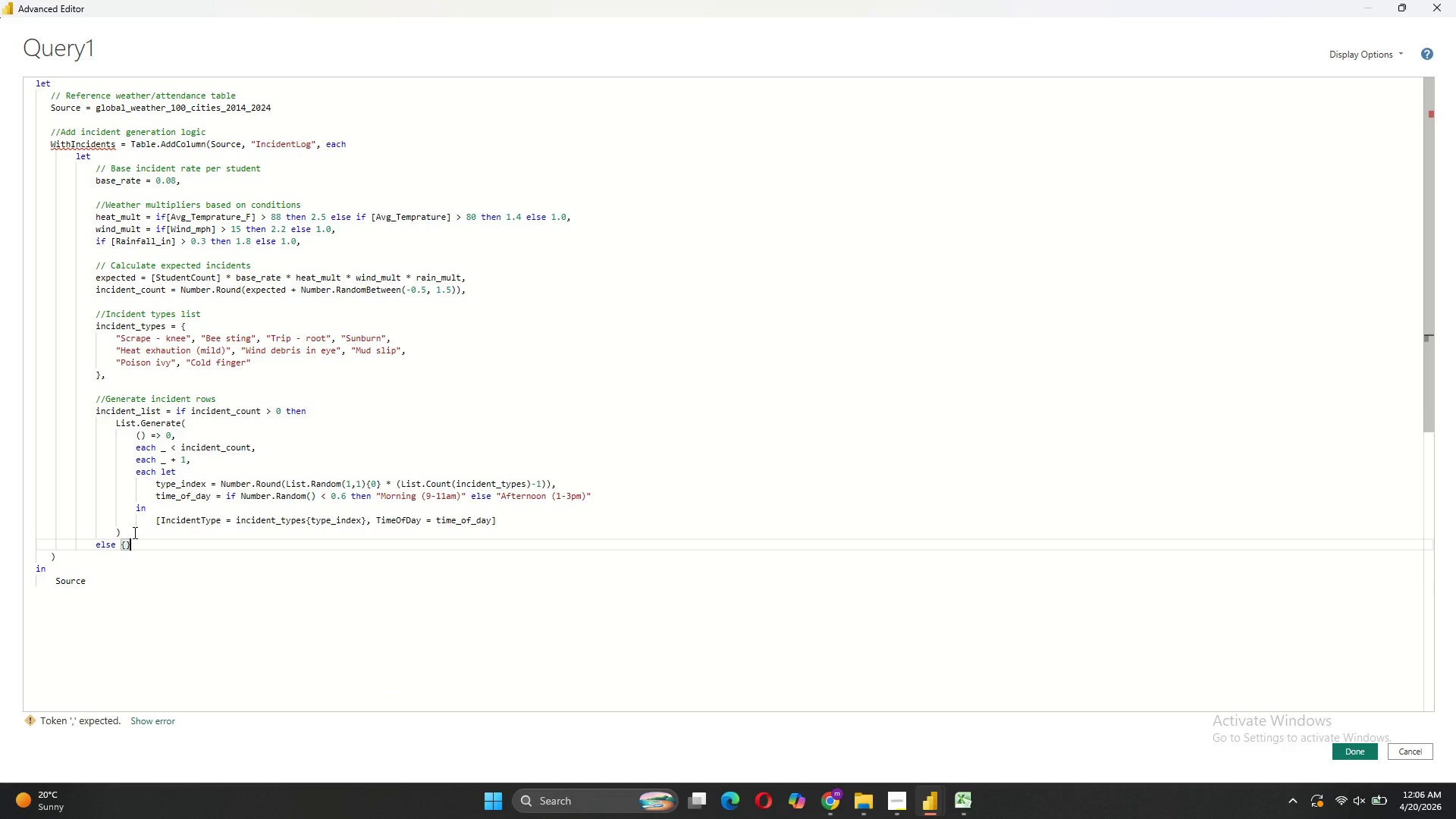 
key(Shift+Enter)
 